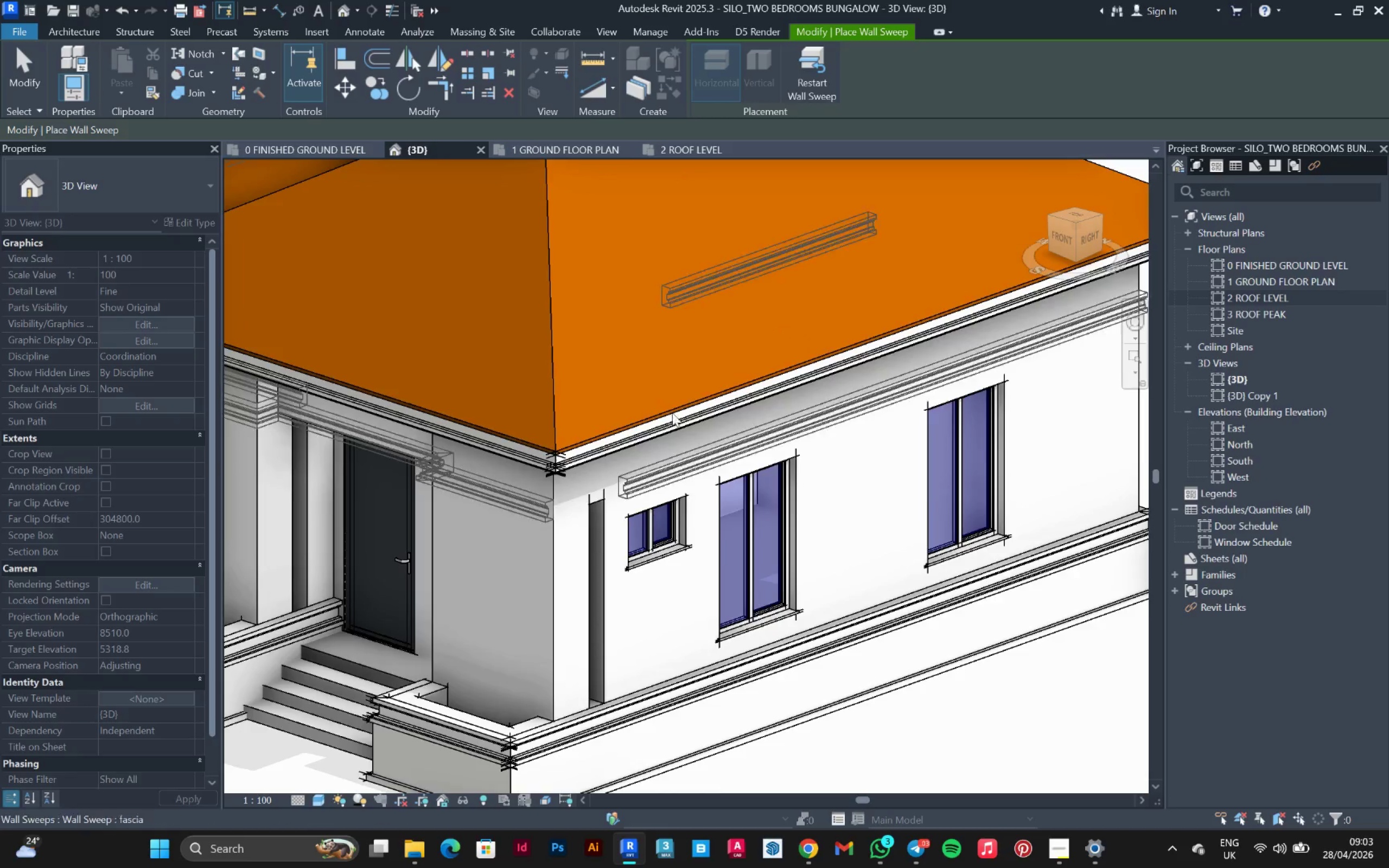 
hold_key(key=ShiftLeft, duration=0.58)
 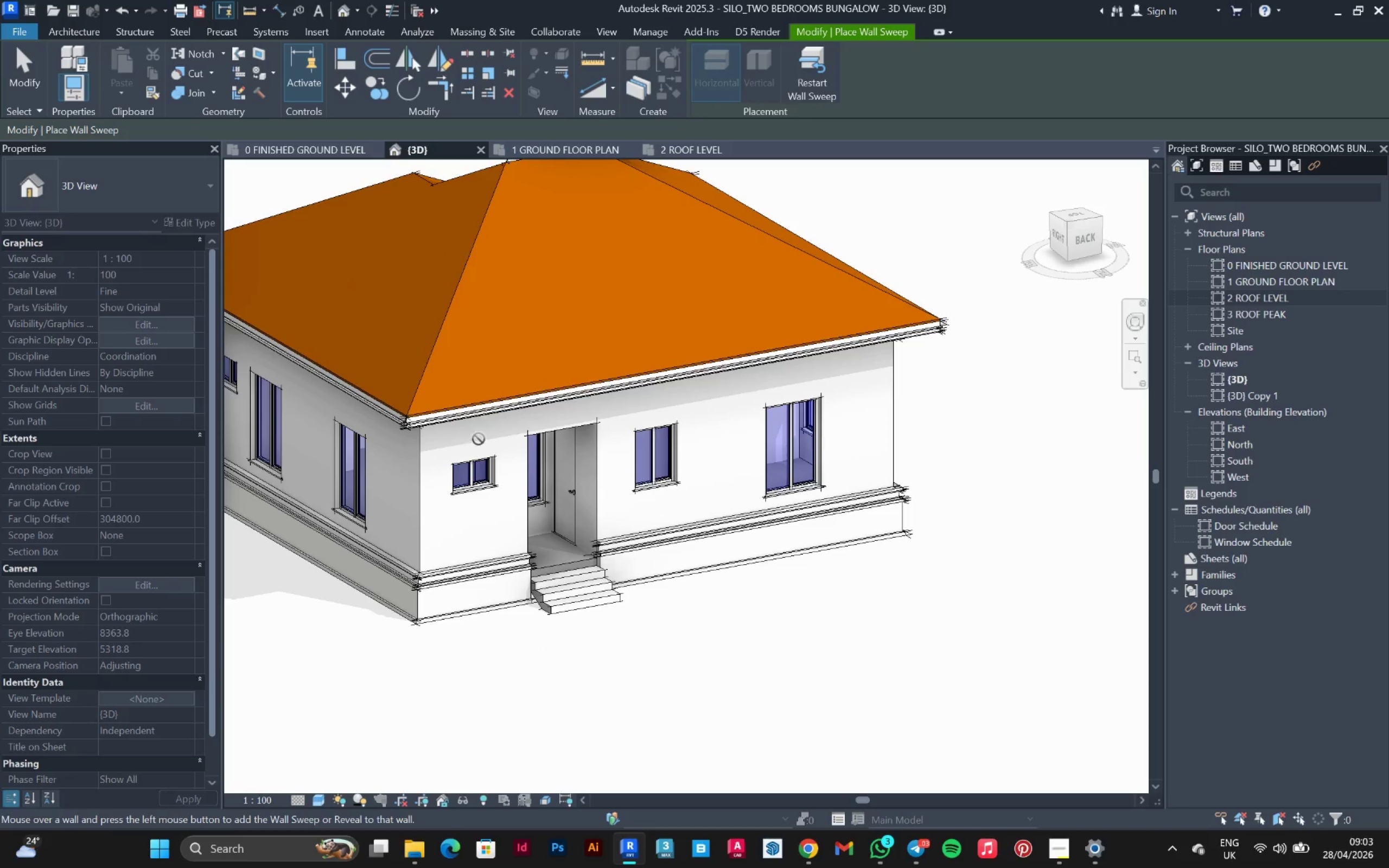 
scroll: coordinate [588, 398], scroll_direction: down, amount: 4.0
 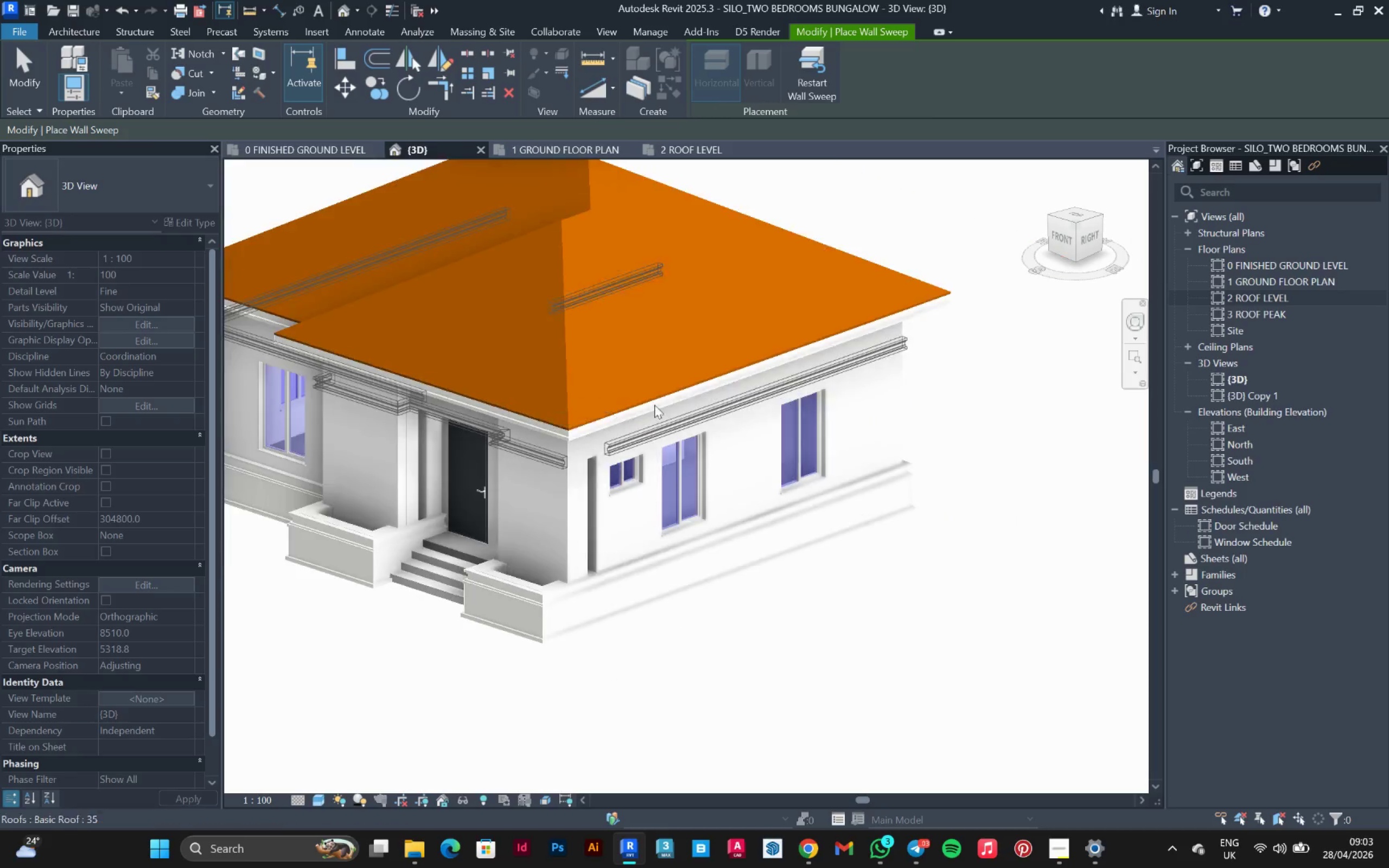 
hold_key(key=ShiftLeft, duration=1.43)
 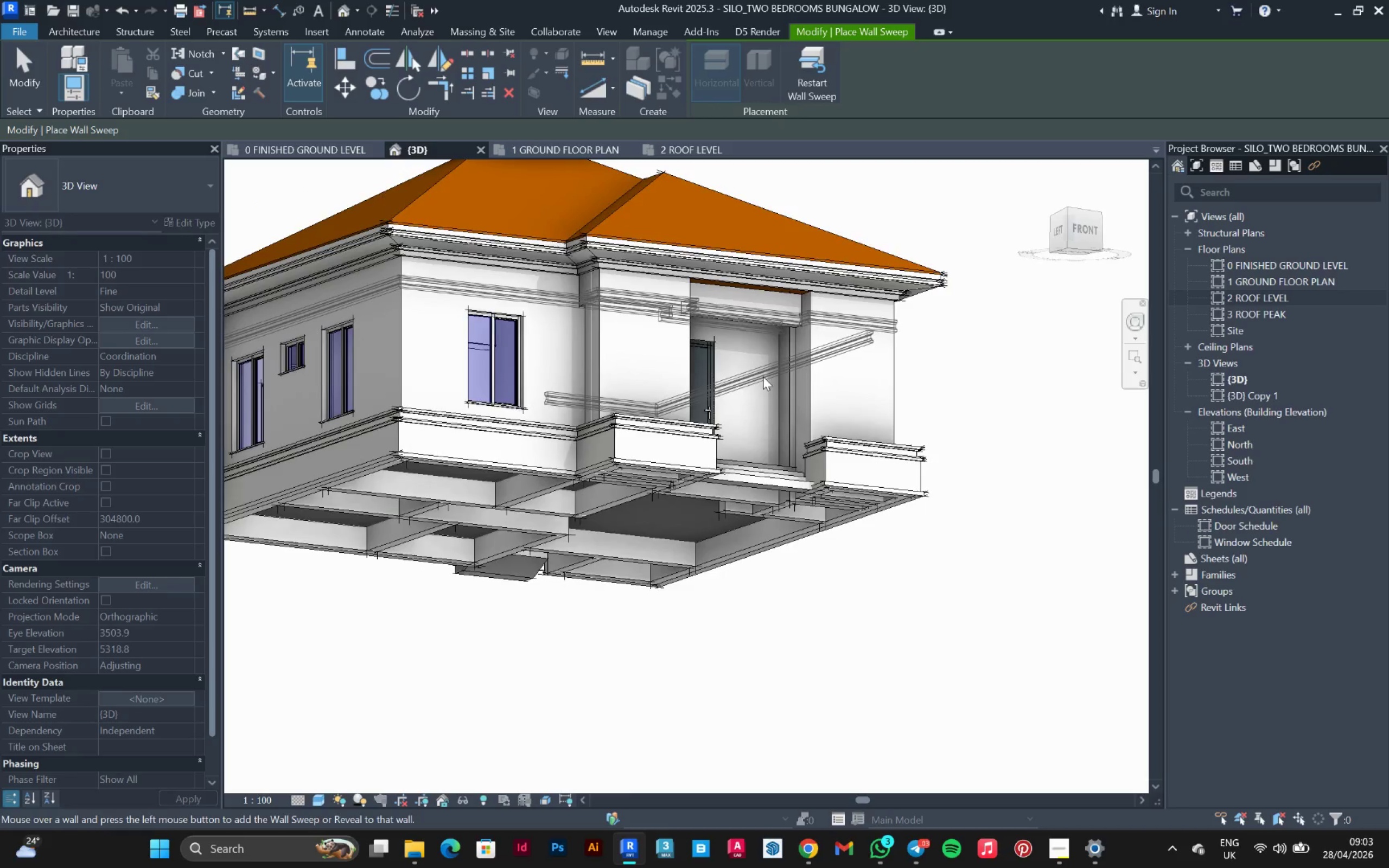 
hold_key(key=ShiftLeft, duration=0.47)
 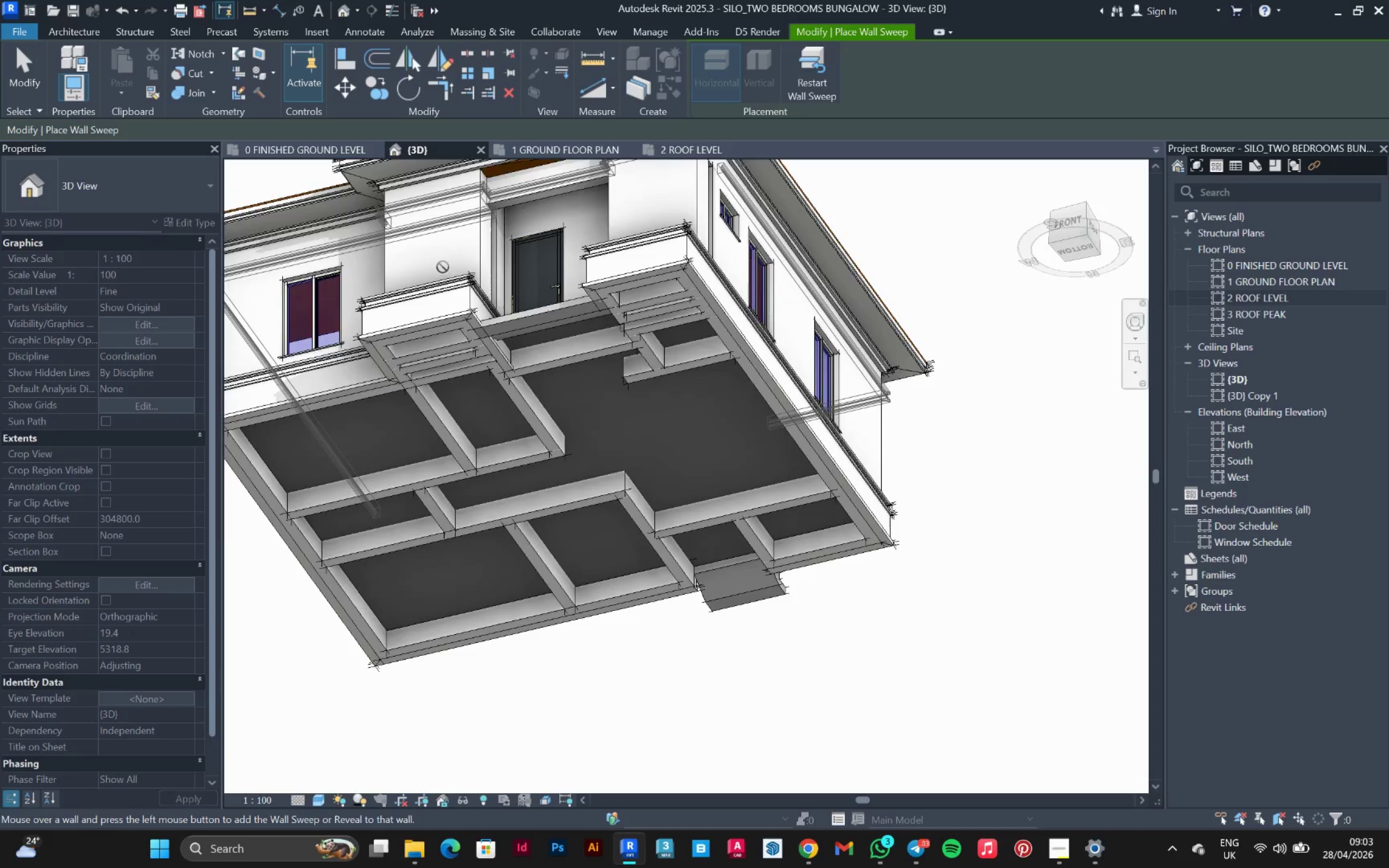 
scroll: coordinate [443, 267], scroll_direction: up, amount: 2.0
 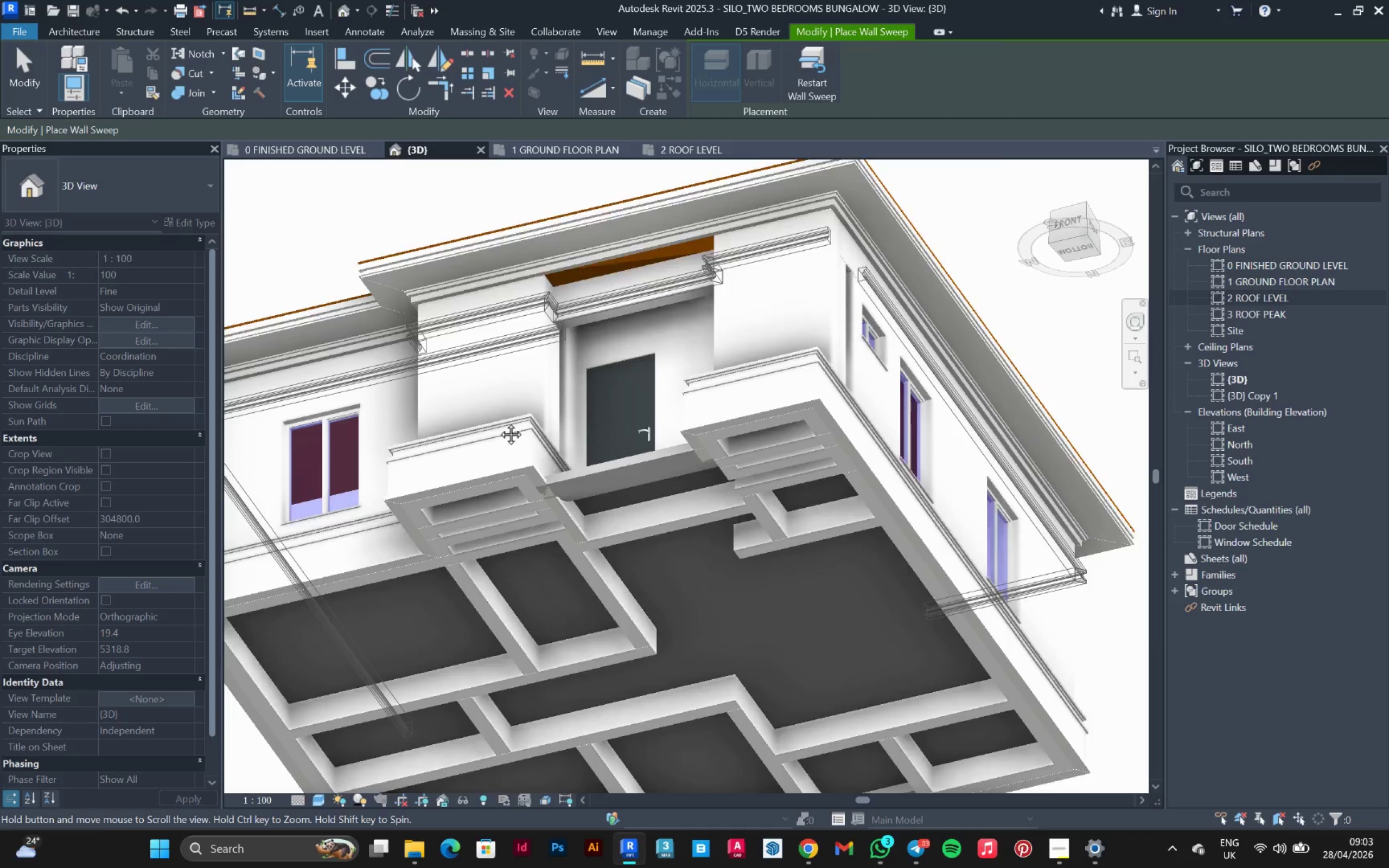 
key(Escape)
 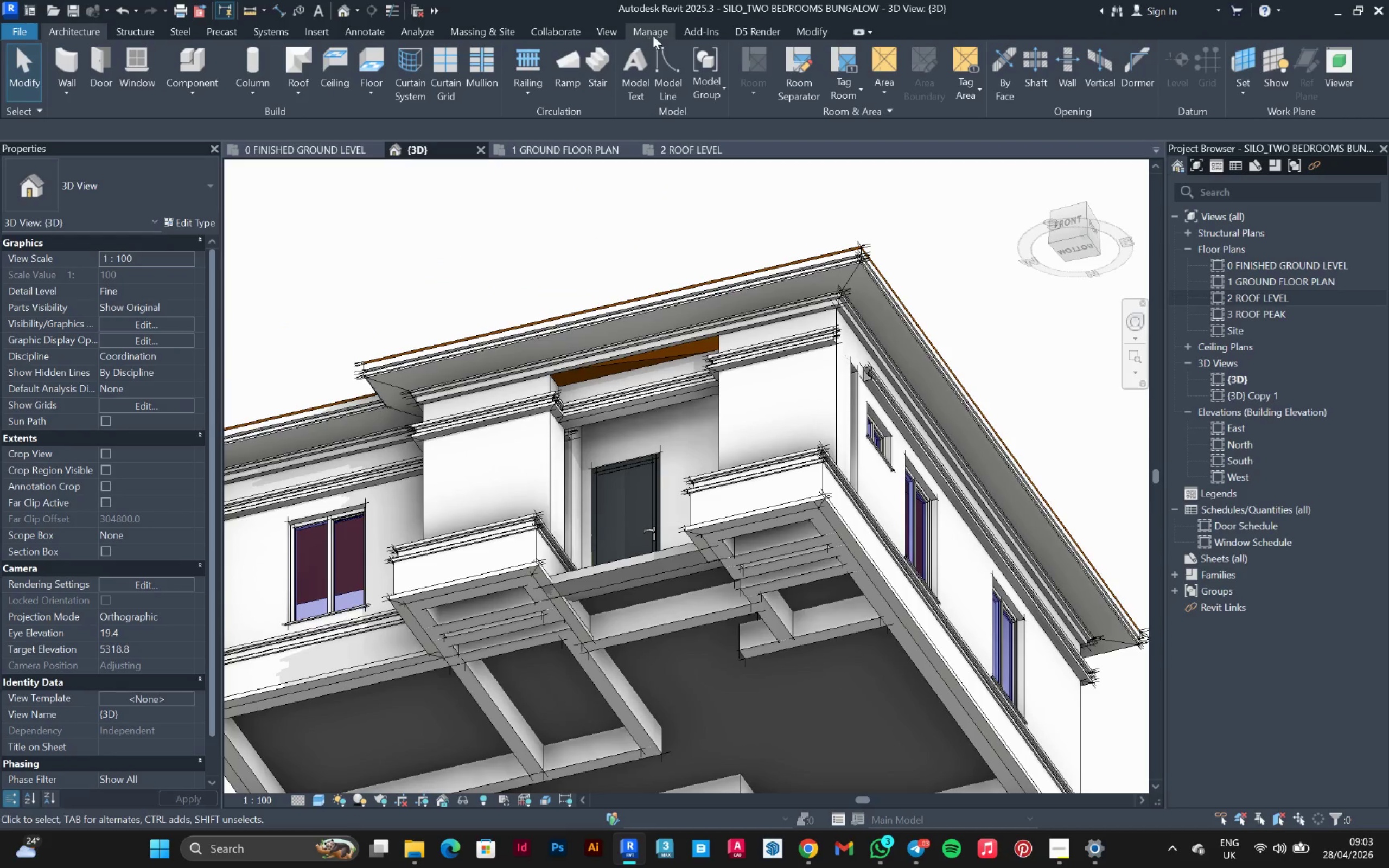 
left_click([808, 31])
 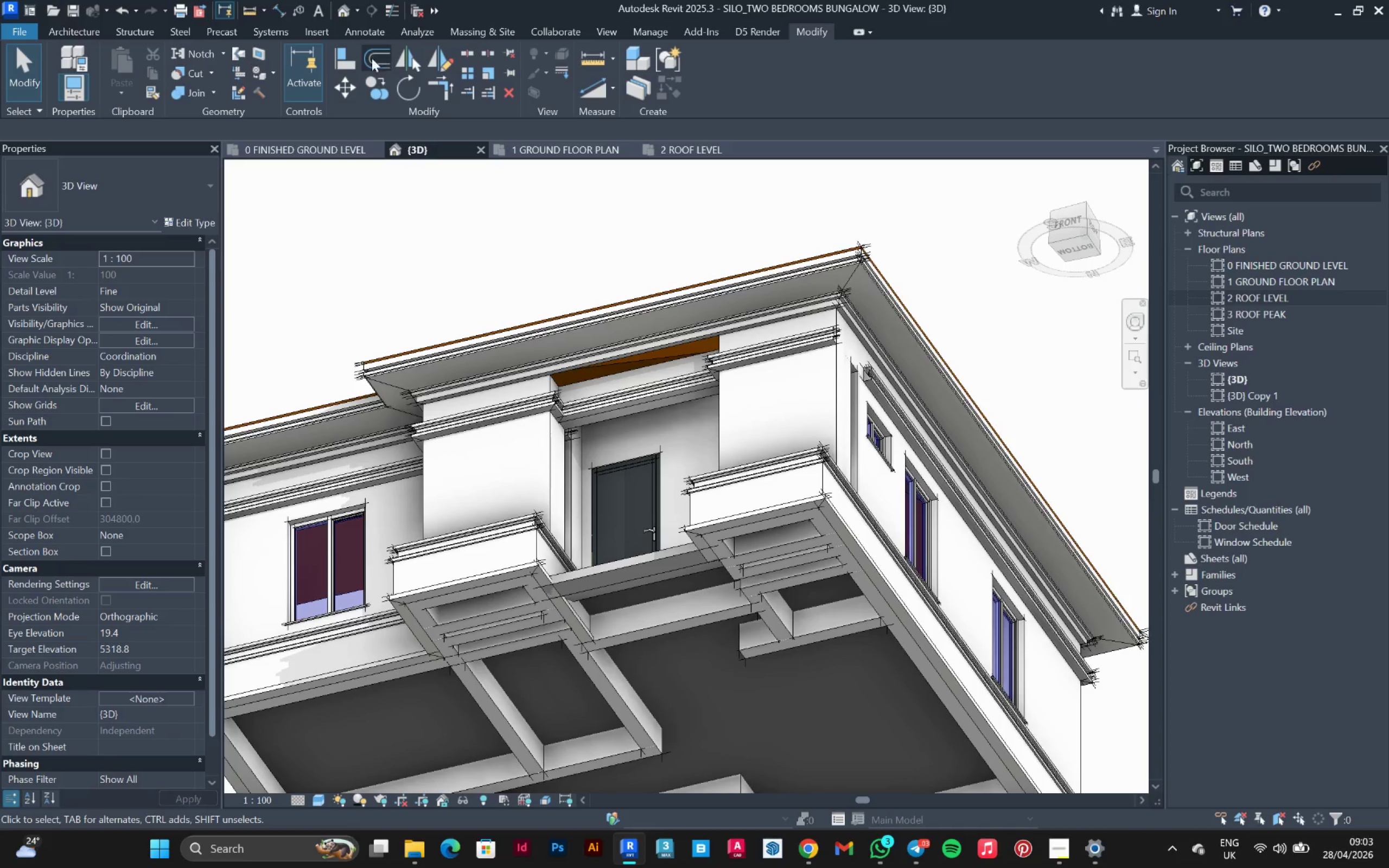 
left_click([348, 52])
 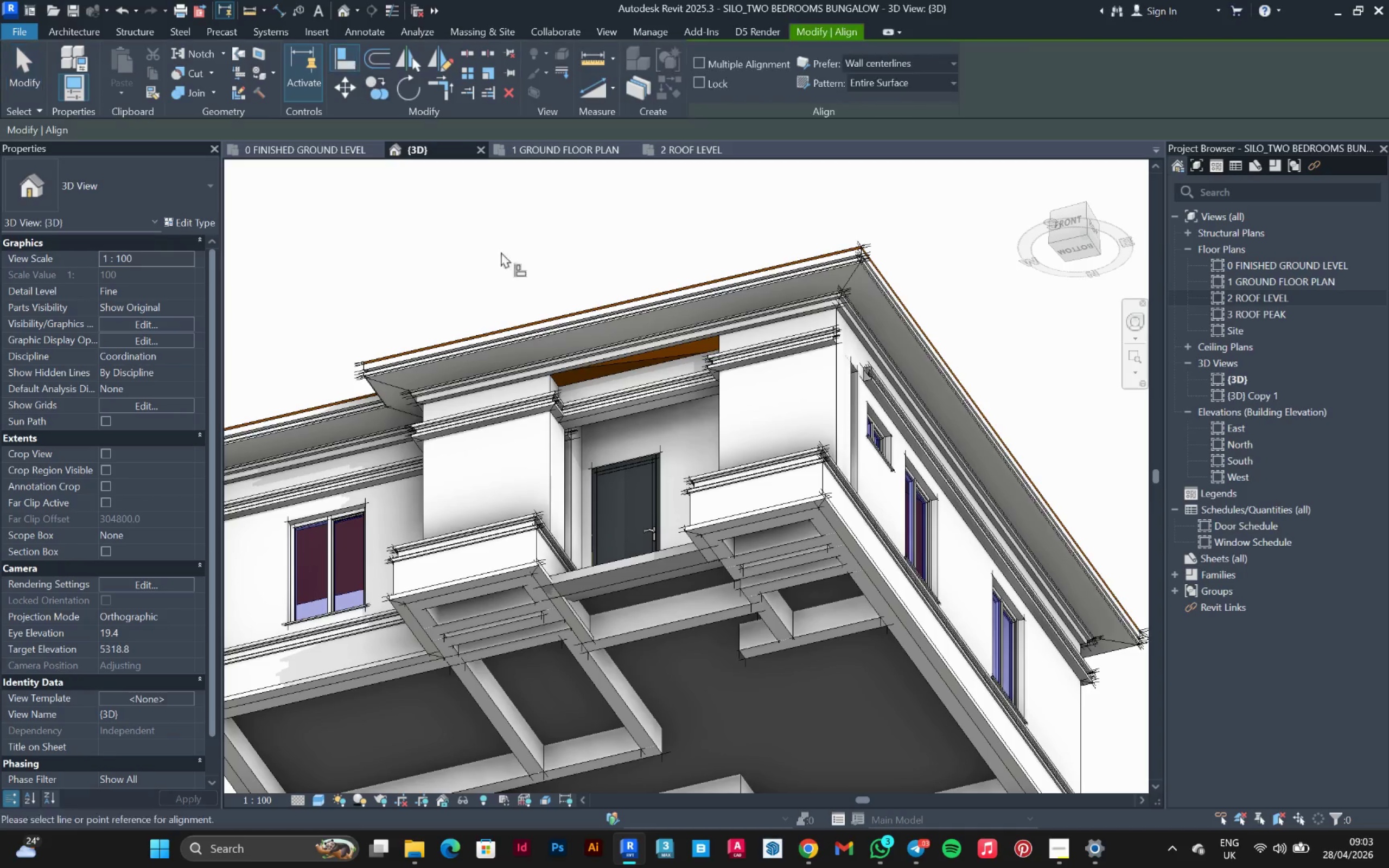 
scroll: coordinate [603, 406], scroll_direction: up, amount: 7.0
 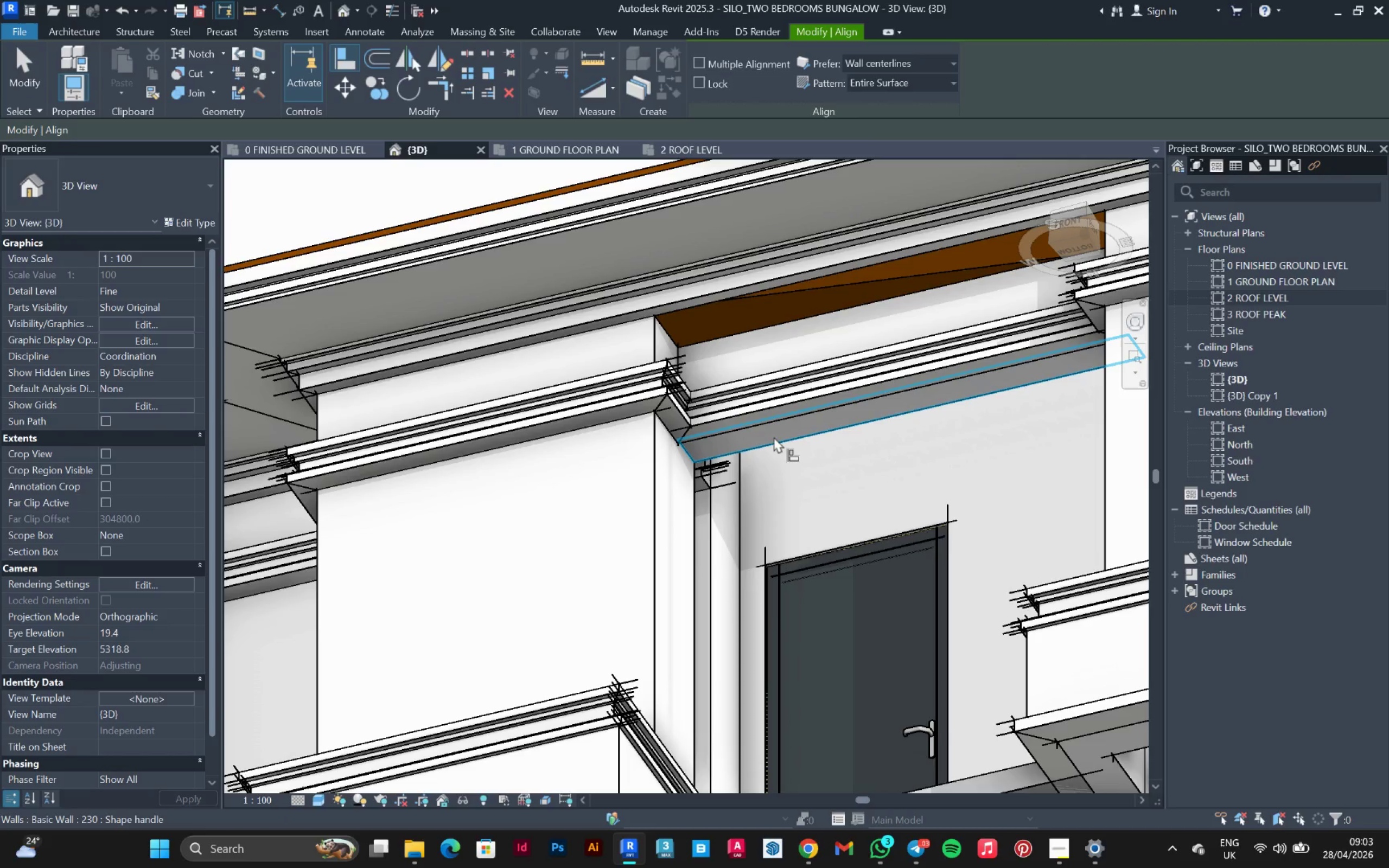 
left_click([774, 437])
 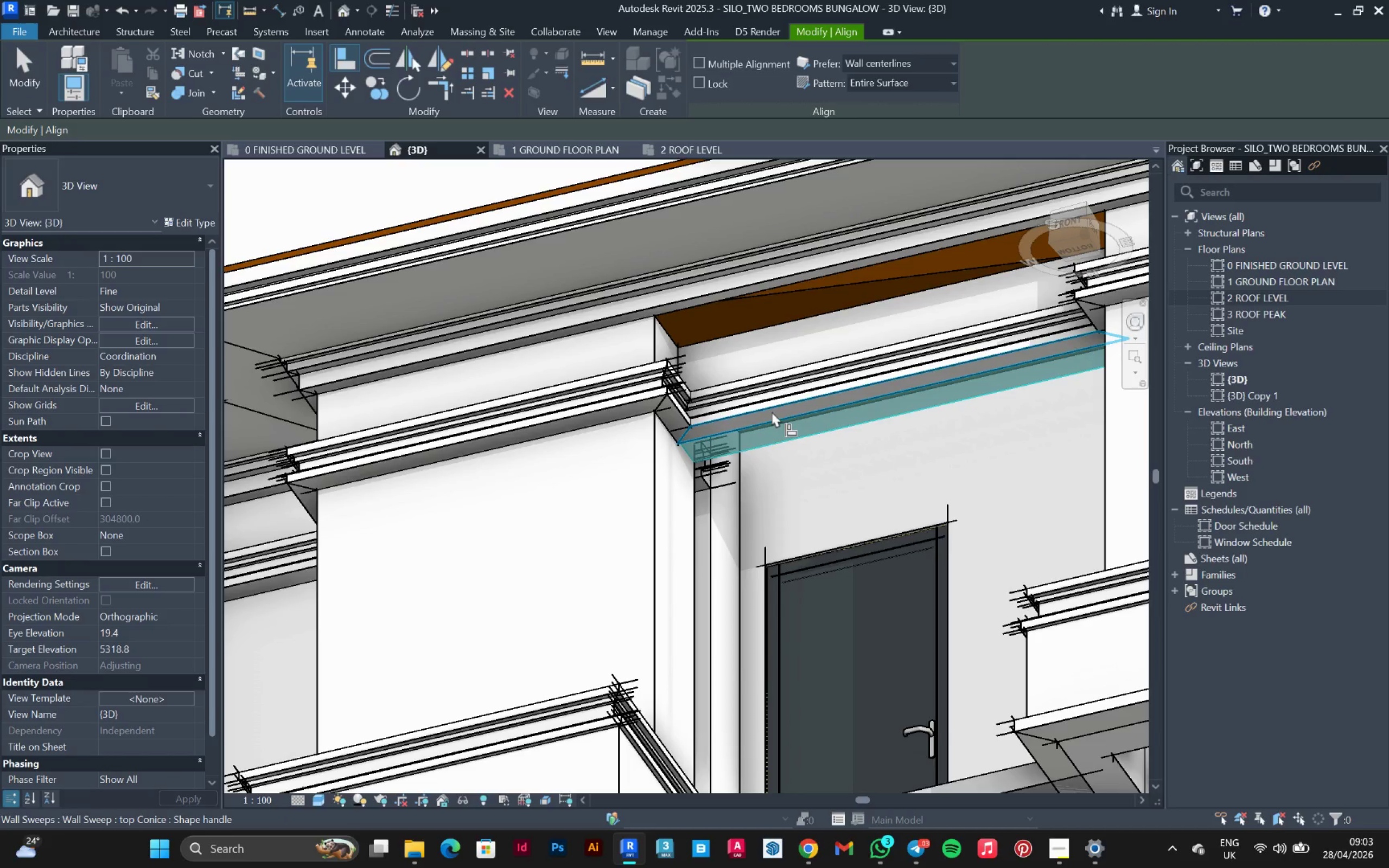 
left_click([772, 411])
 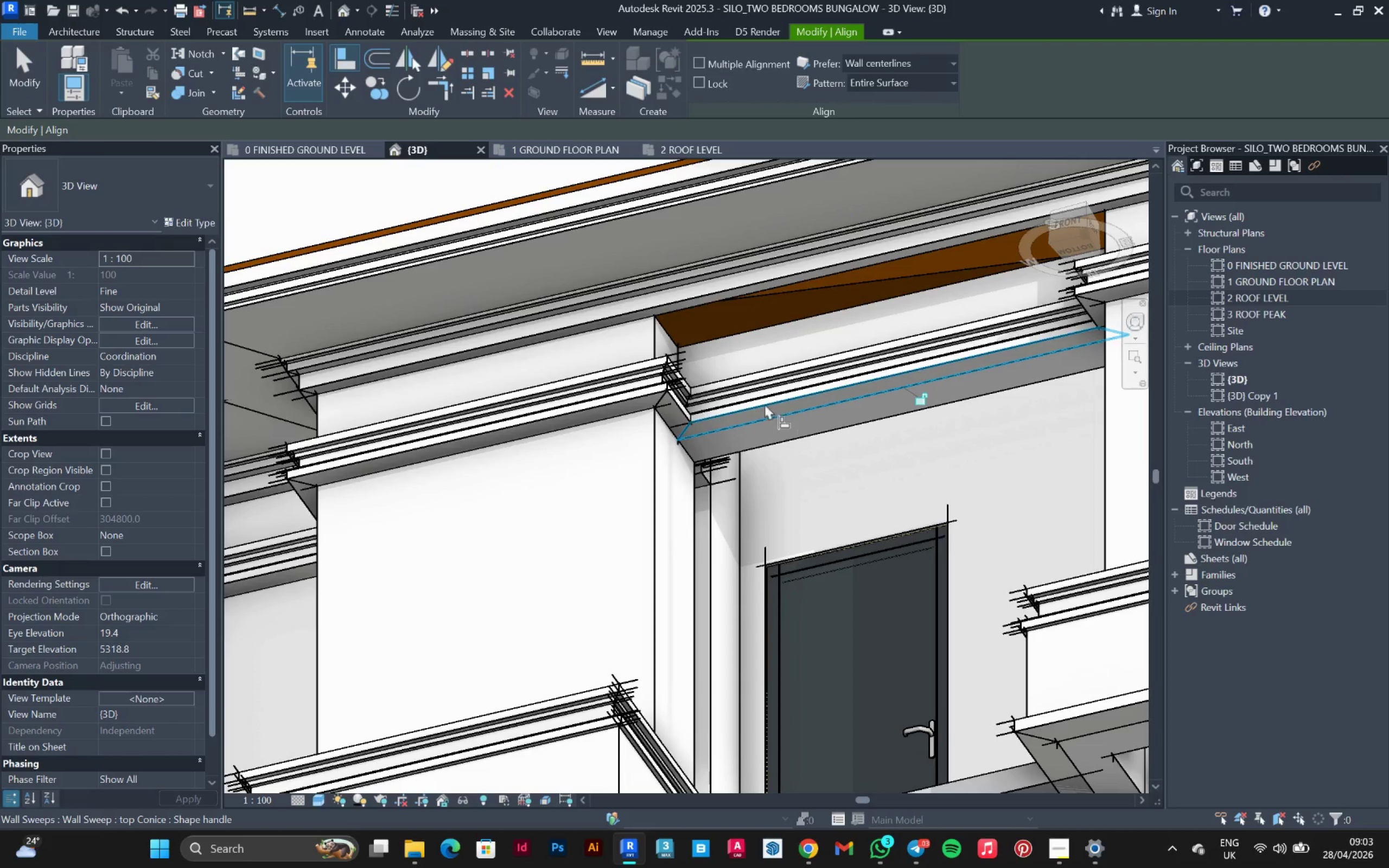 
scroll: coordinate [752, 366], scroll_direction: down, amount: 6.0
 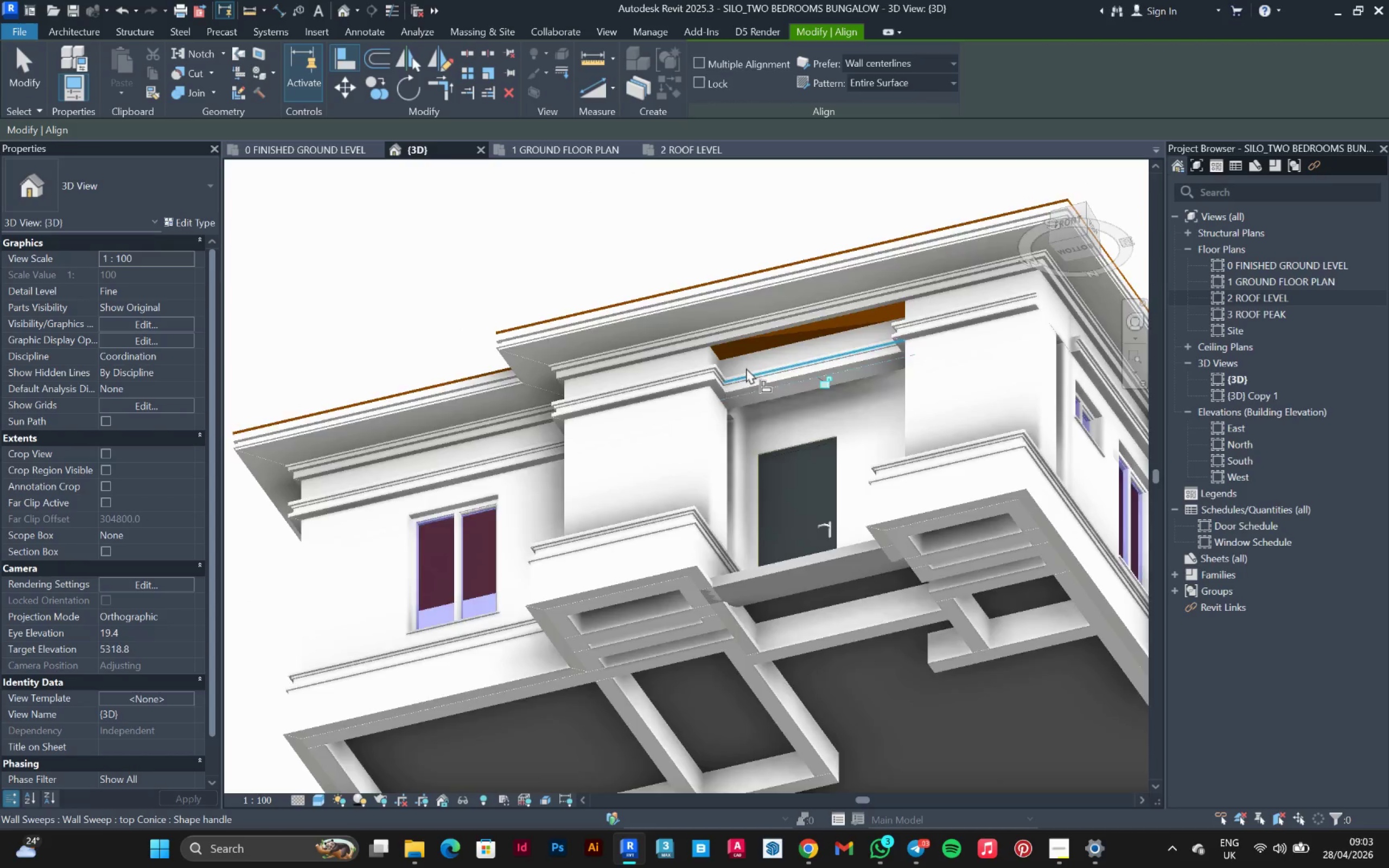 
key(Escape)
 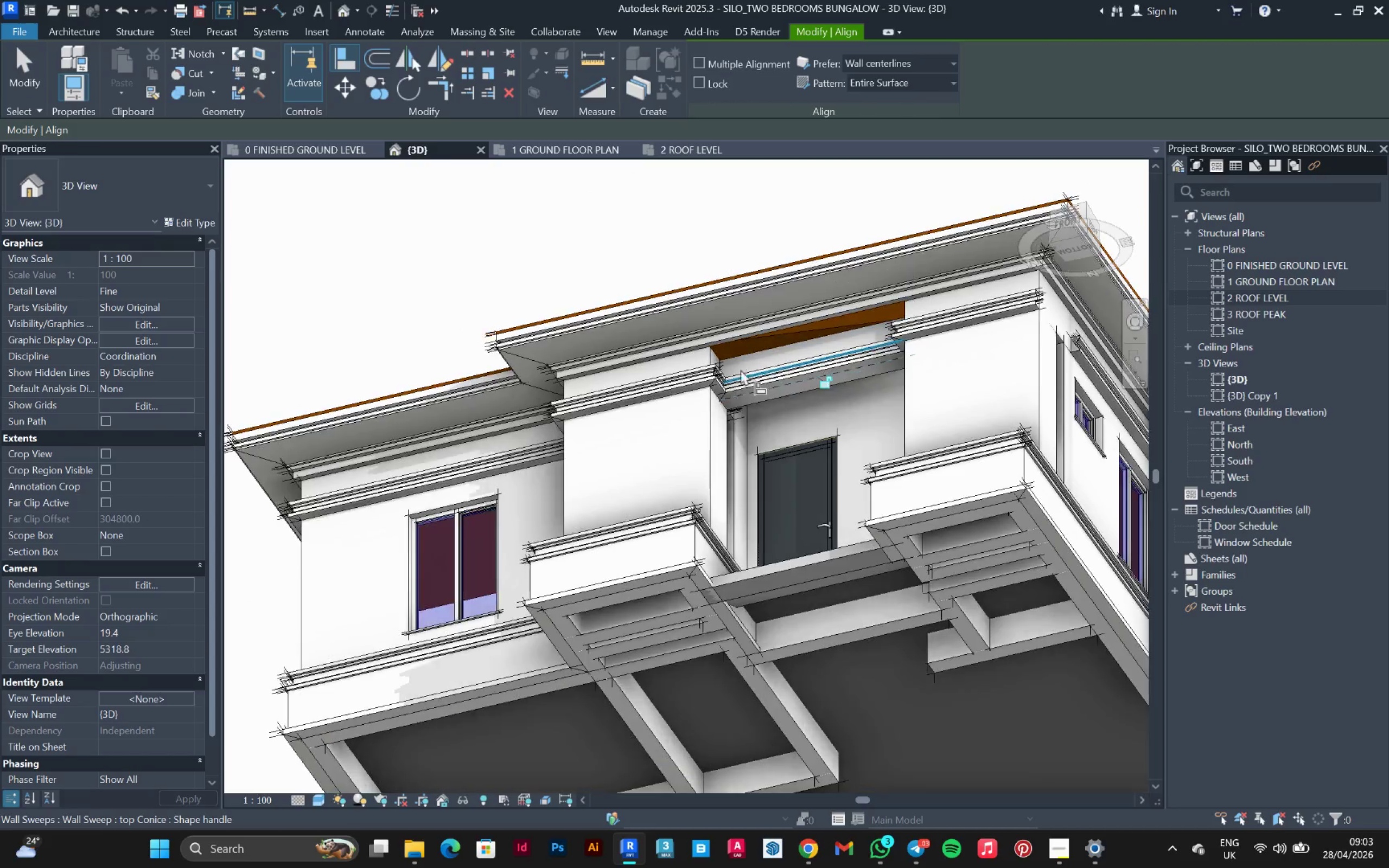 
key(Escape)
 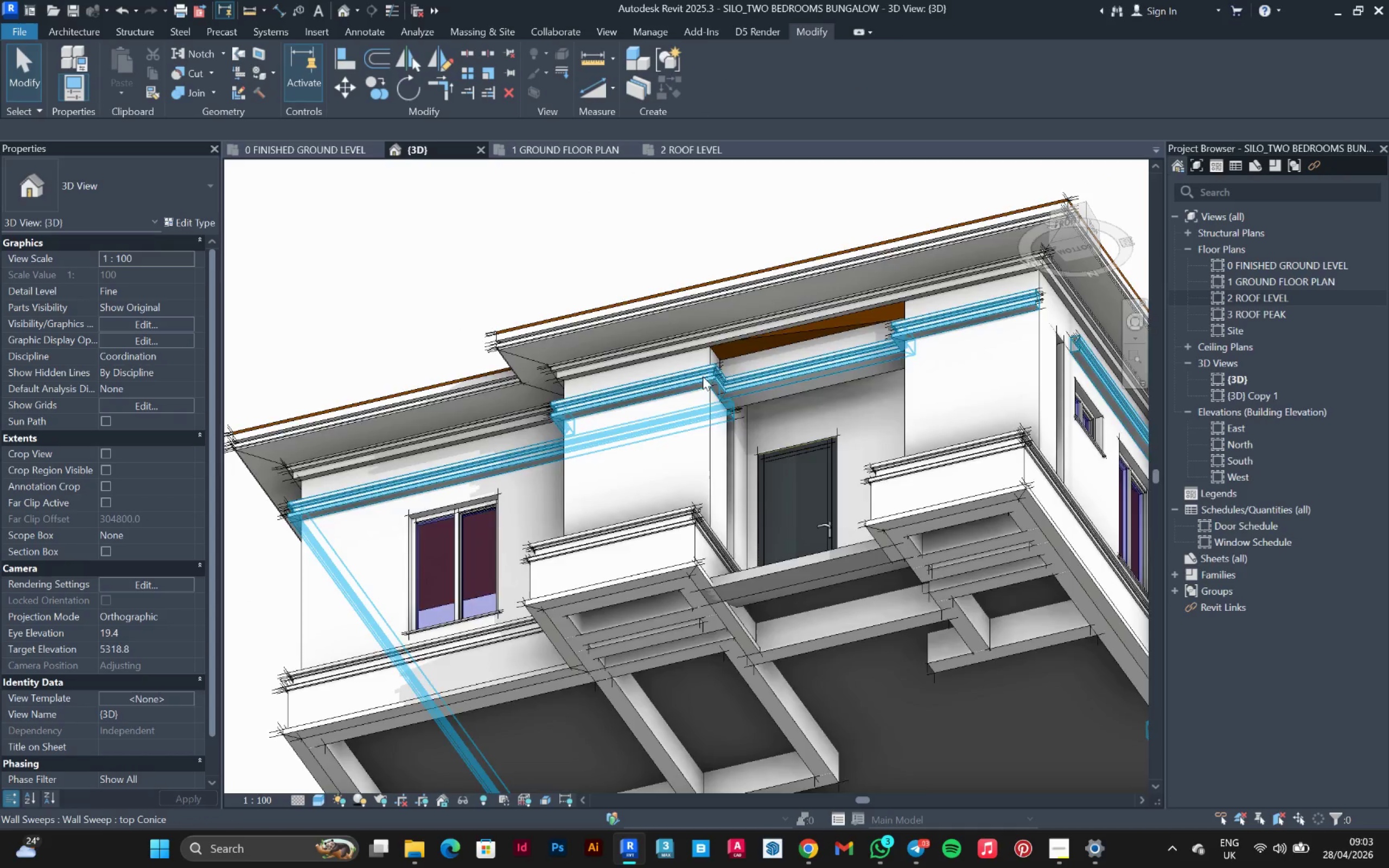 
hold_key(key=ShiftLeft, duration=0.59)
 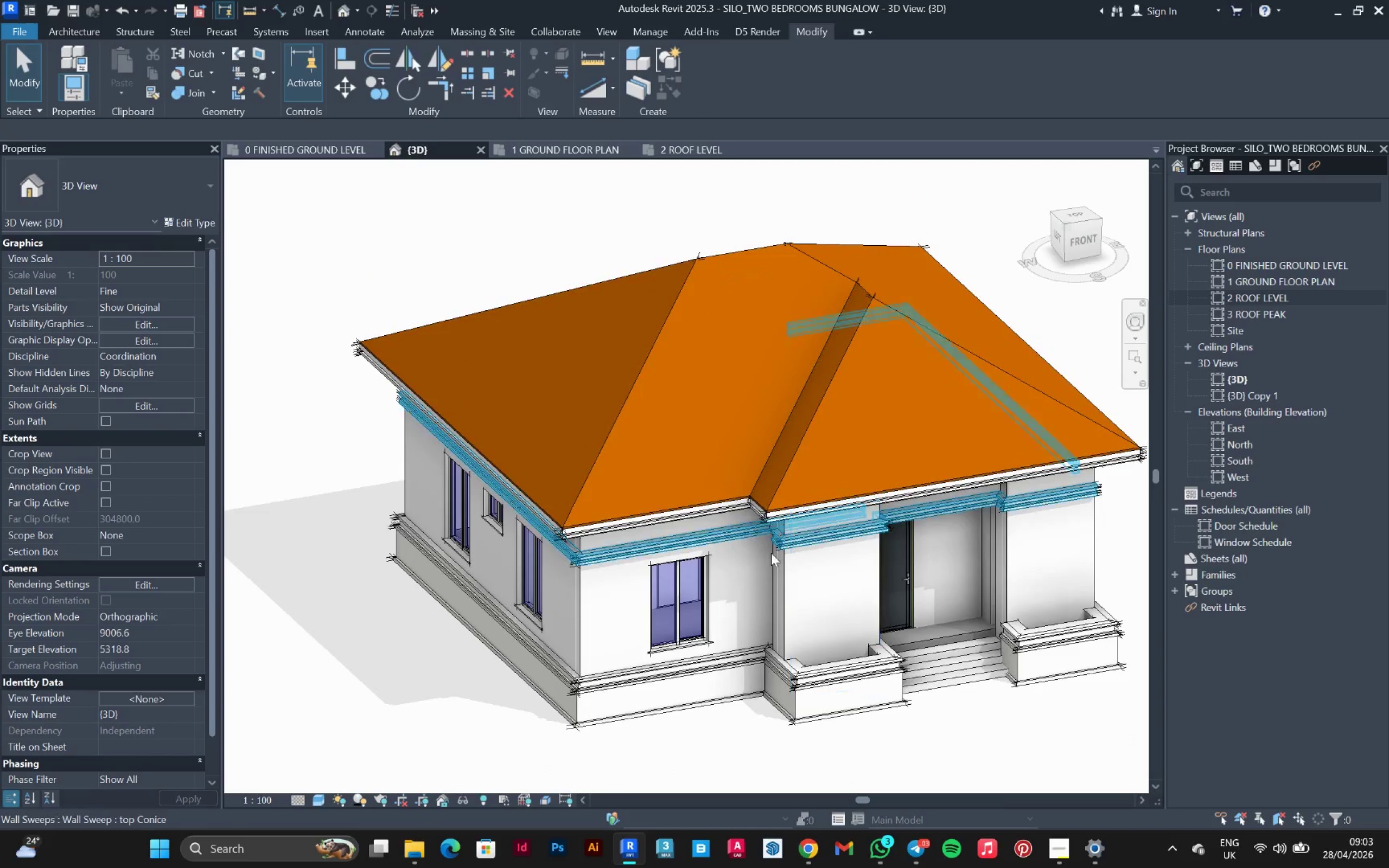 
scroll: coordinate [698, 368], scroll_direction: down, amount: 3.0
 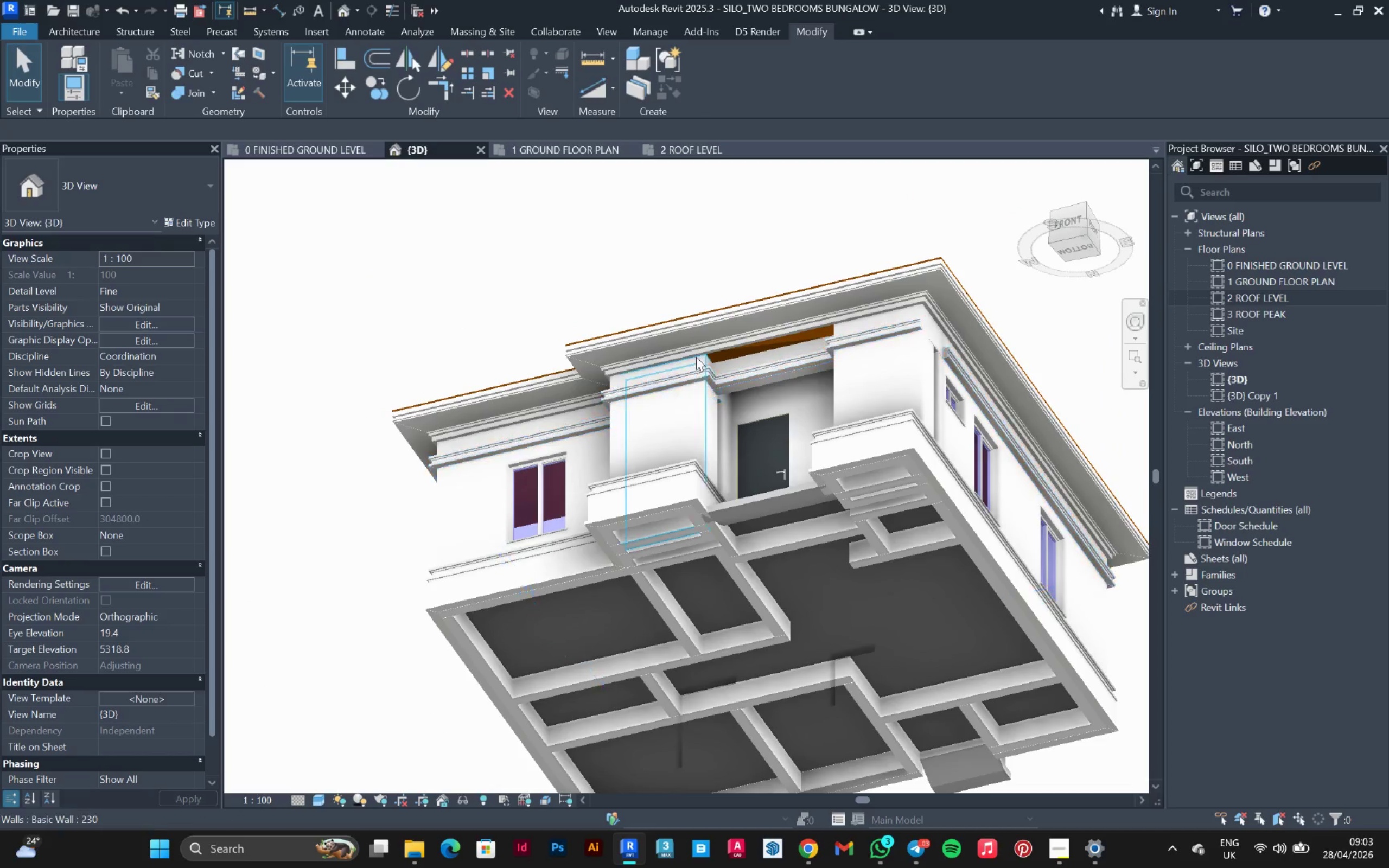 
hold_key(key=ShiftLeft, duration=0.66)
 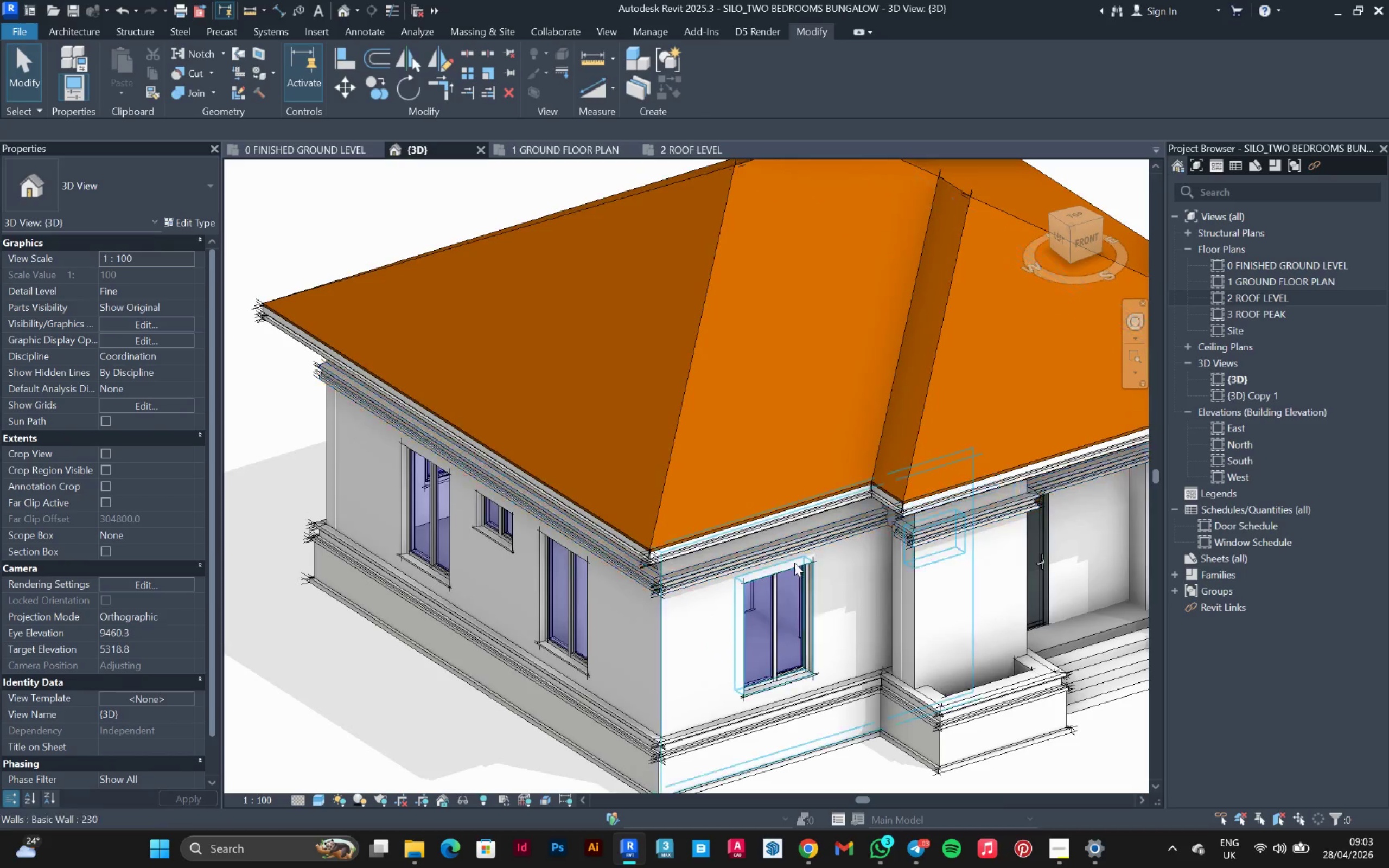 
scroll: coordinate [583, 577], scroll_direction: up, amount: 2.0
 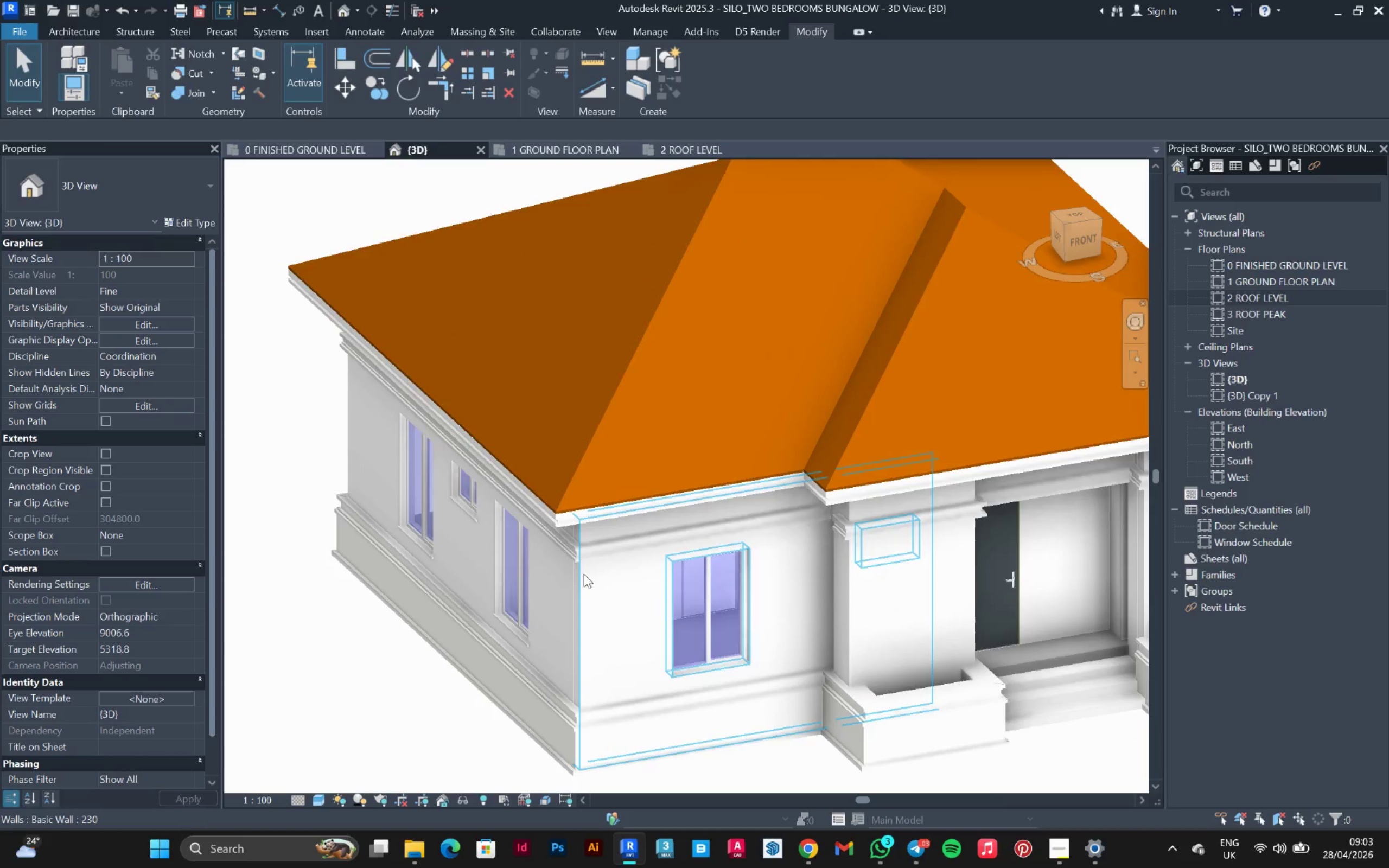 
left_click([865, 509])
 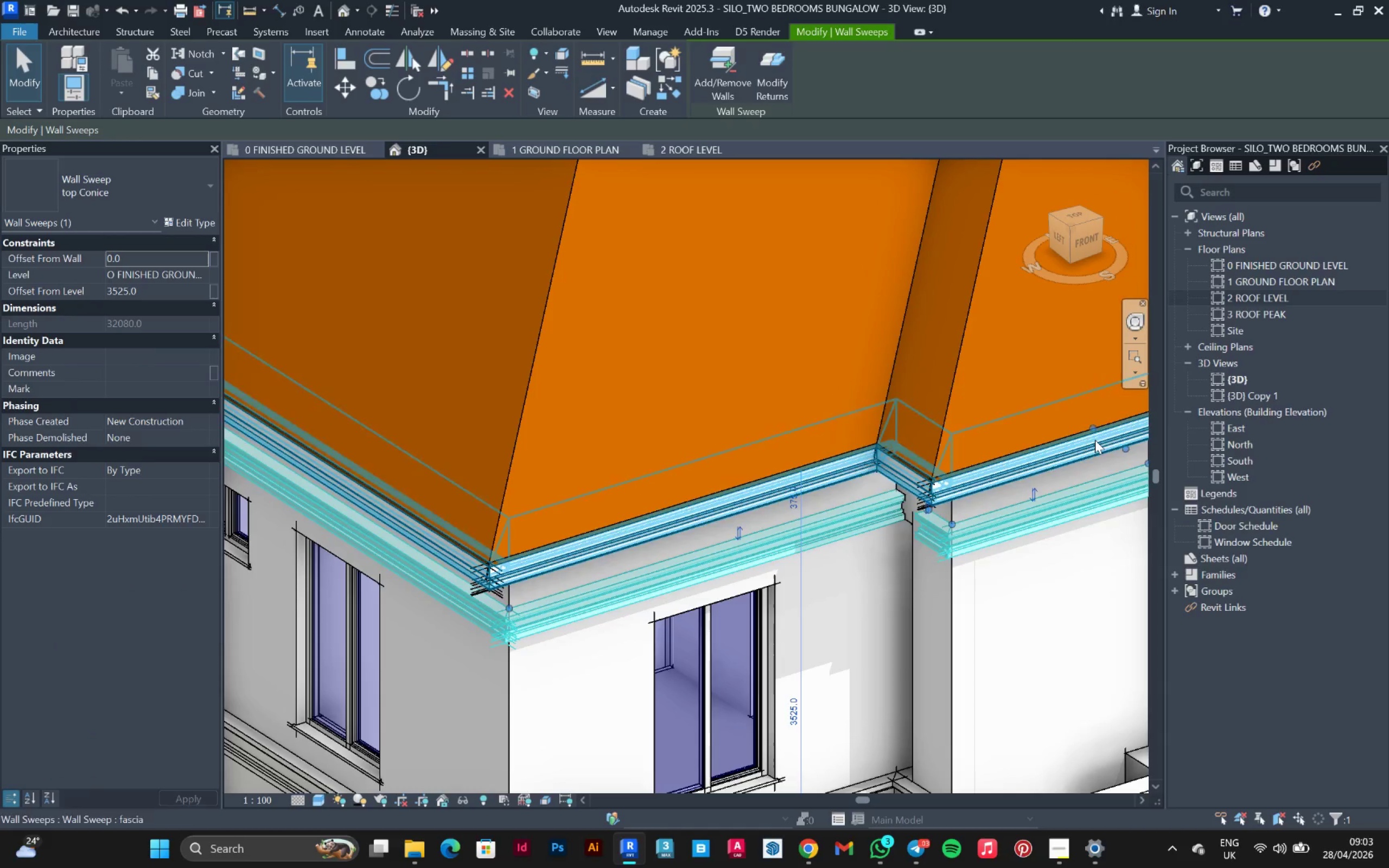 
scroll: coordinate [865, 532], scroll_direction: up, amount: 4.0
 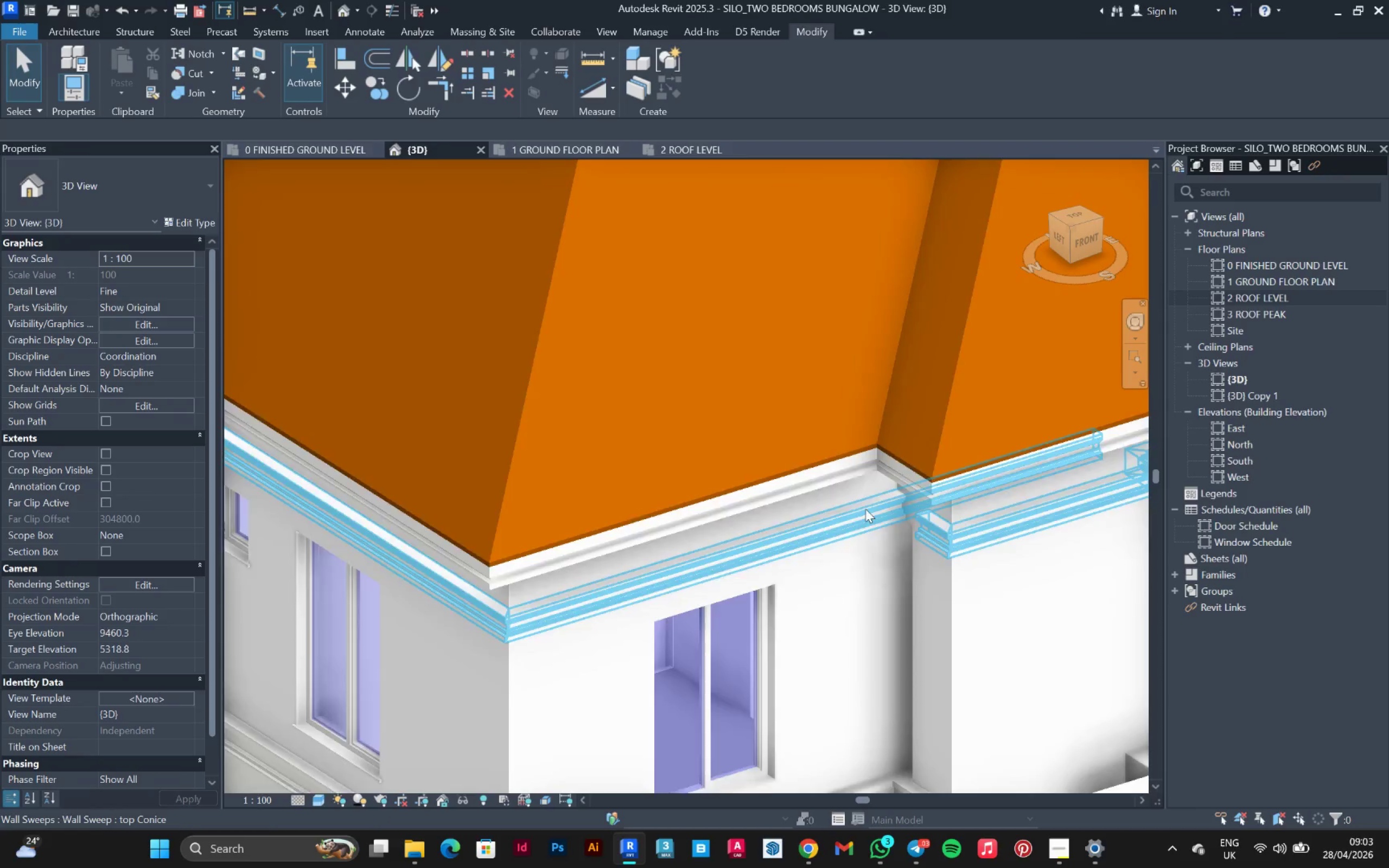 
left_click_drag(start_coordinate=[1095, 425], to_coordinate=[894, 495])
 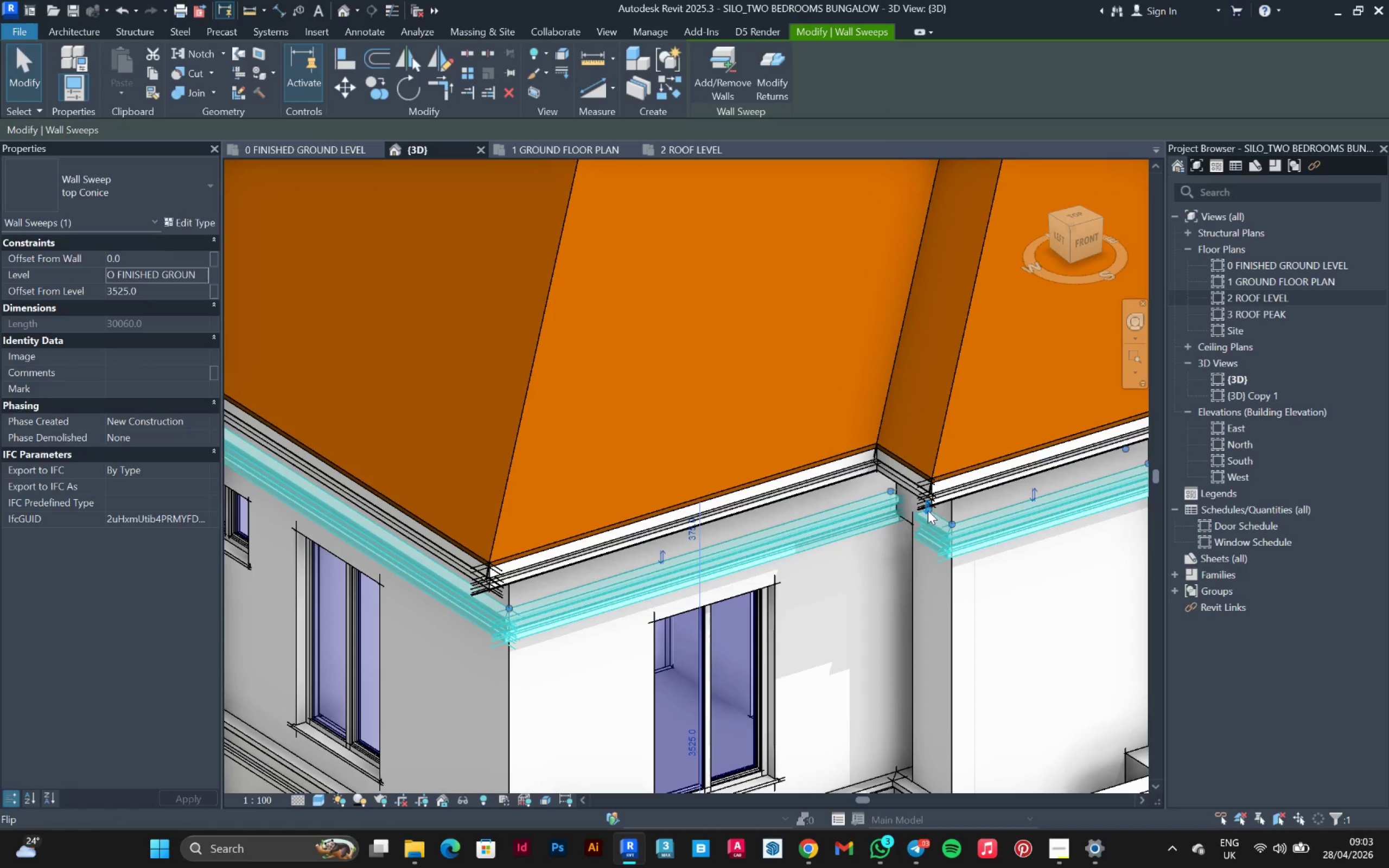 
scroll: coordinate [925, 512], scroll_direction: up, amount: 8.0
 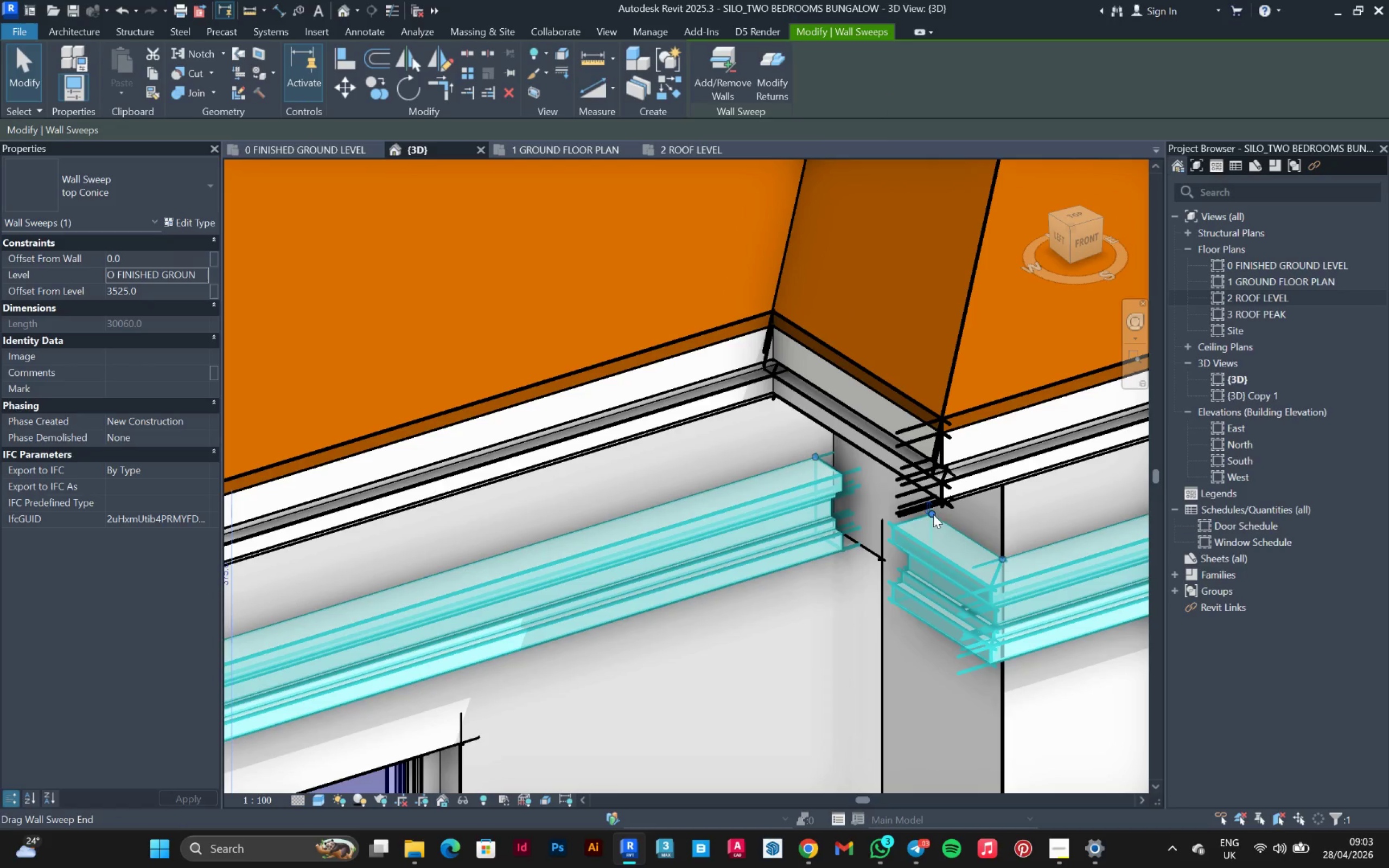 
left_click_drag(start_coordinate=[932, 514], to_coordinate=[846, 474])
 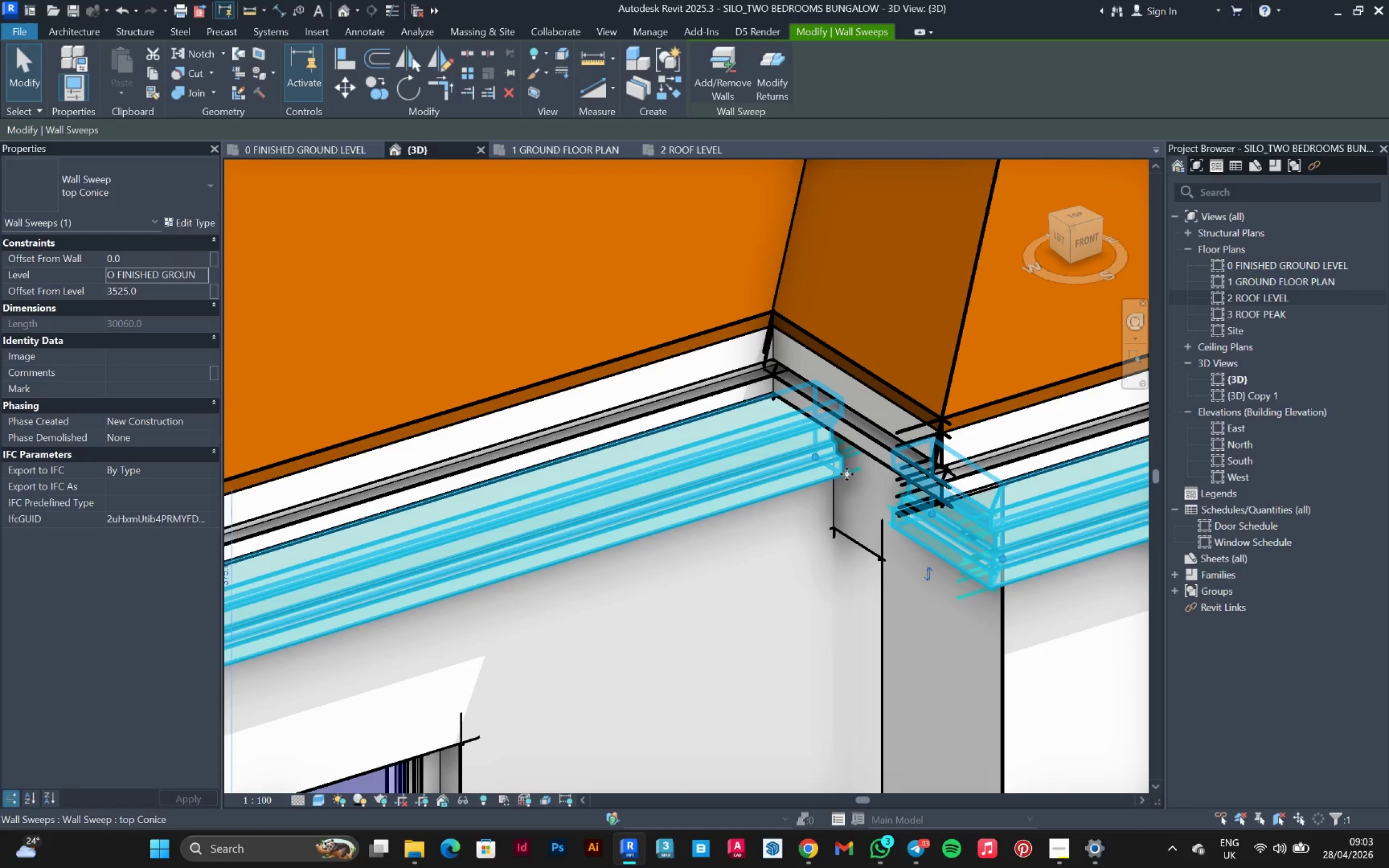 
key(Control+ControlLeft)
 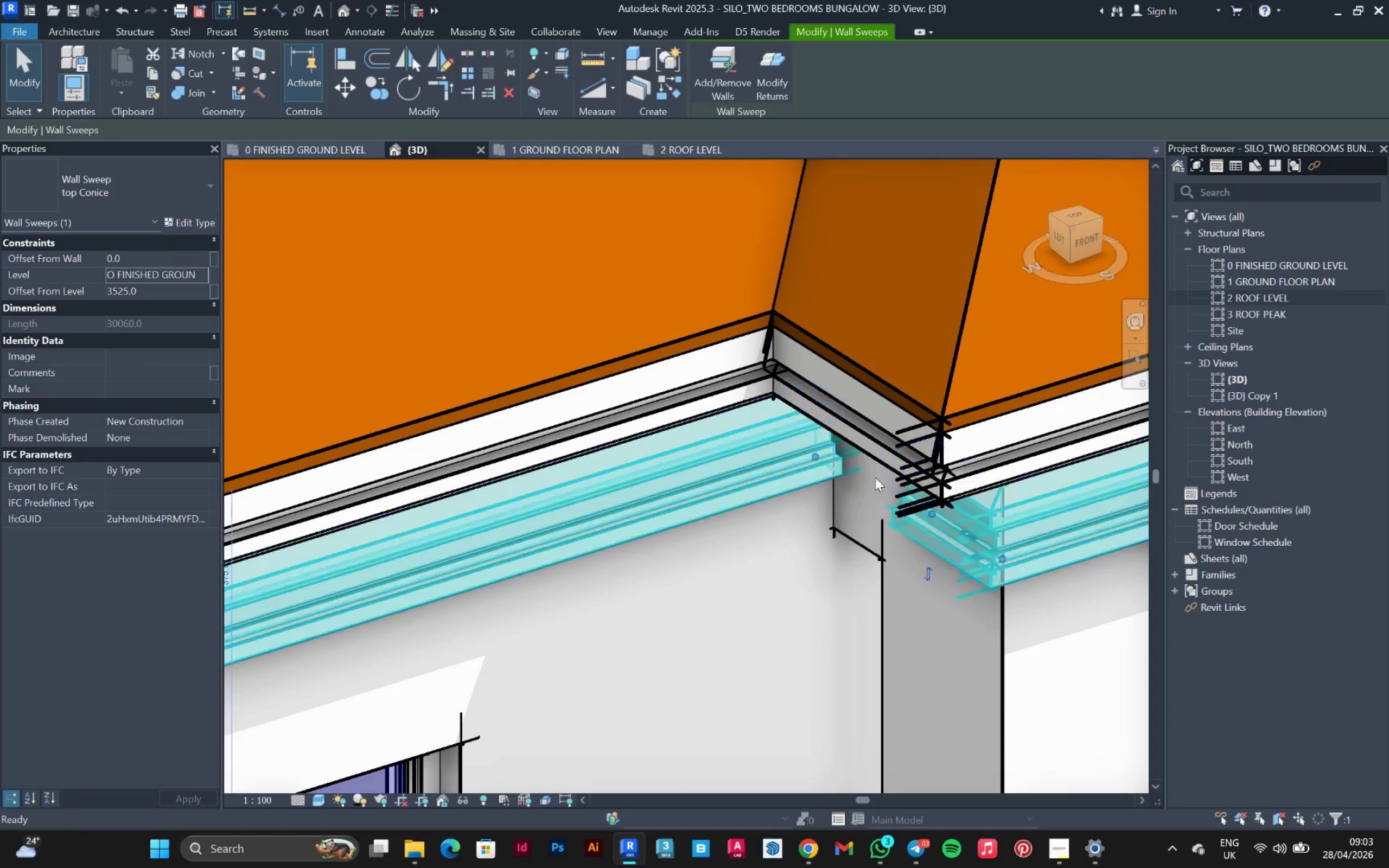 
key(Control+Z)
 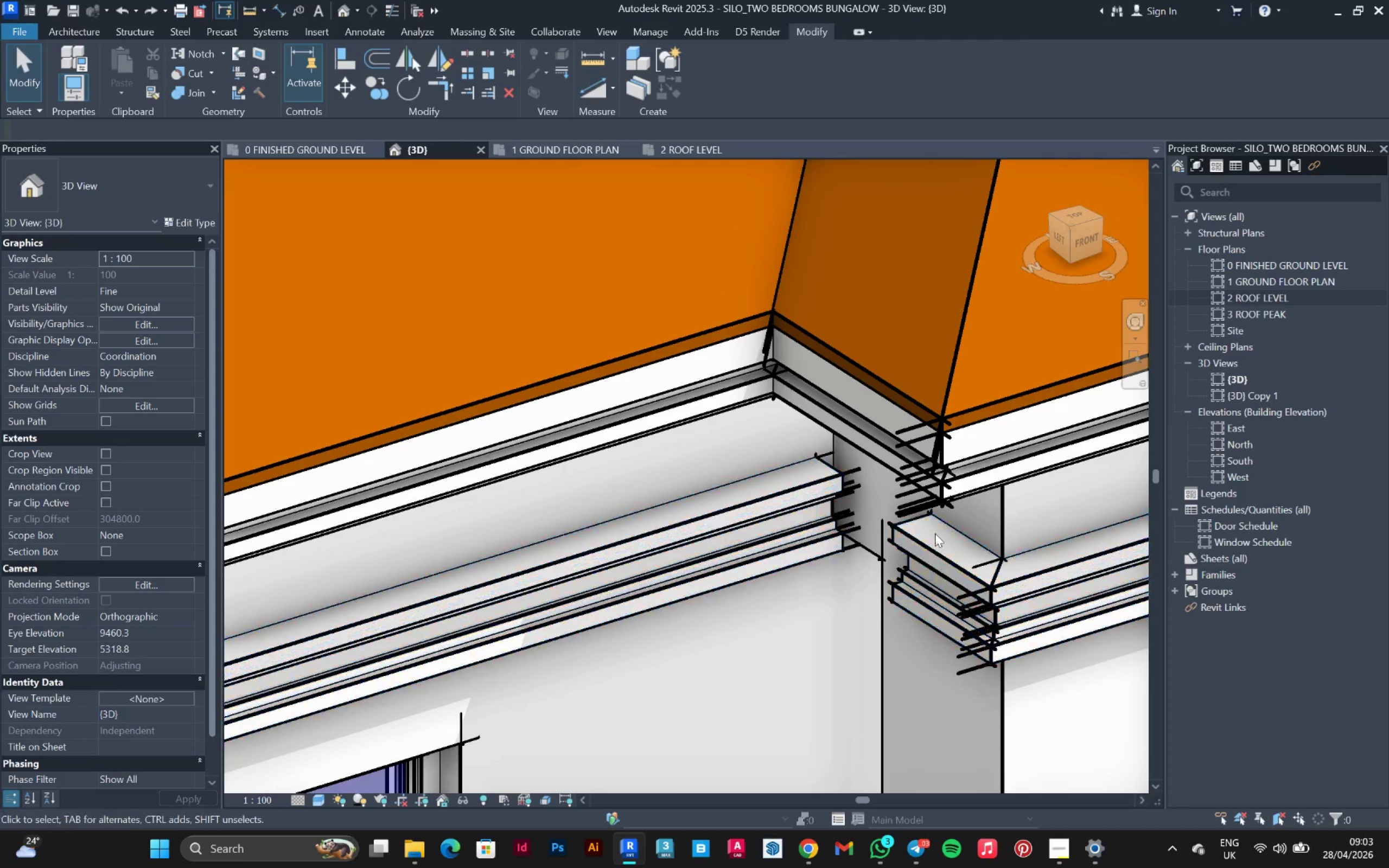 
left_click([929, 541])
 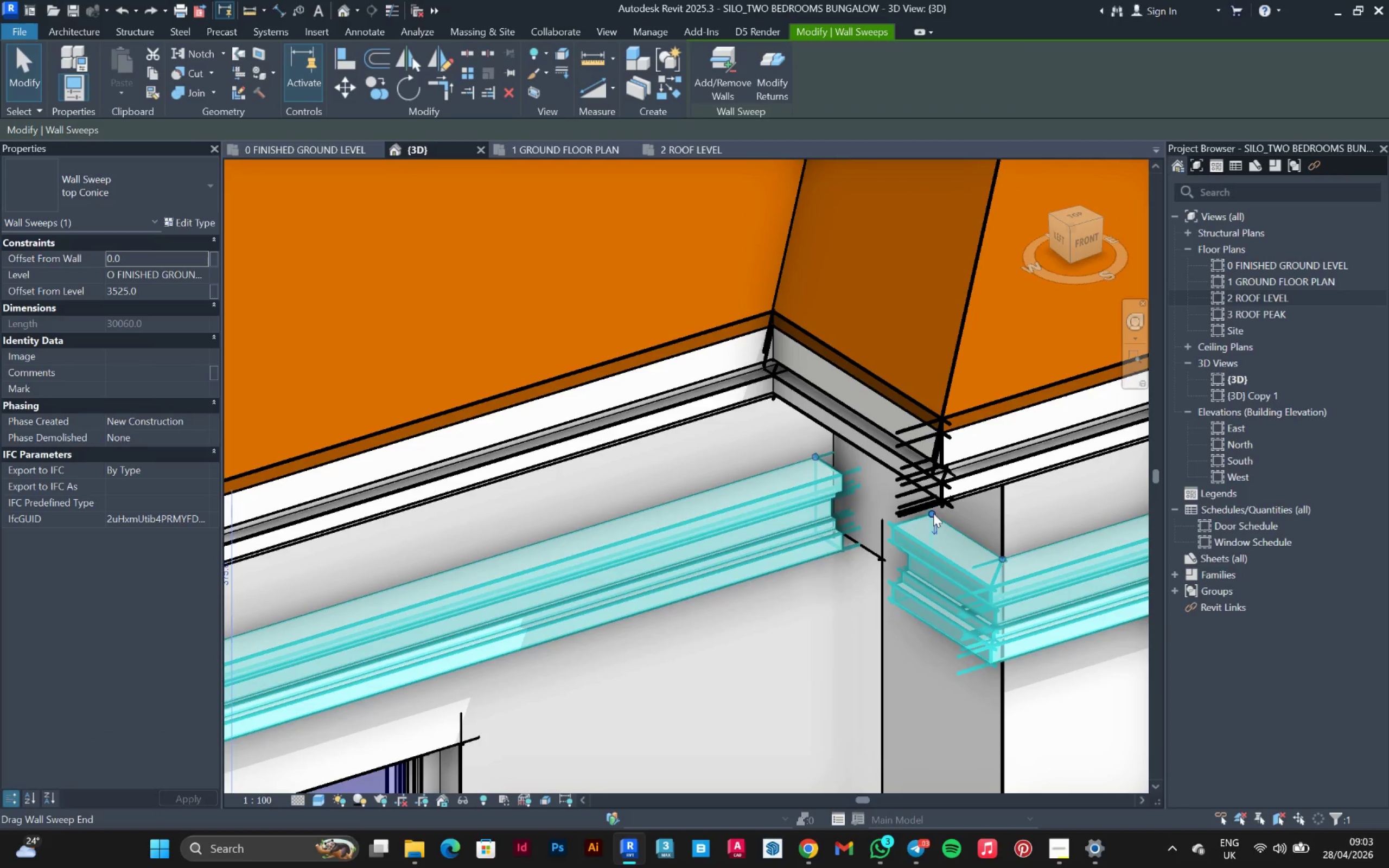 
left_click_drag(start_coordinate=[932, 513], to_coordinate=[831, 455])
 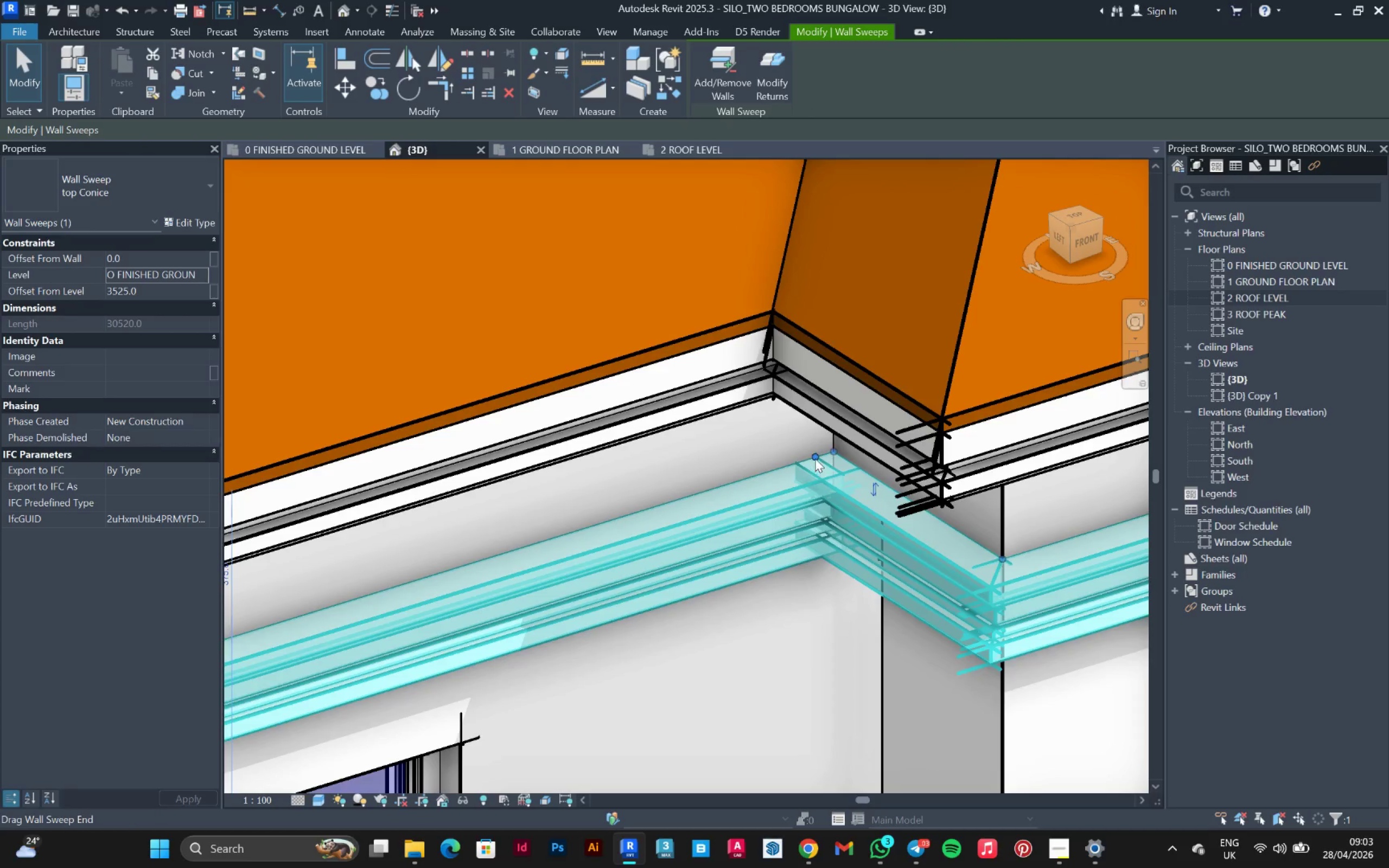 
left_click_drag(start_coordinate=[815, 457], to_coordinate=[824, 451])
 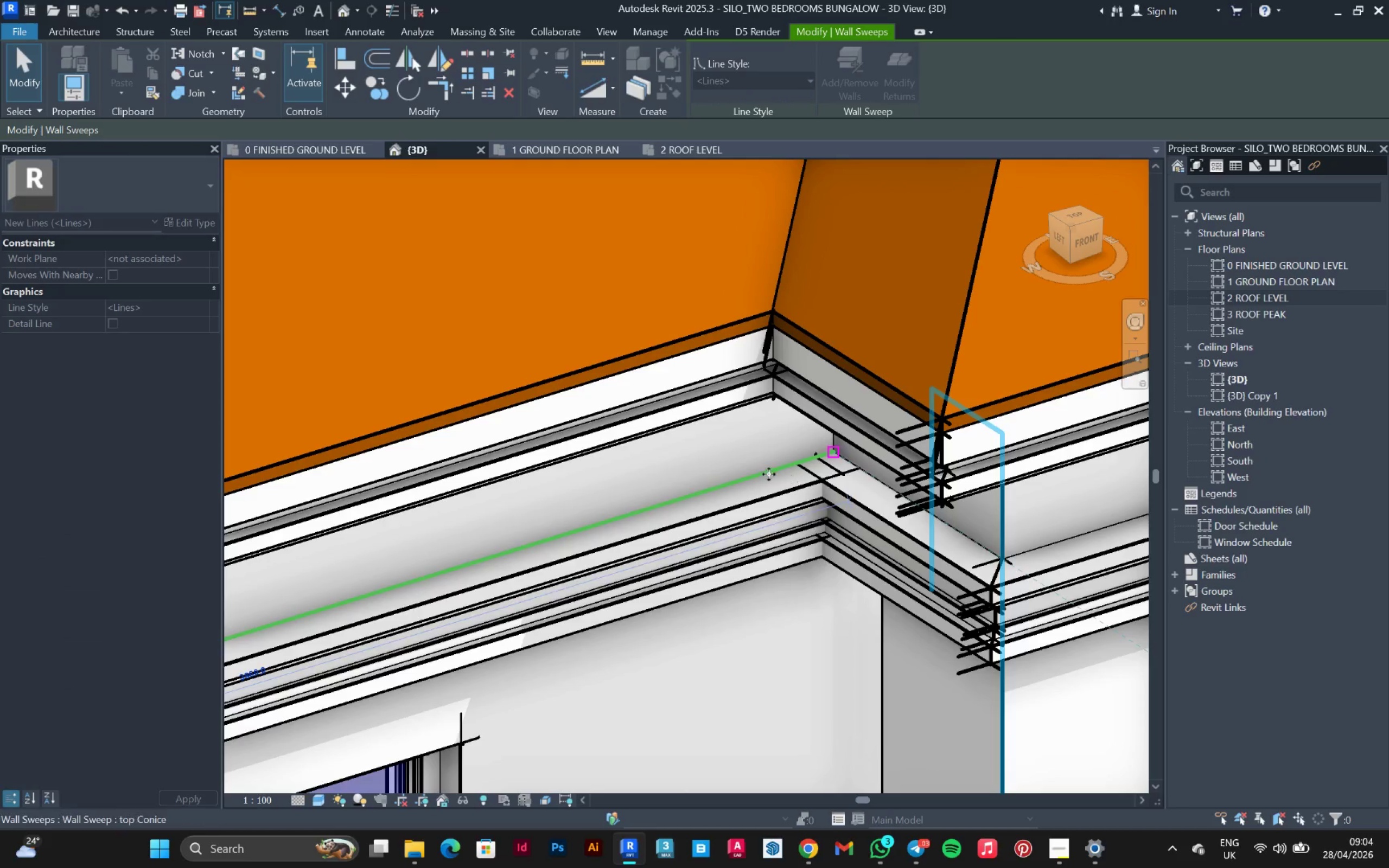 
hold_key(key=ShiftLeft, duration=1.43)
 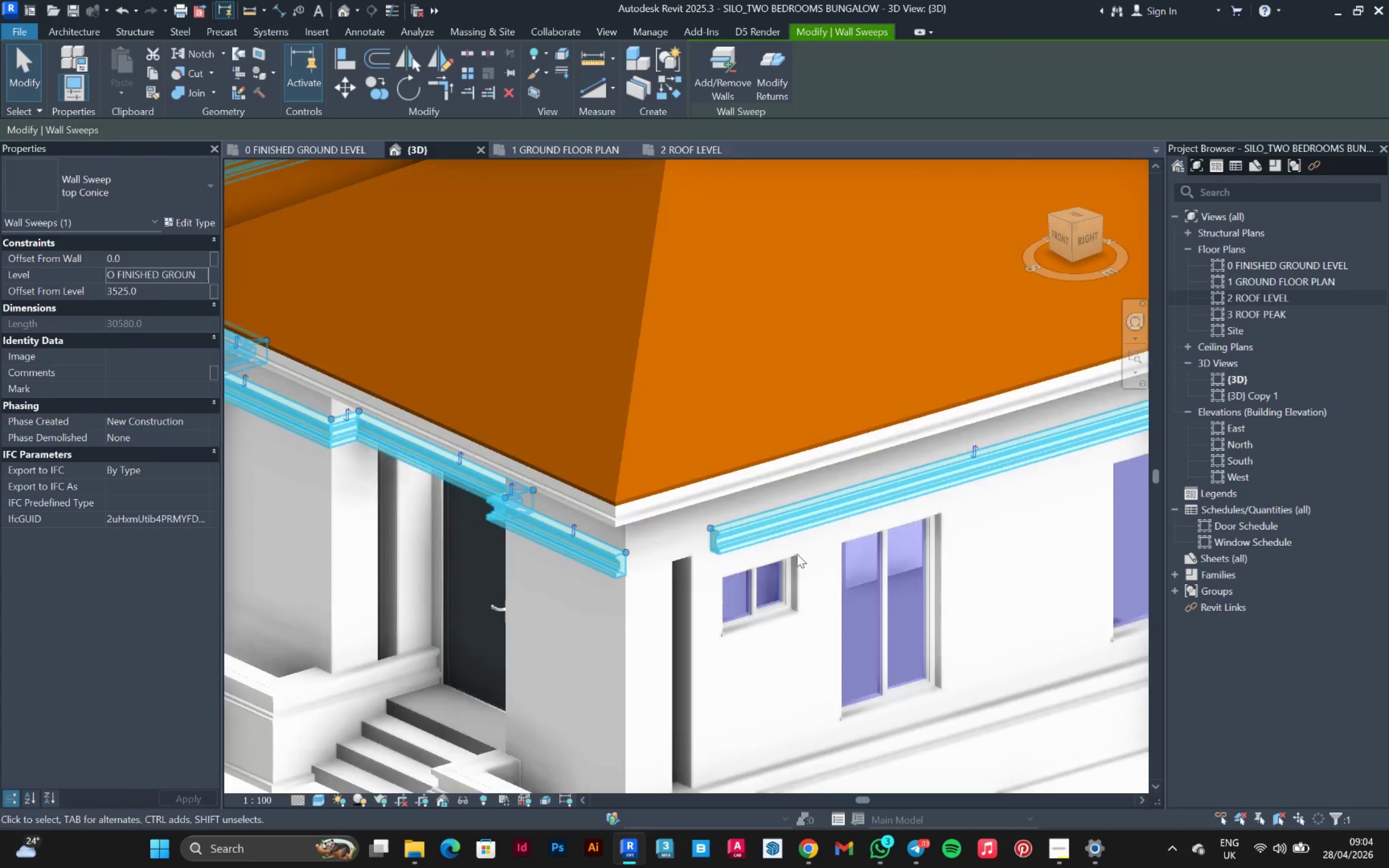 
scroll: coordinate [768, 475], scroll_direction: down, amount: 9.0
 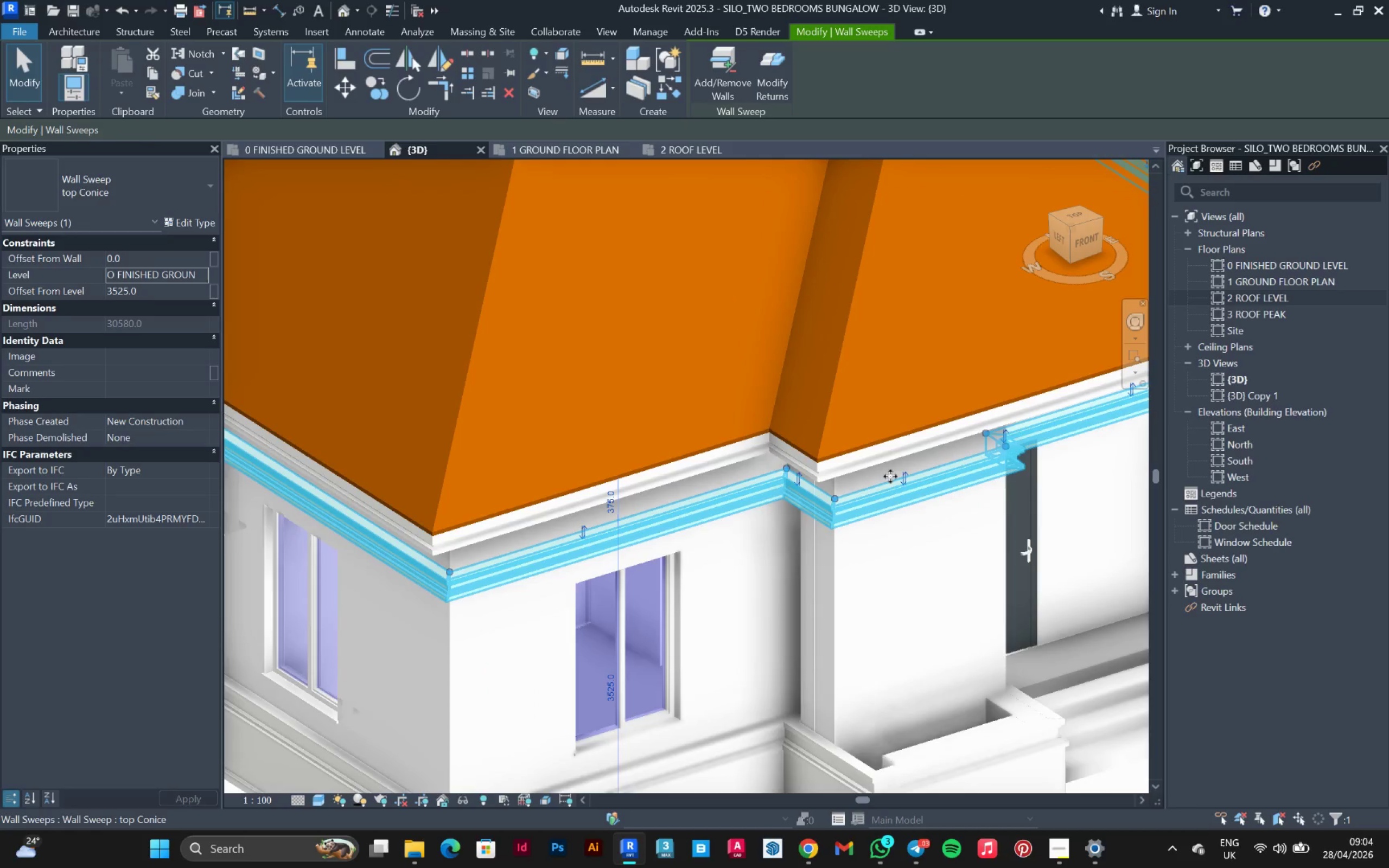 
scroll: coordinate [794, 553], scroll_direction: up, amount: 3.0
 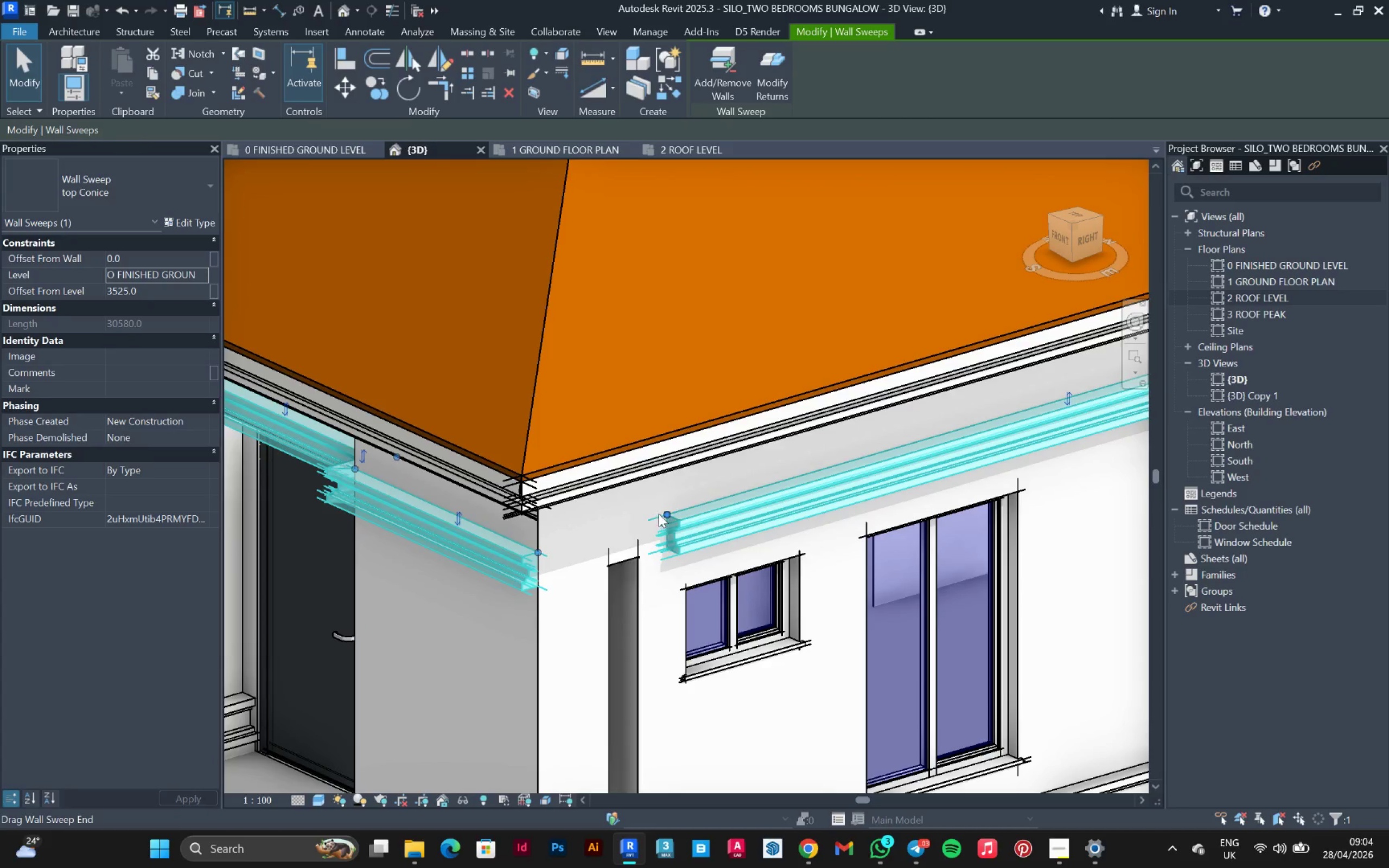 
left_click_drag(start_coordinate=[659, 513], to_coordinate=[535, 551])
 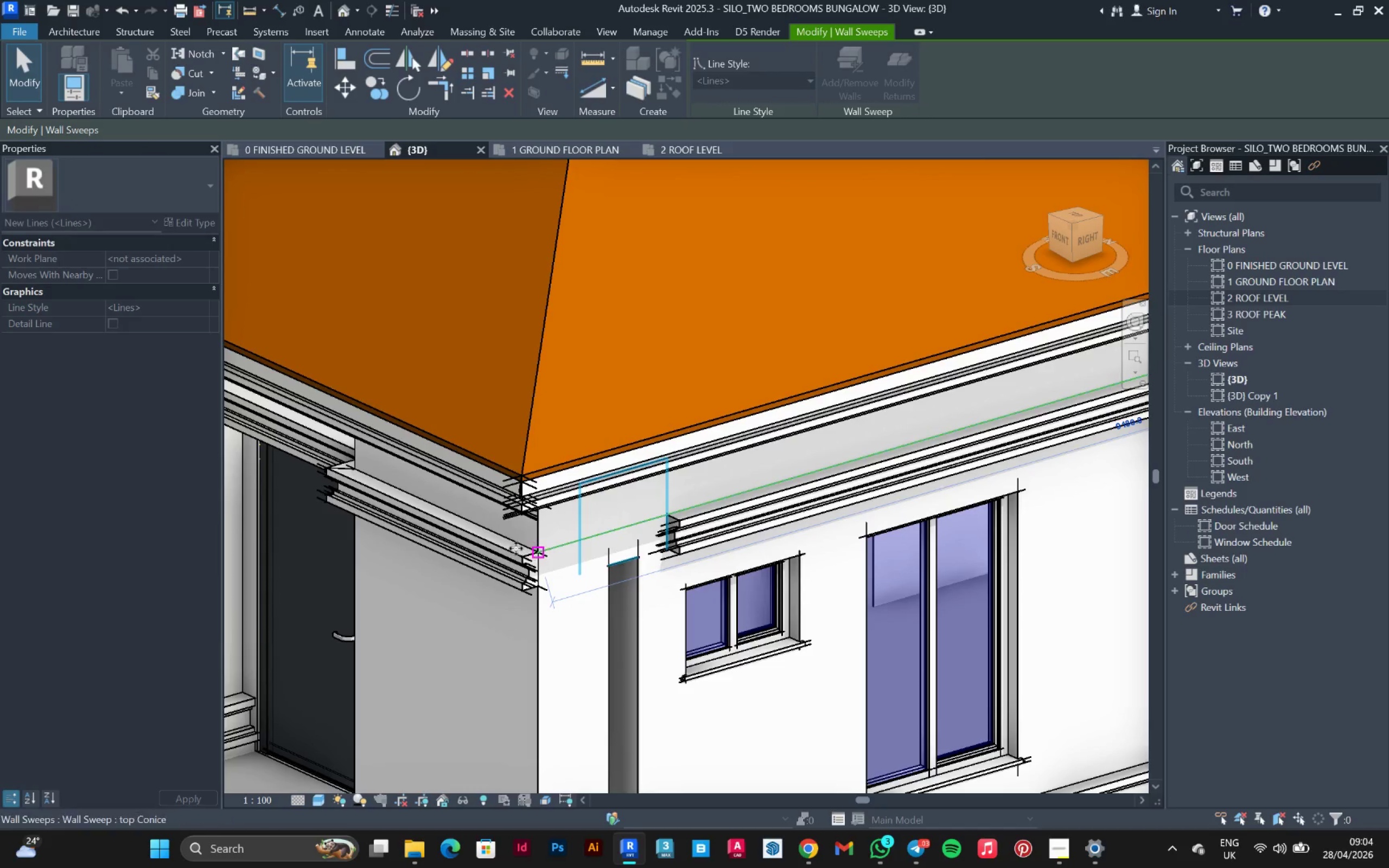 
hold_key(key=ShiftLeft, duration=0.66)
 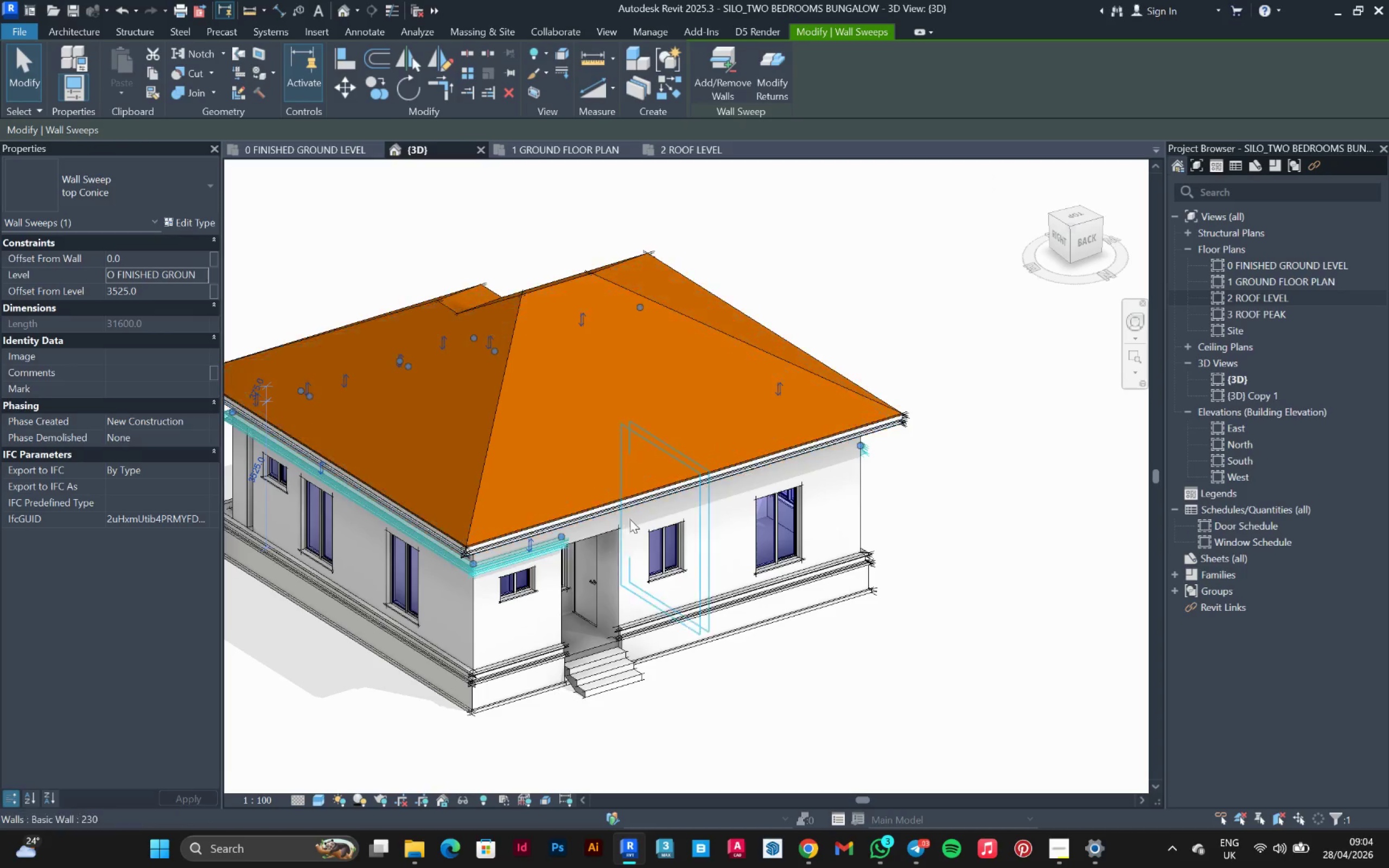 
scroll: coordinate [572, 532], scroll_direction: down, amount: 9.0
 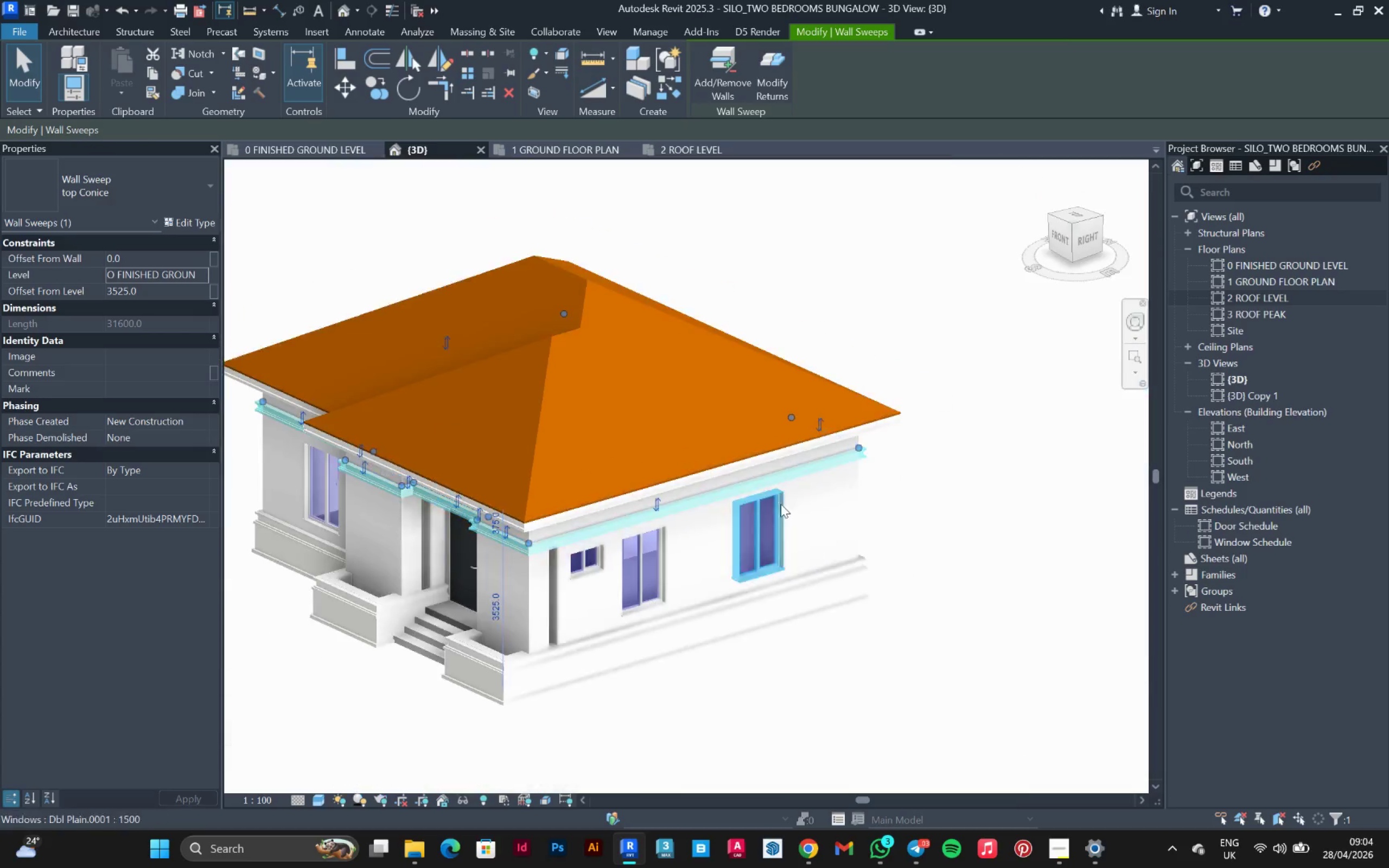 
scroll: coordinate [561, 537], scroll_direction: up, amount: 4.0
 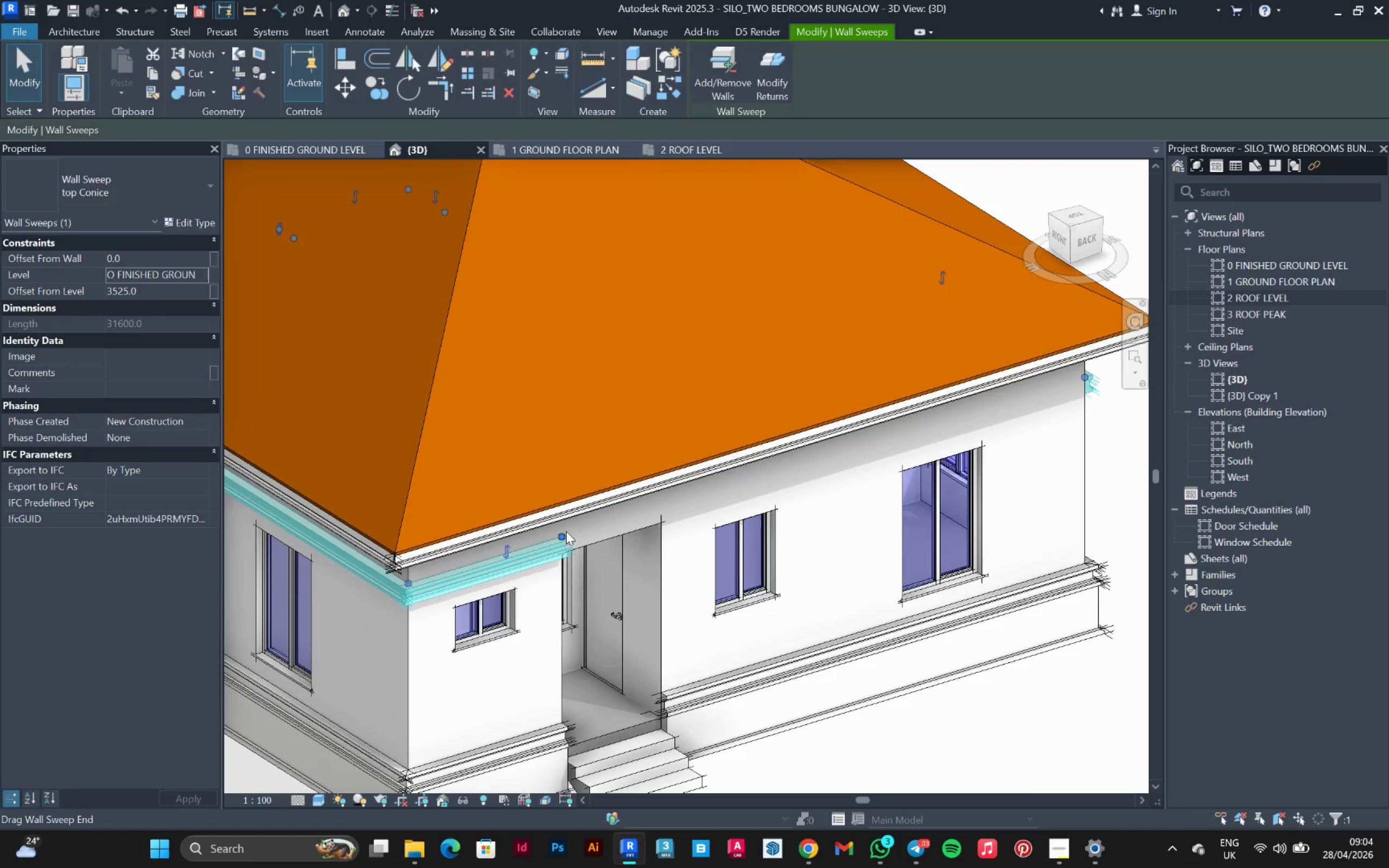 
left_click_drag(start_coordinate=[563, 532], to_coordinate=[1083, 380])
 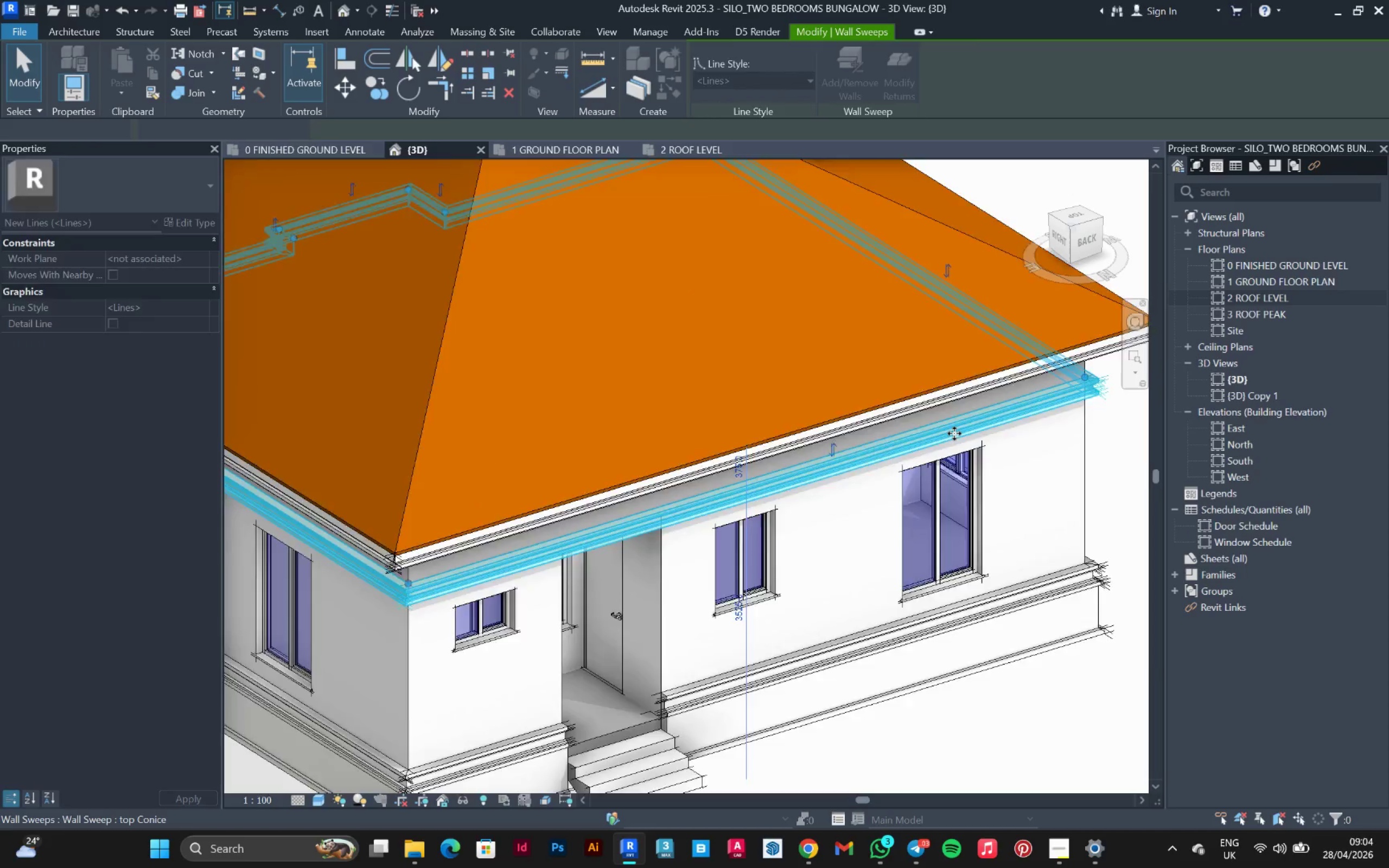 
hold_key(key=ShiftLeft, duration=0.52)
 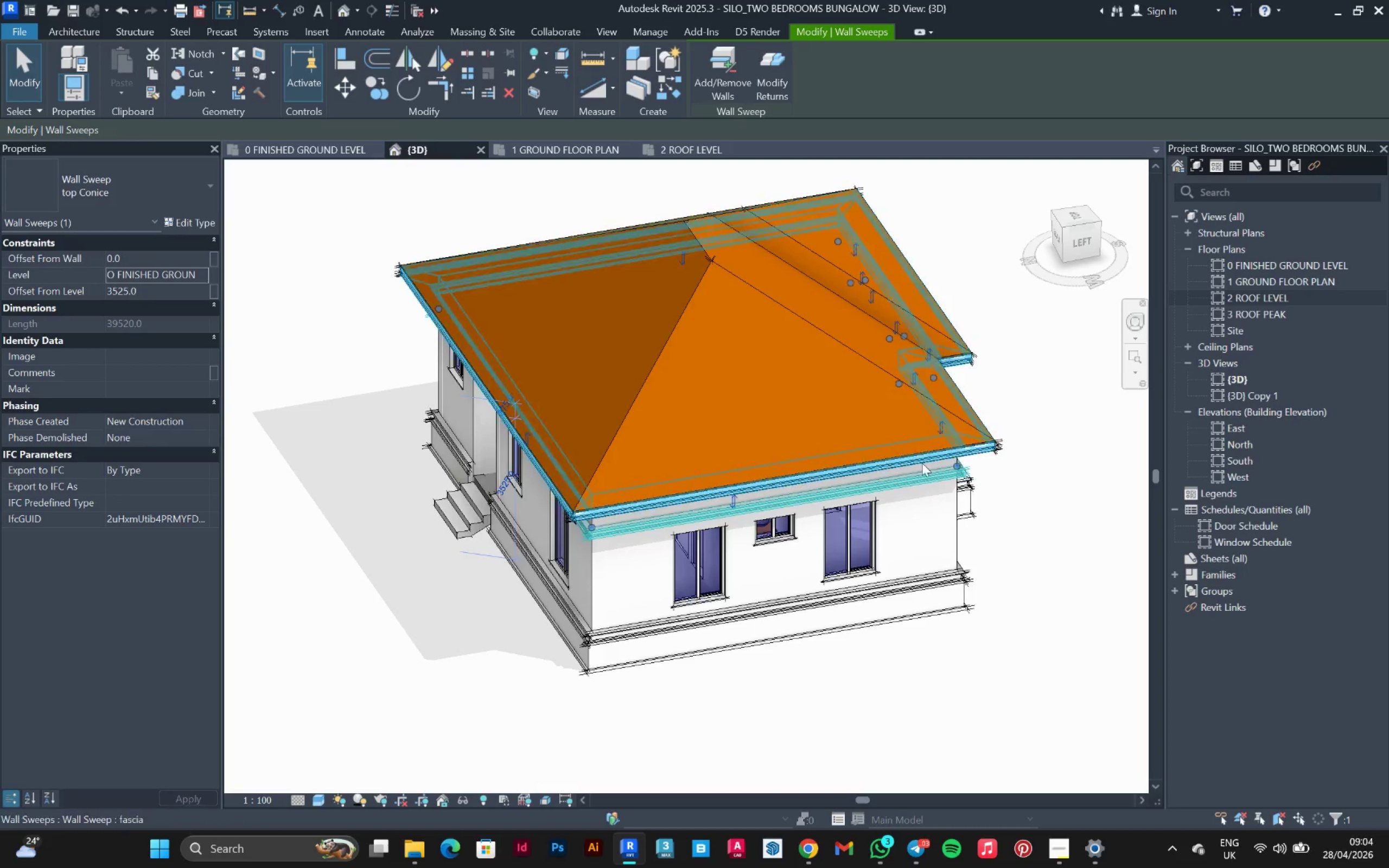 
scroll: coordinate [954, 433], scroll_direction: down, amount: 3.0
 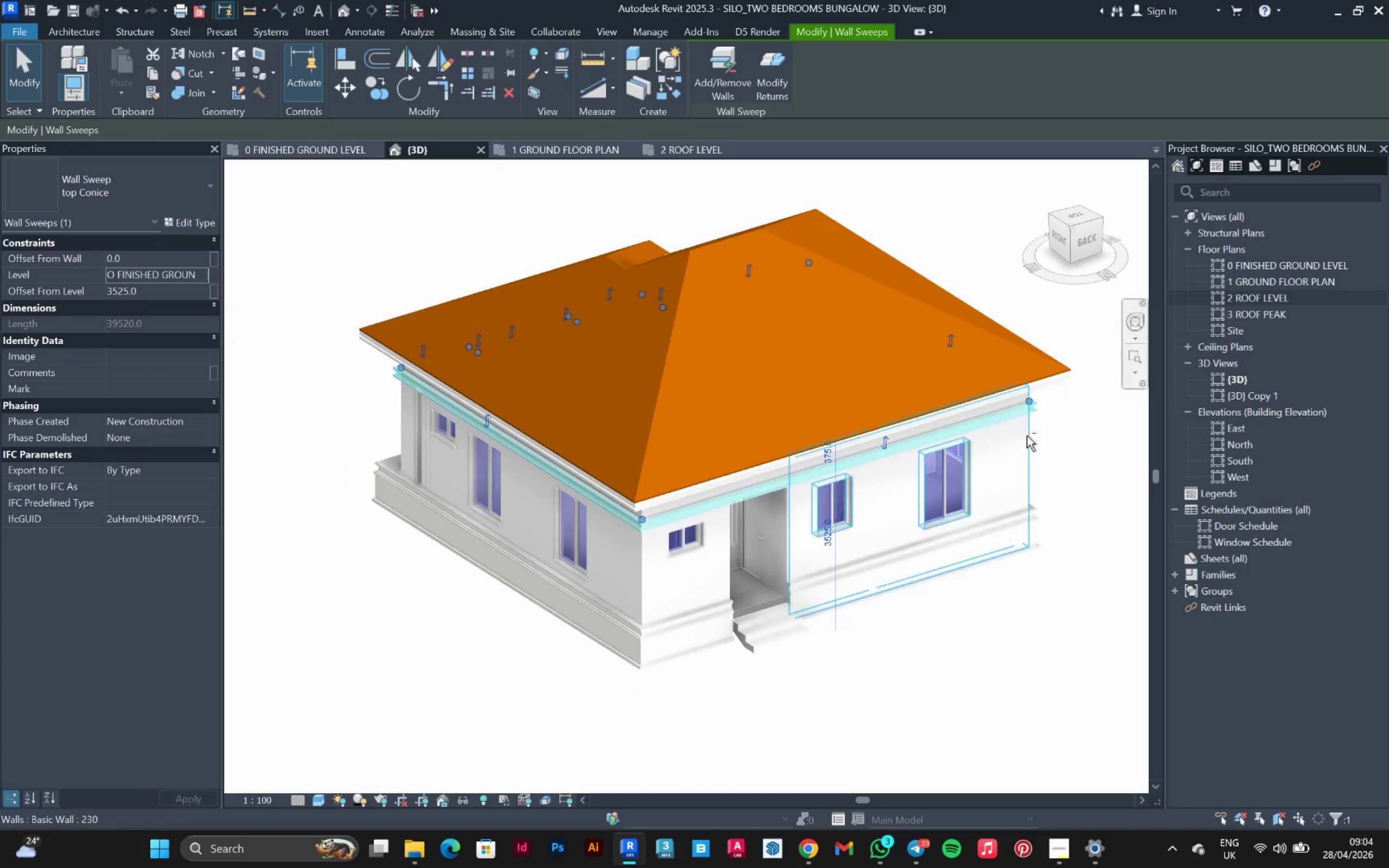 
hold_key(key=ShiftLeft, duration=0.51)
 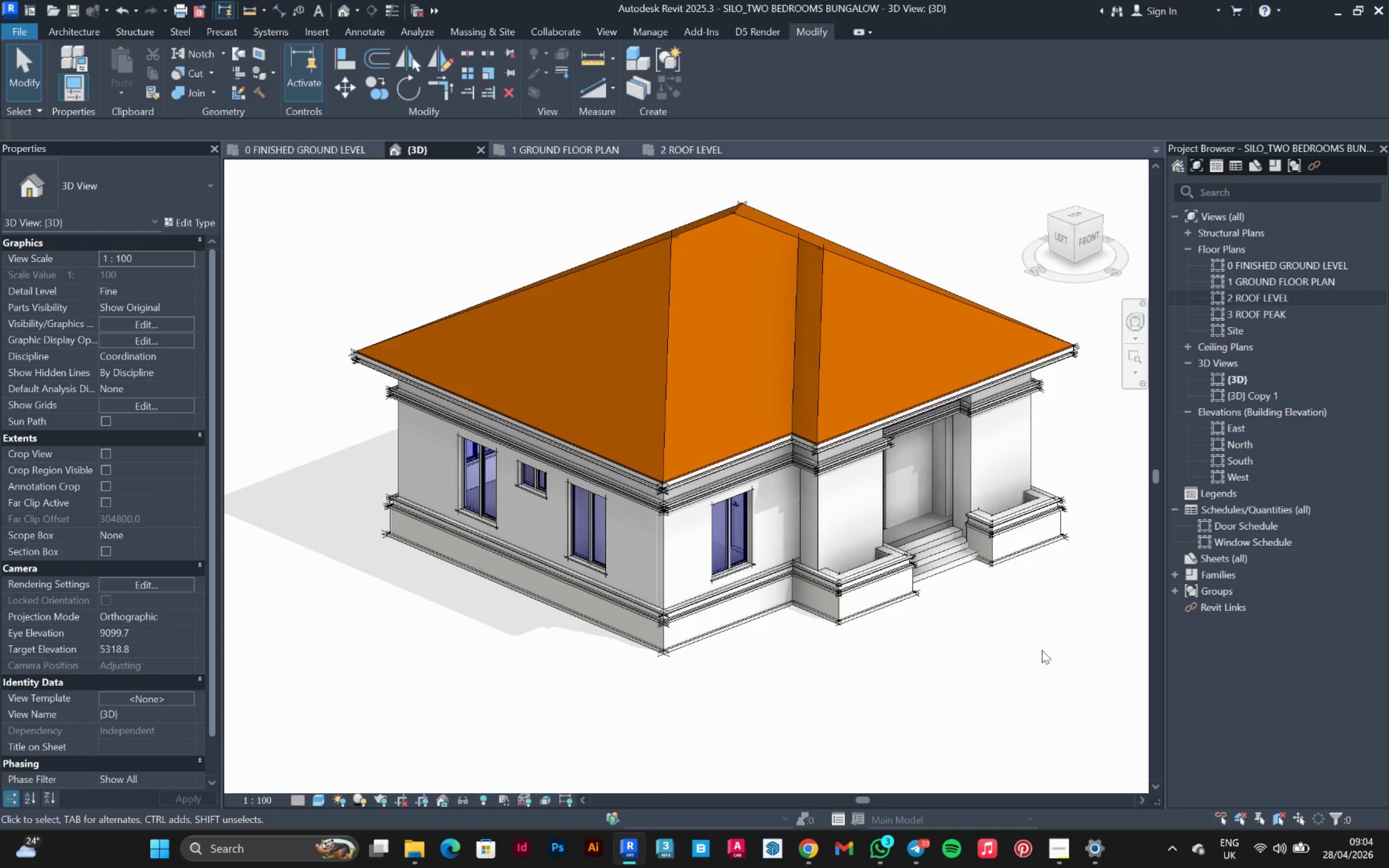 
hold_key(key=ShiftLeft, duration=1.34)
 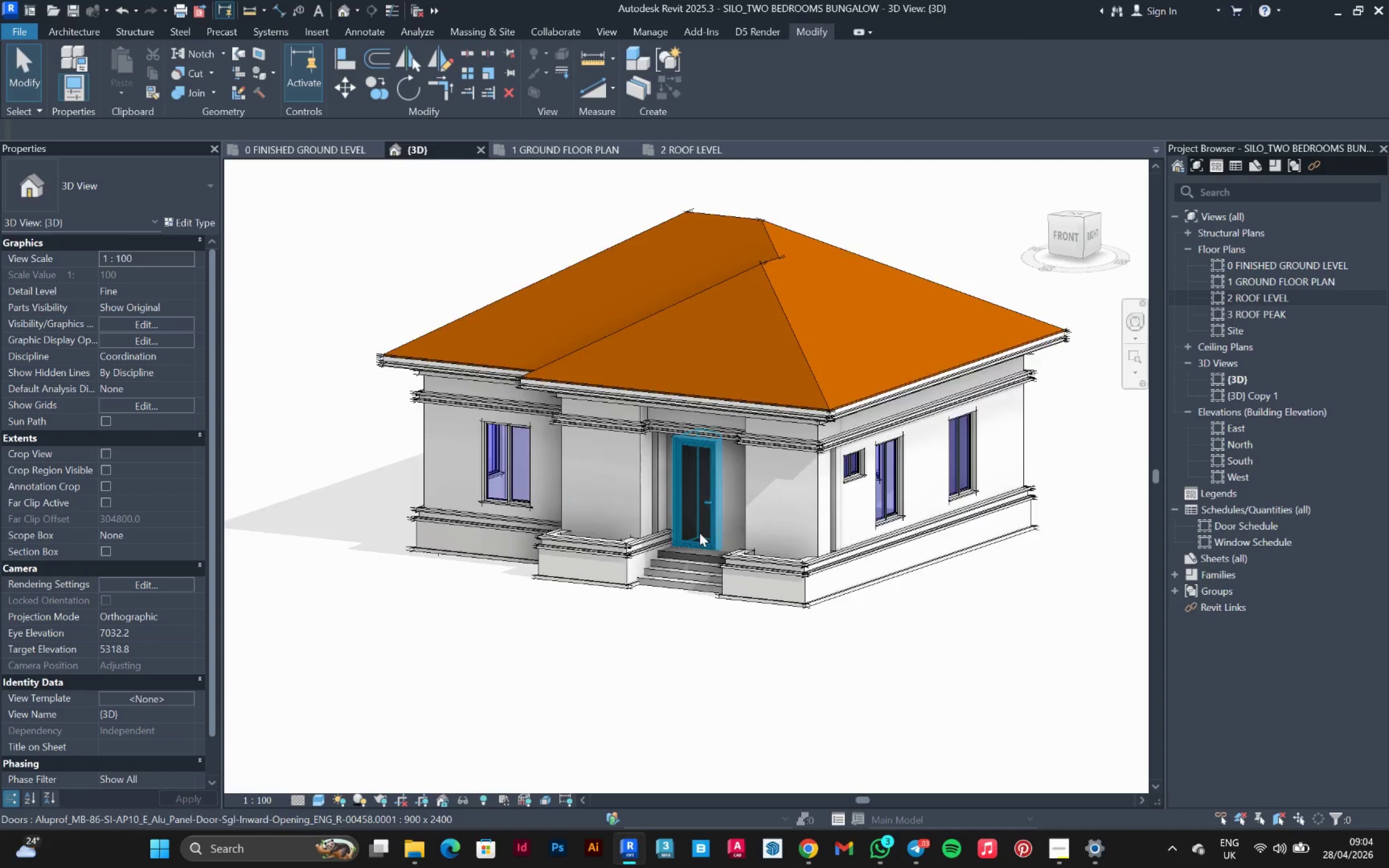 
hold_key(key=ShiftLeft, duration=1.01)
 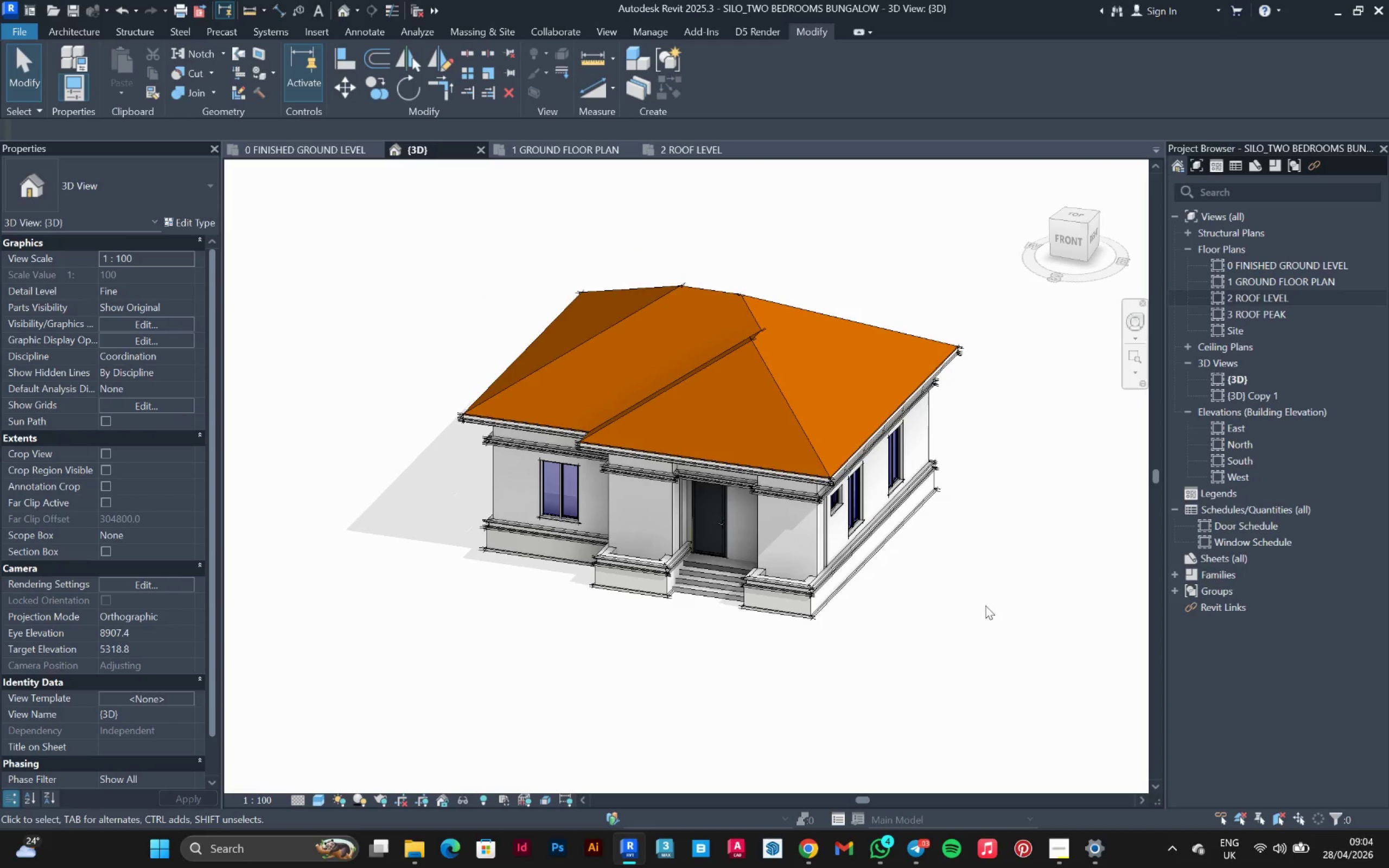 
scroll: coordinate [677, 499], scroll_direction: down, amount: 2.0
 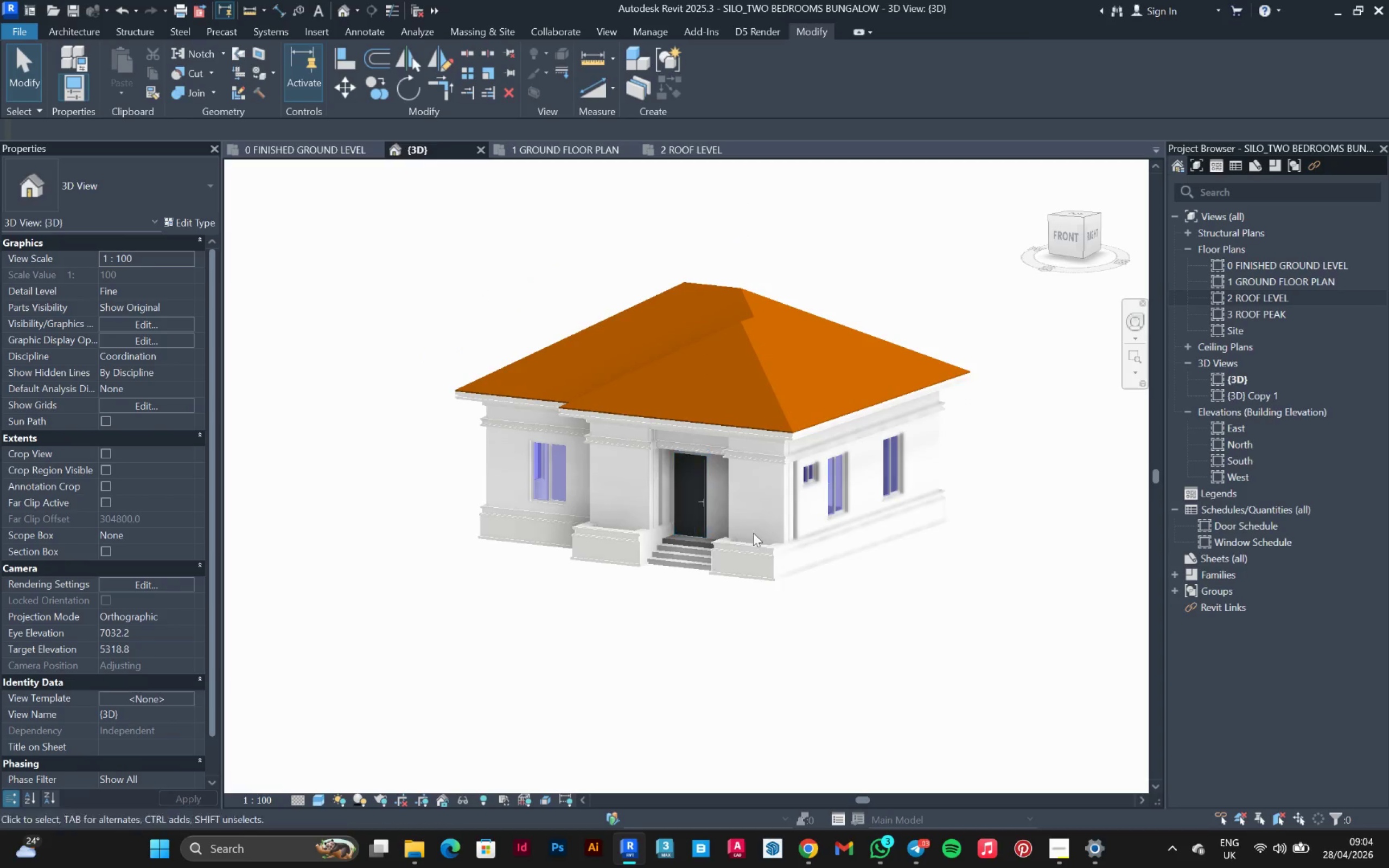 
hold_key(key=ShiftLeft, duration=0.48)
 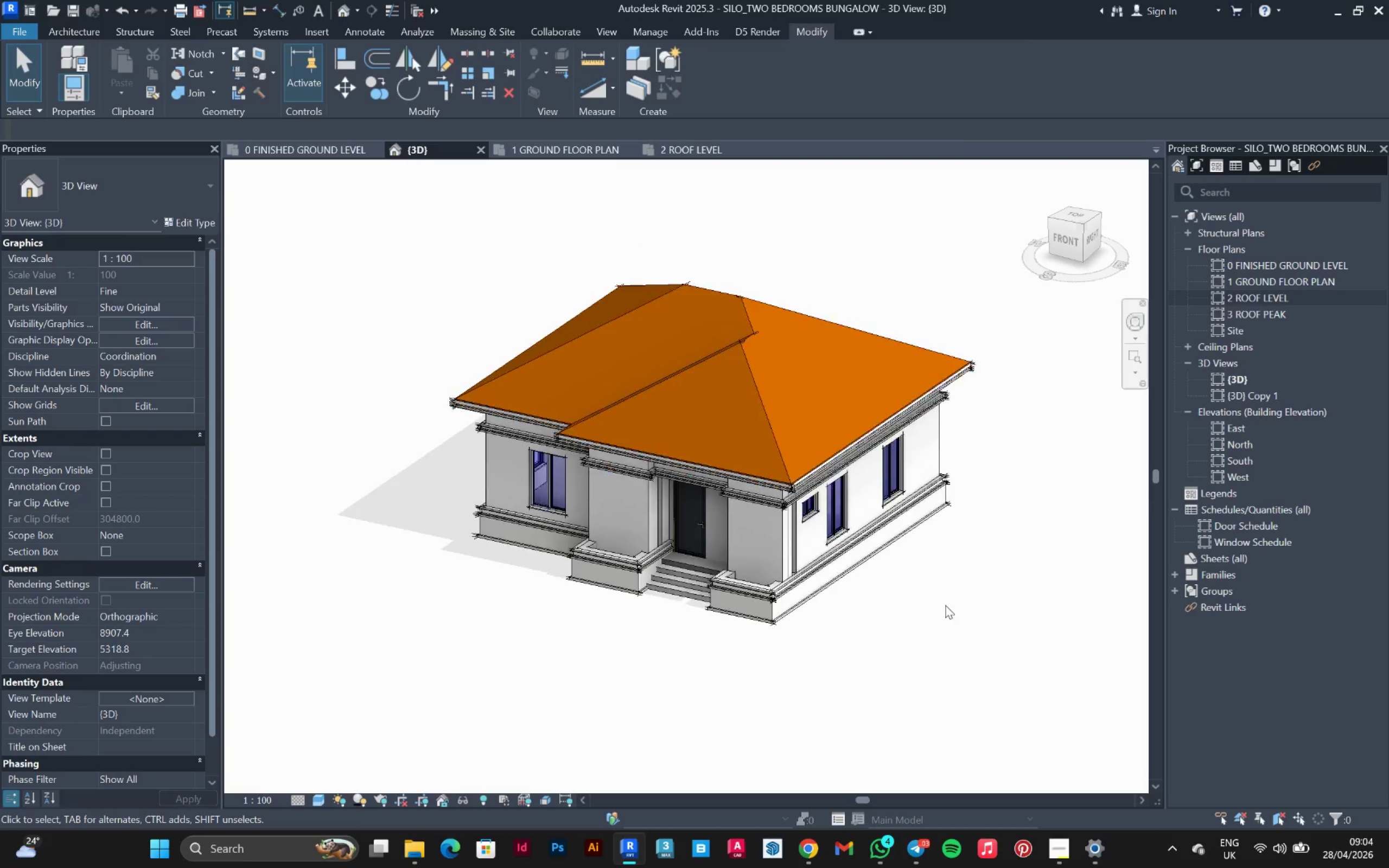 
scroll: coordinate [945, 604], scroll_direction: up, amount: 1.0
 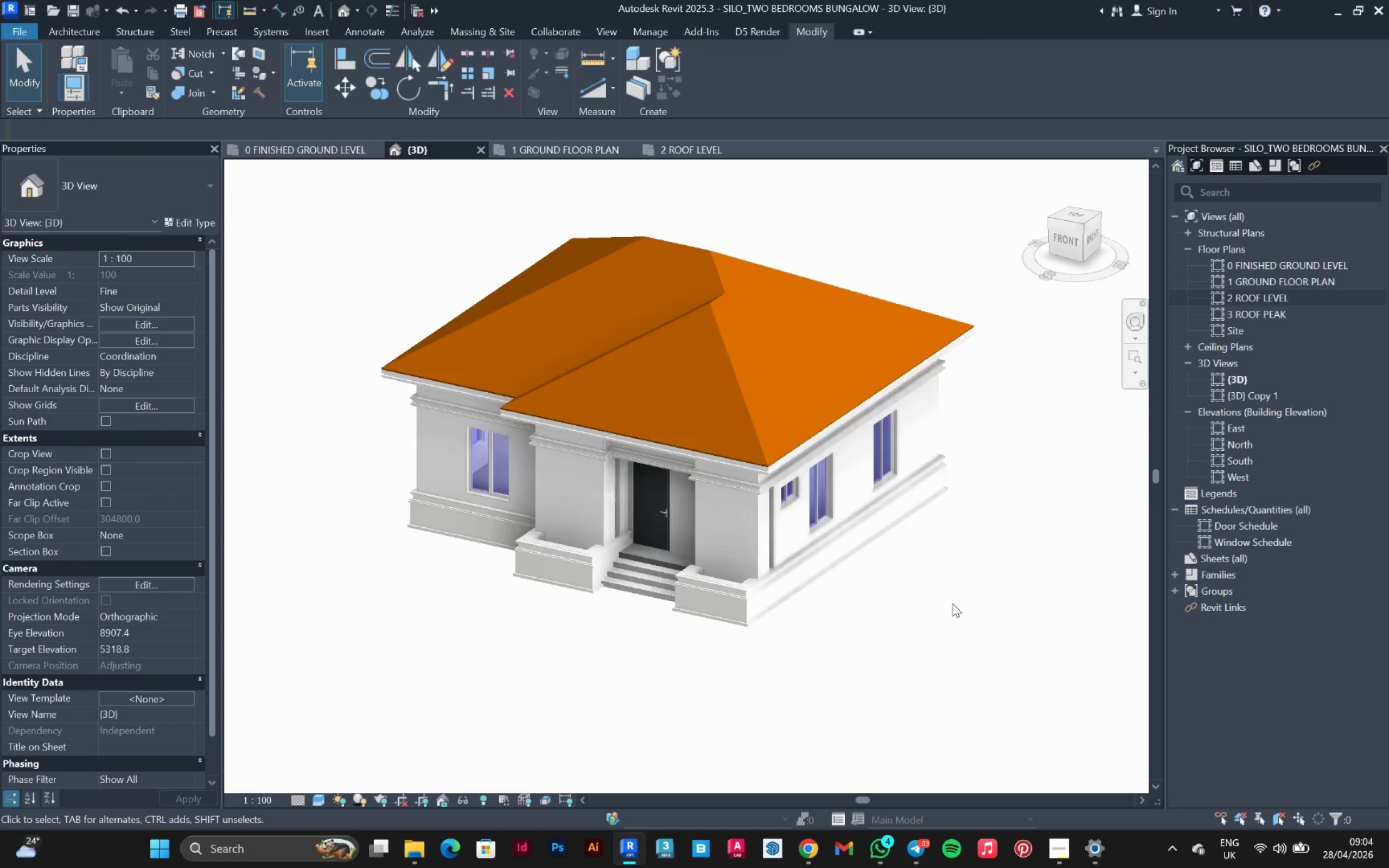 
hold_key(key=ShiftLeft, duration=0.5)
 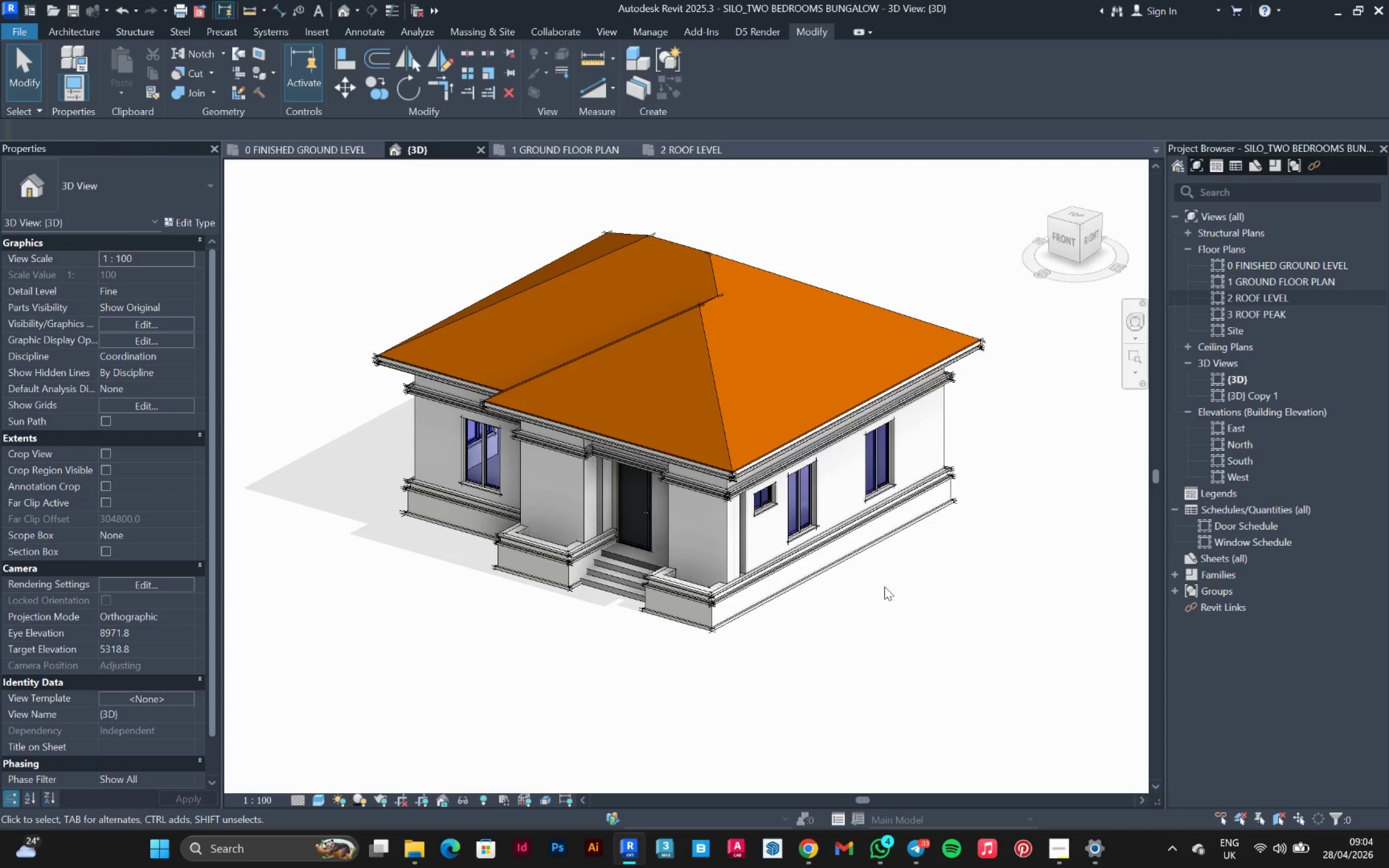 
wait(8.45)
 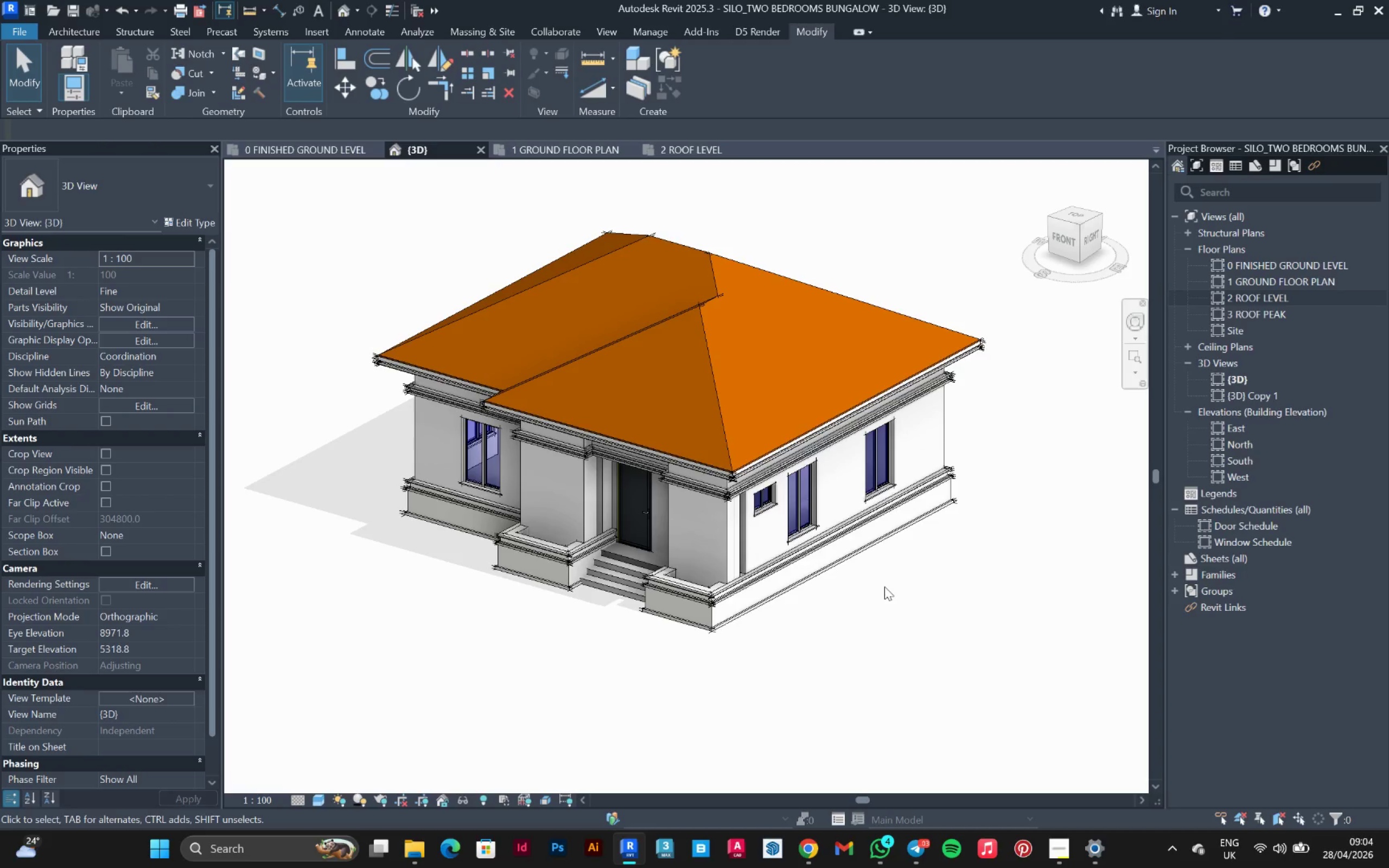 
key(Shift+ShiftLeft)
 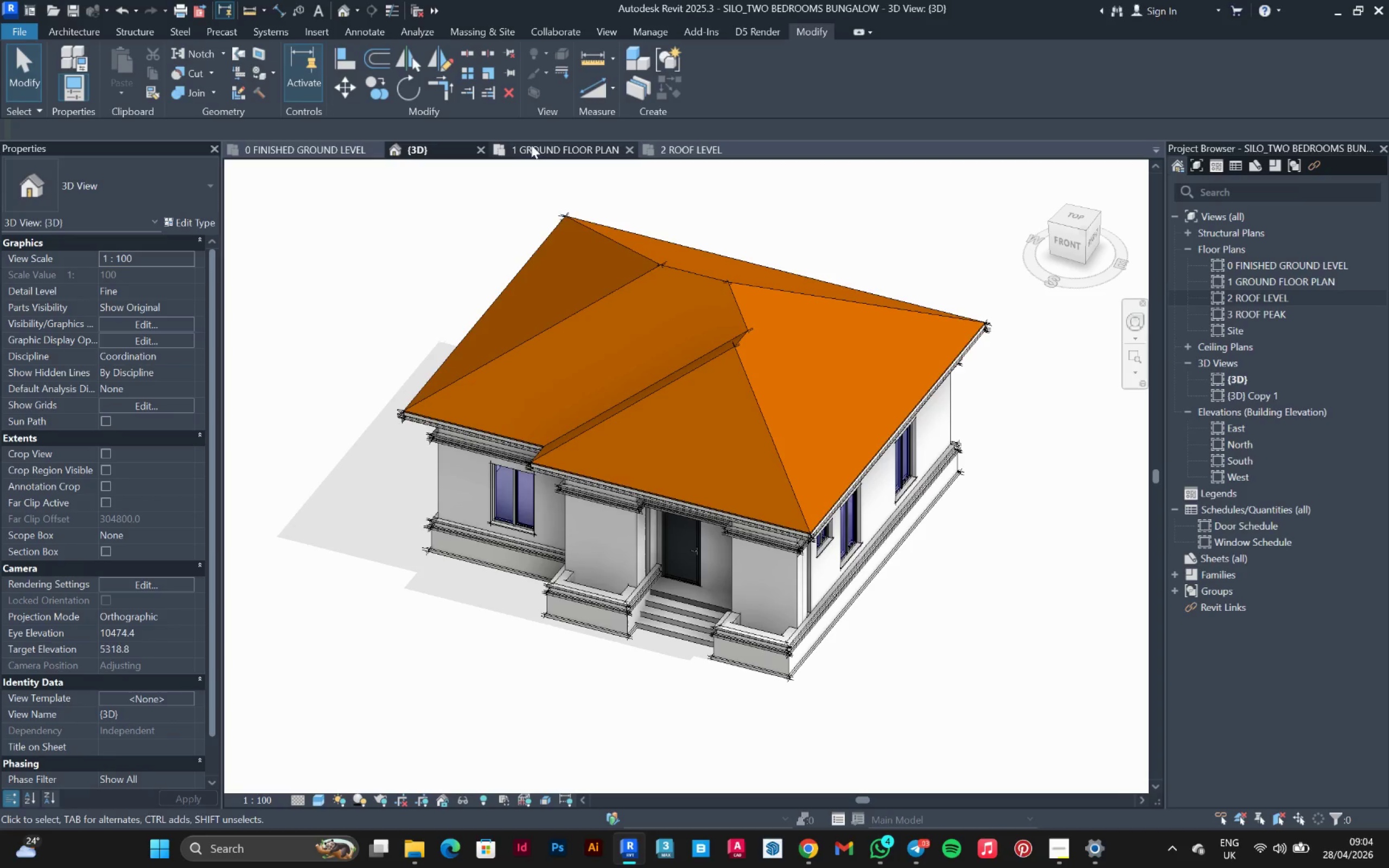 
scroll: coordinate [652, 456], scroll_direction: up, amount: 7.0
 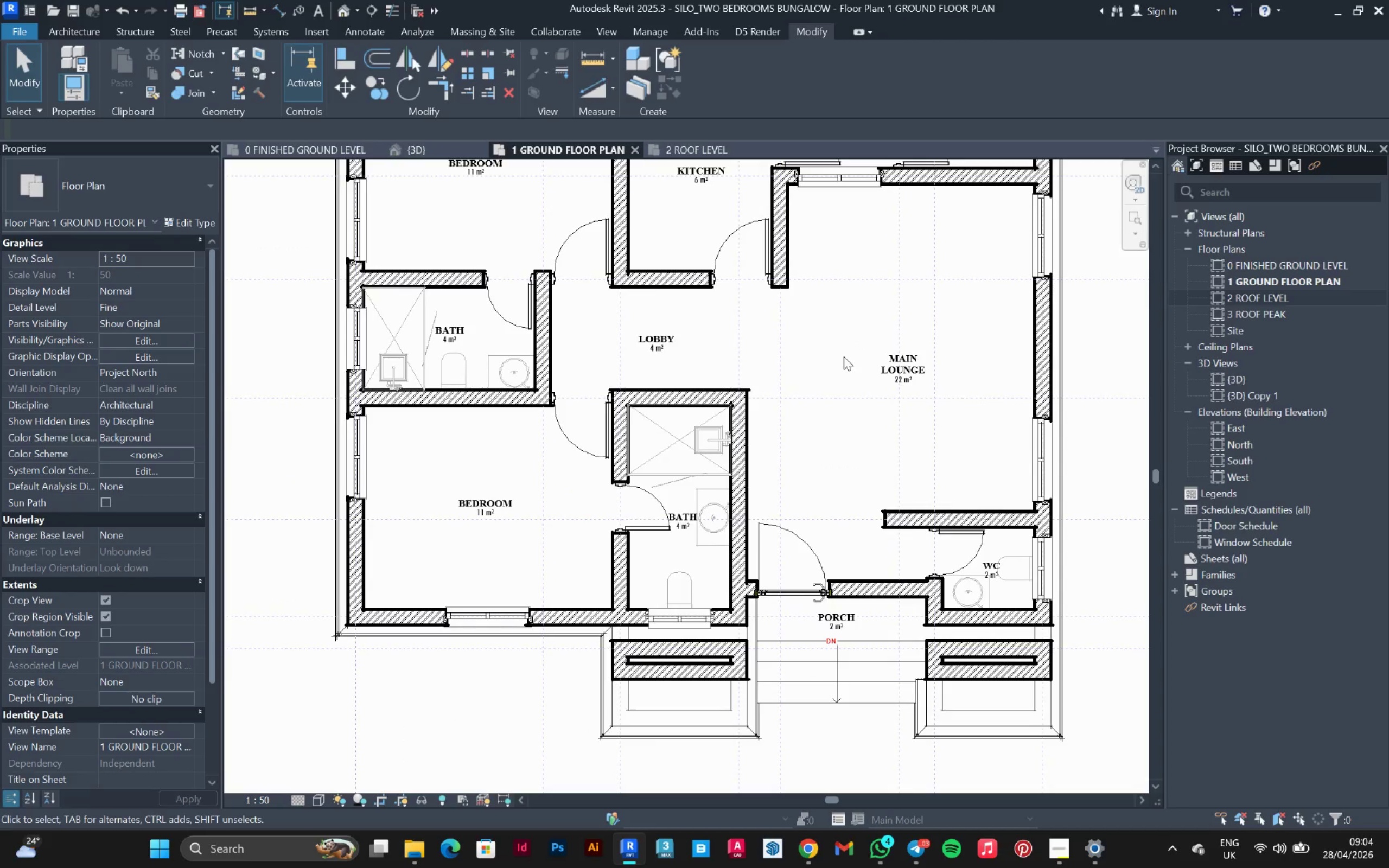 
wait(6.24)
 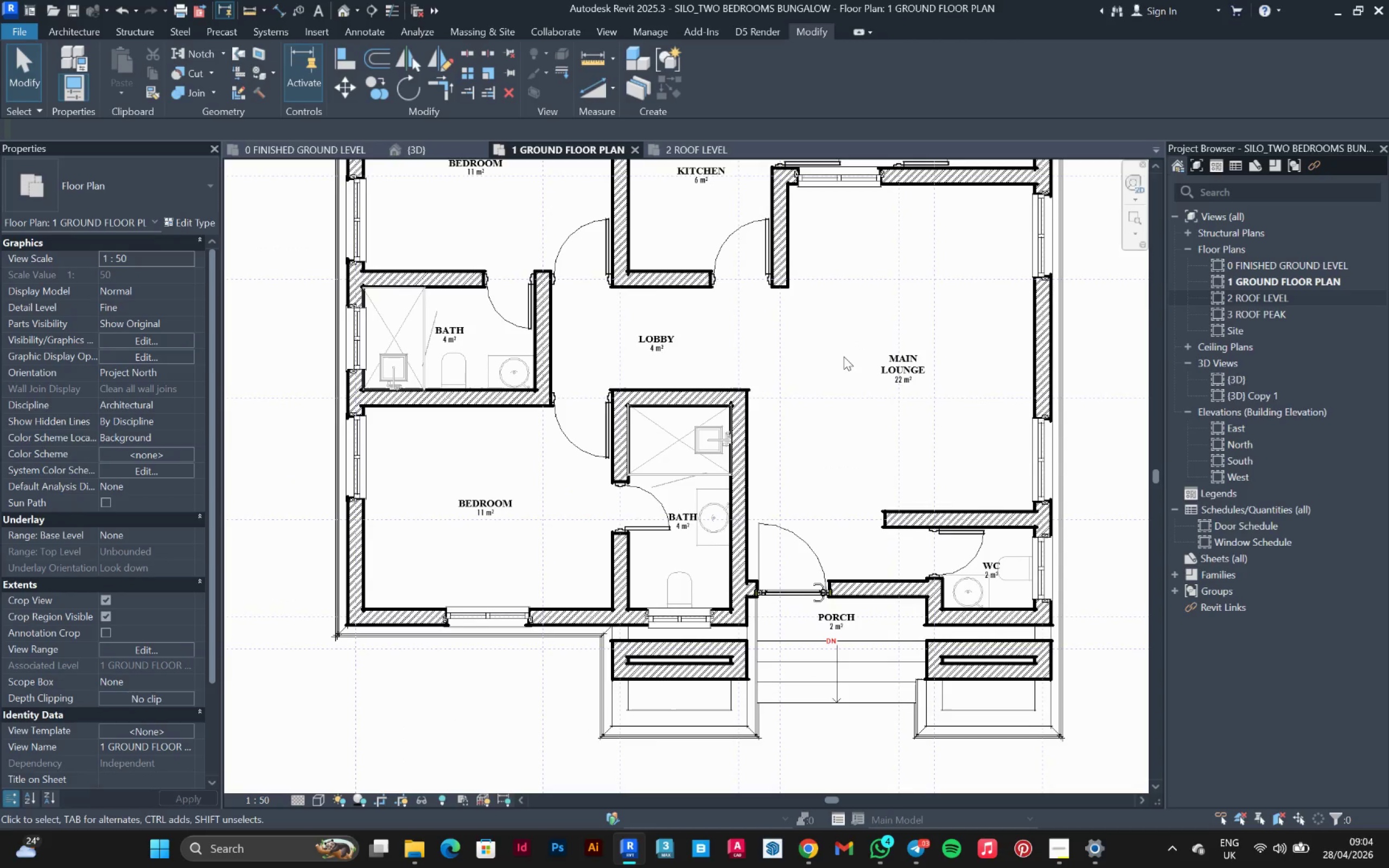 
left_click([66, 38])
 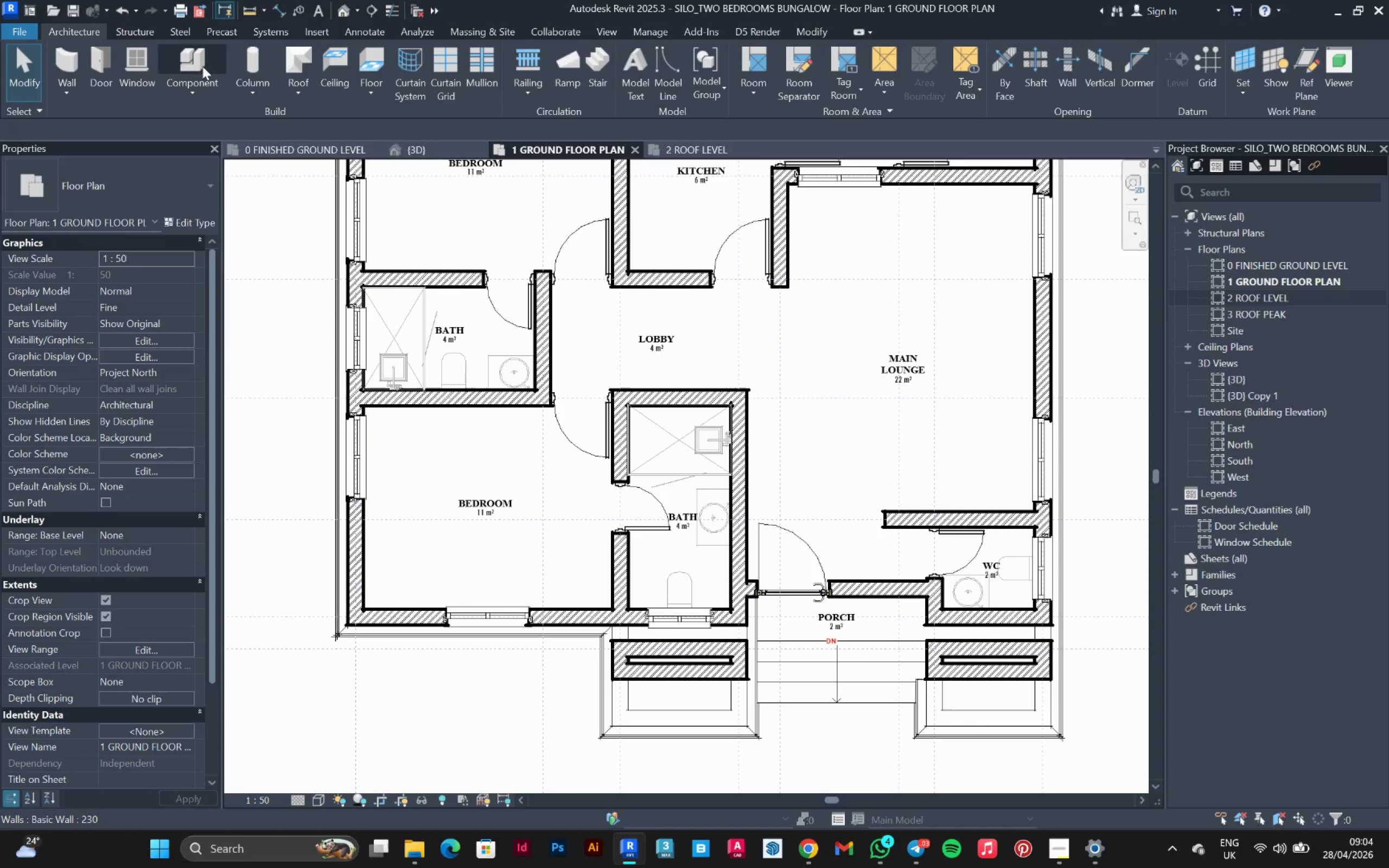 
left_click([202, 63])
 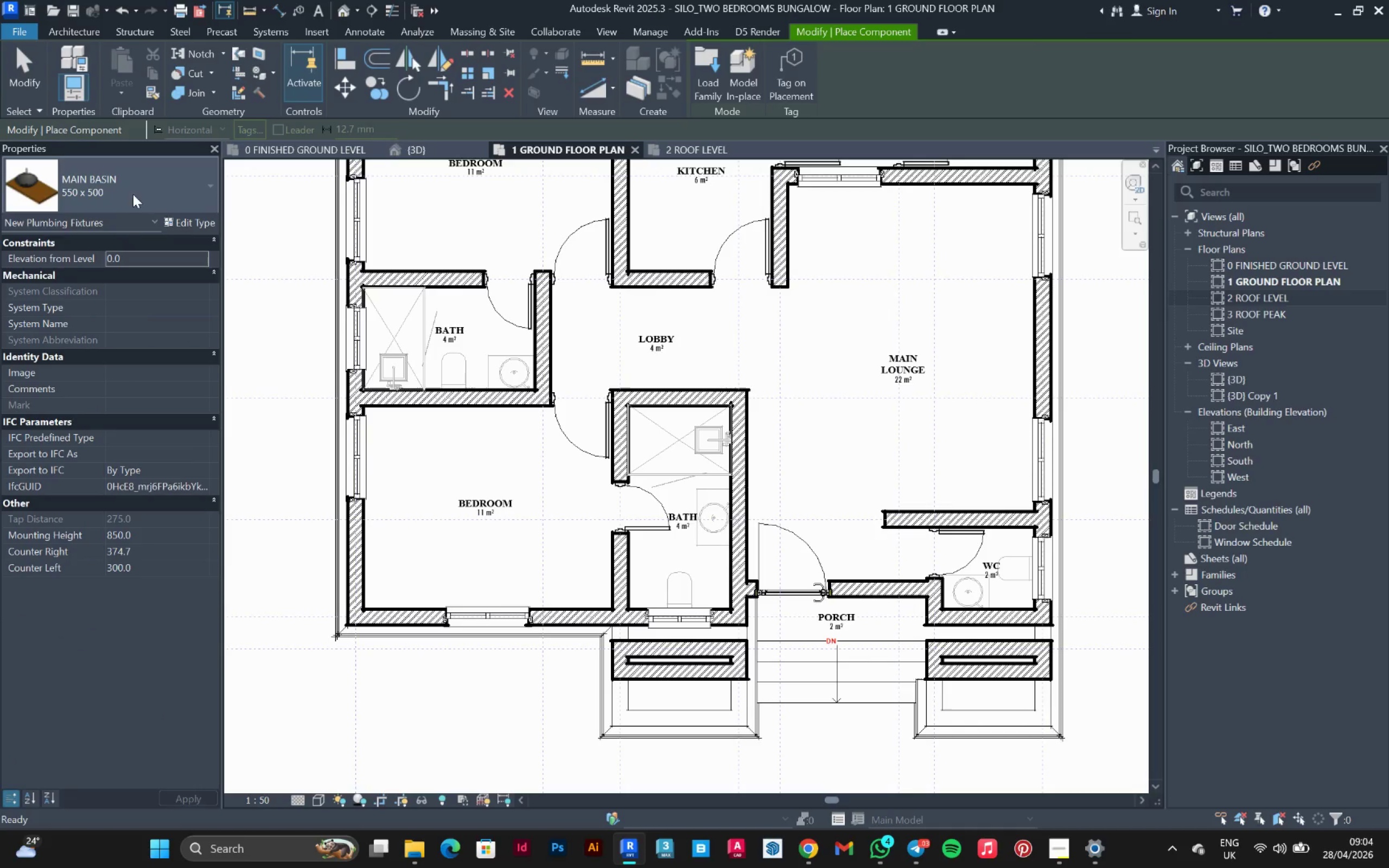 
left_click([119, 201])
 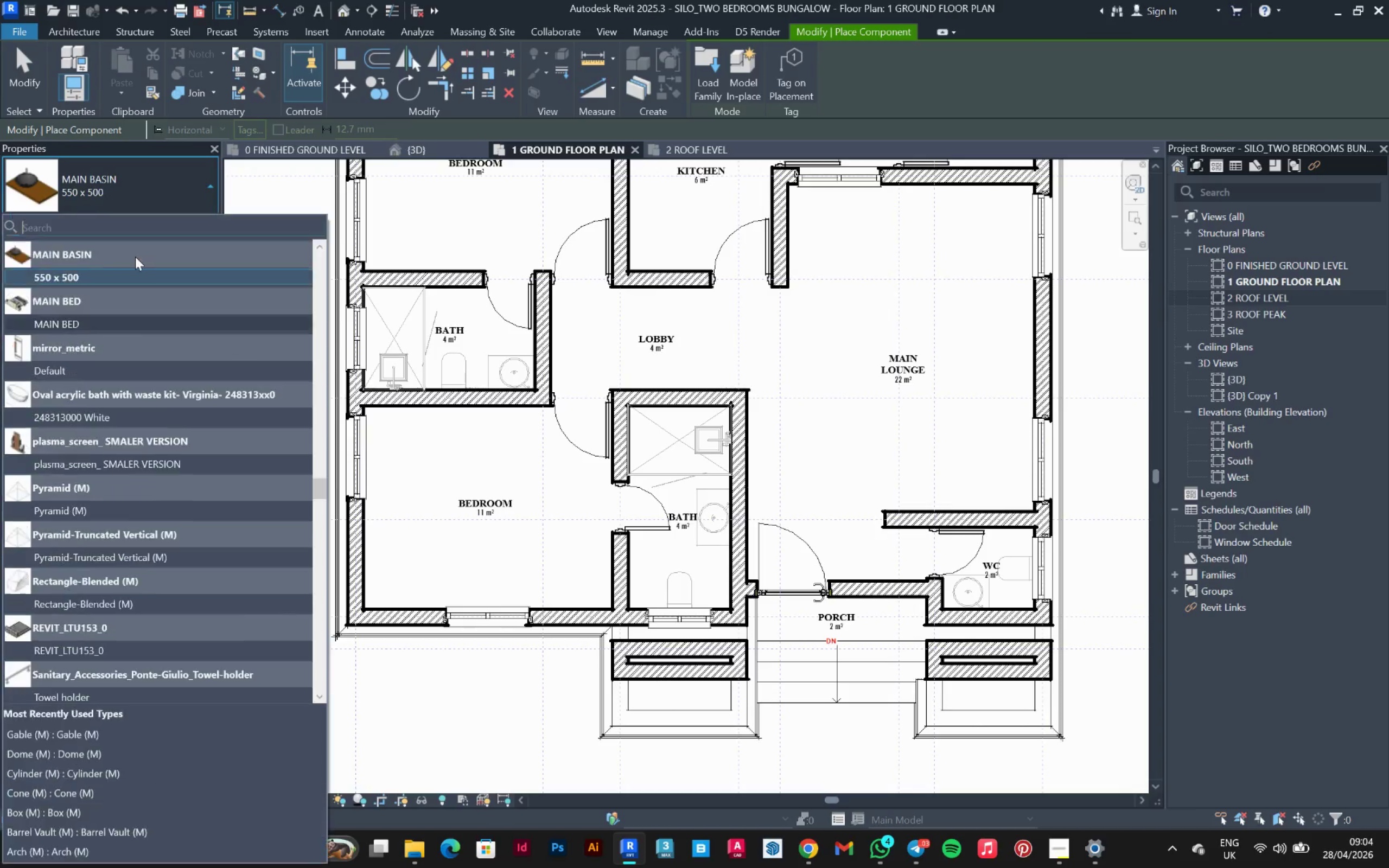 
scroll: coordinate [133, 353], scroll_direction: up, amount: 1.0
 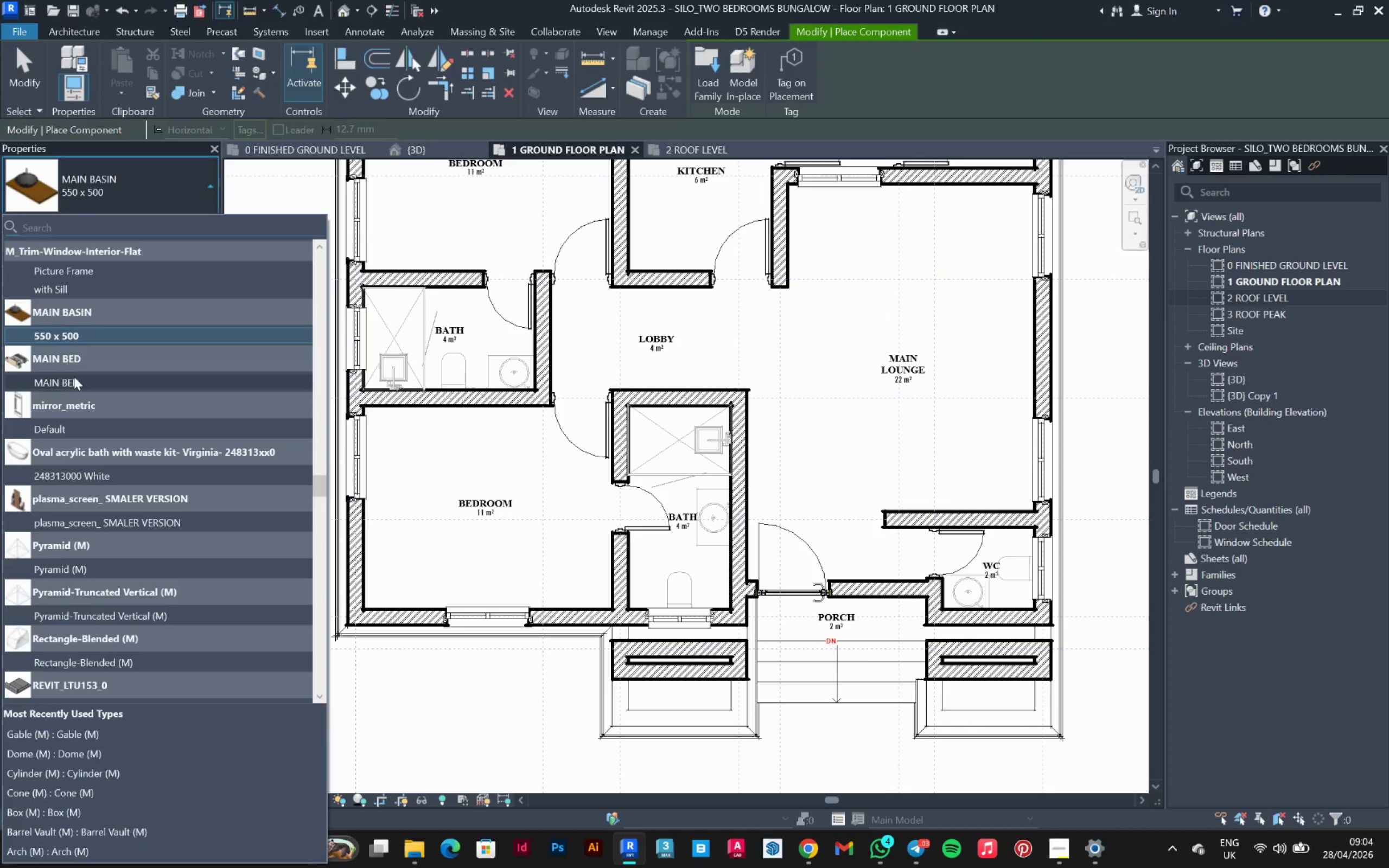 
left_click([74, 377])
 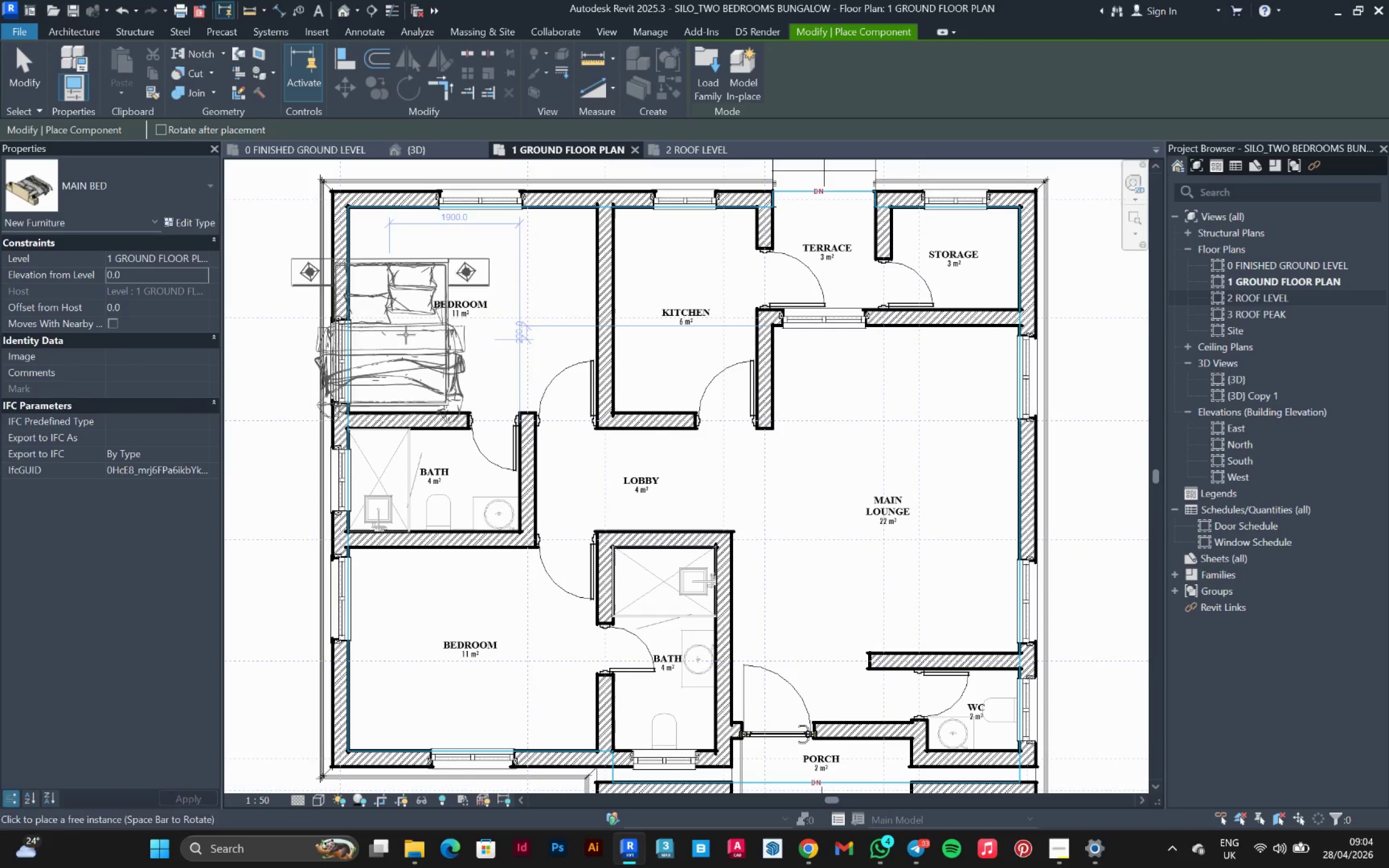 
left_click([462, 304])
 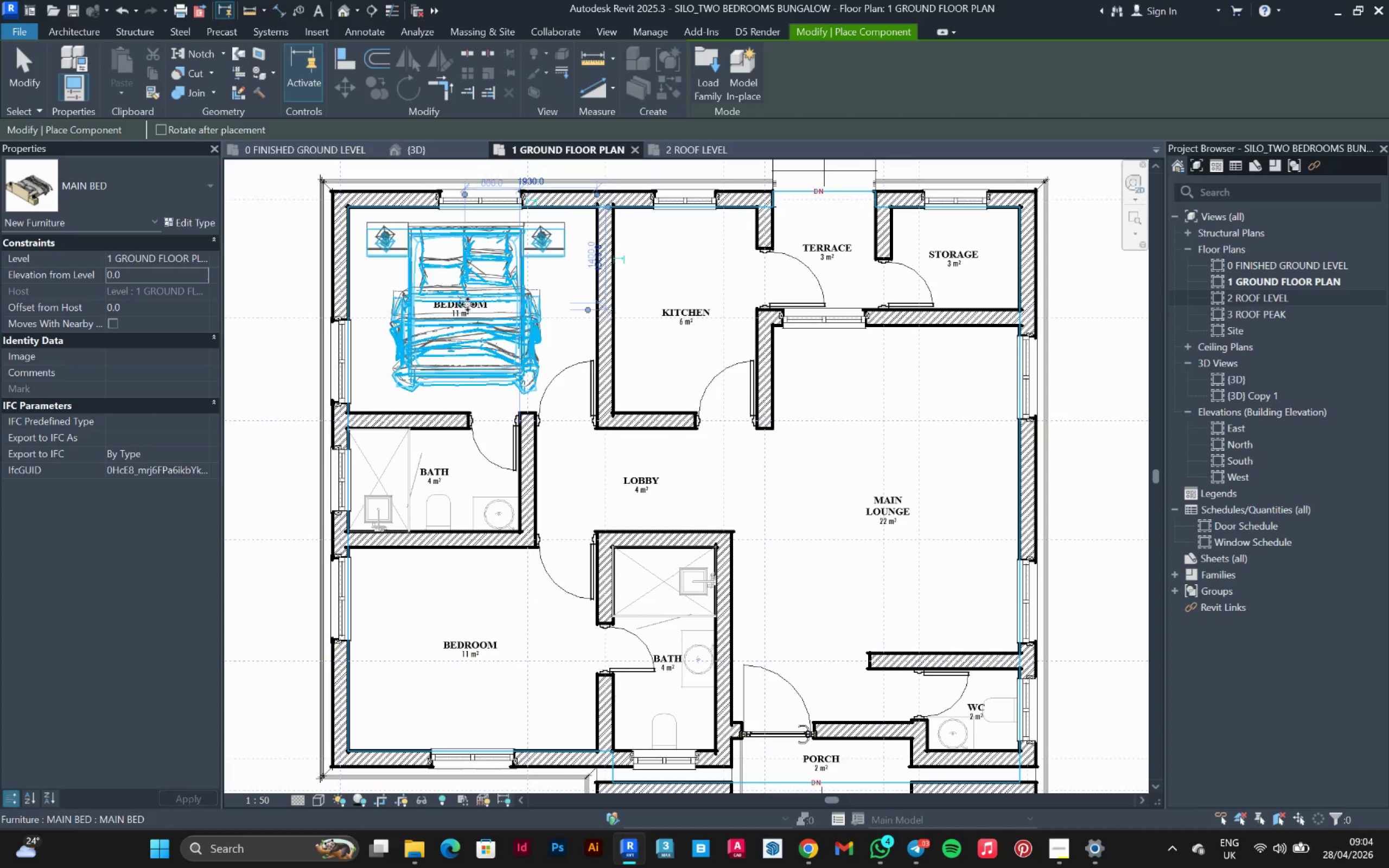 
scroll: coordinate [470, 303], scroll_direction: down, amount: 4.0
 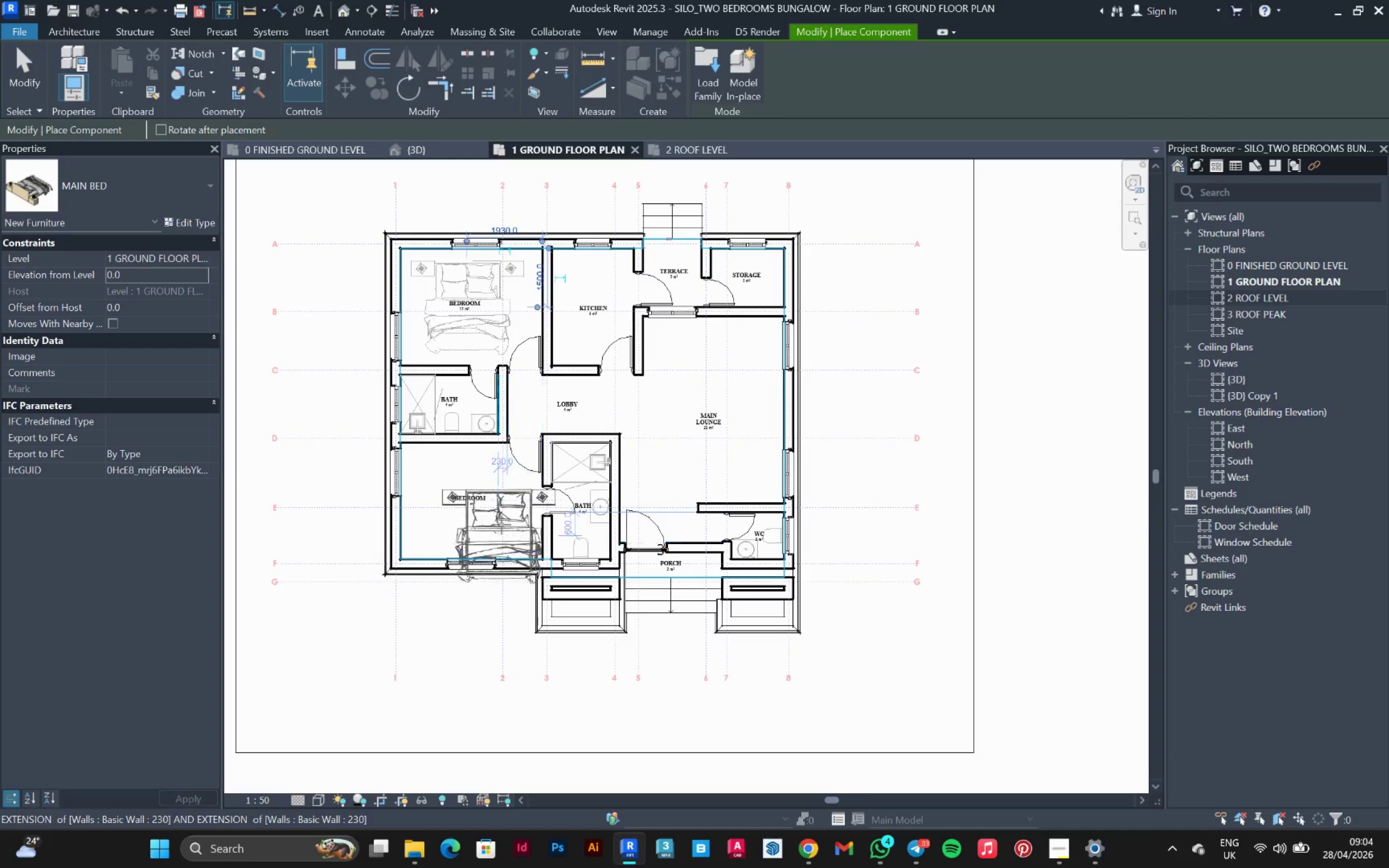 
left_click([474, 495])
 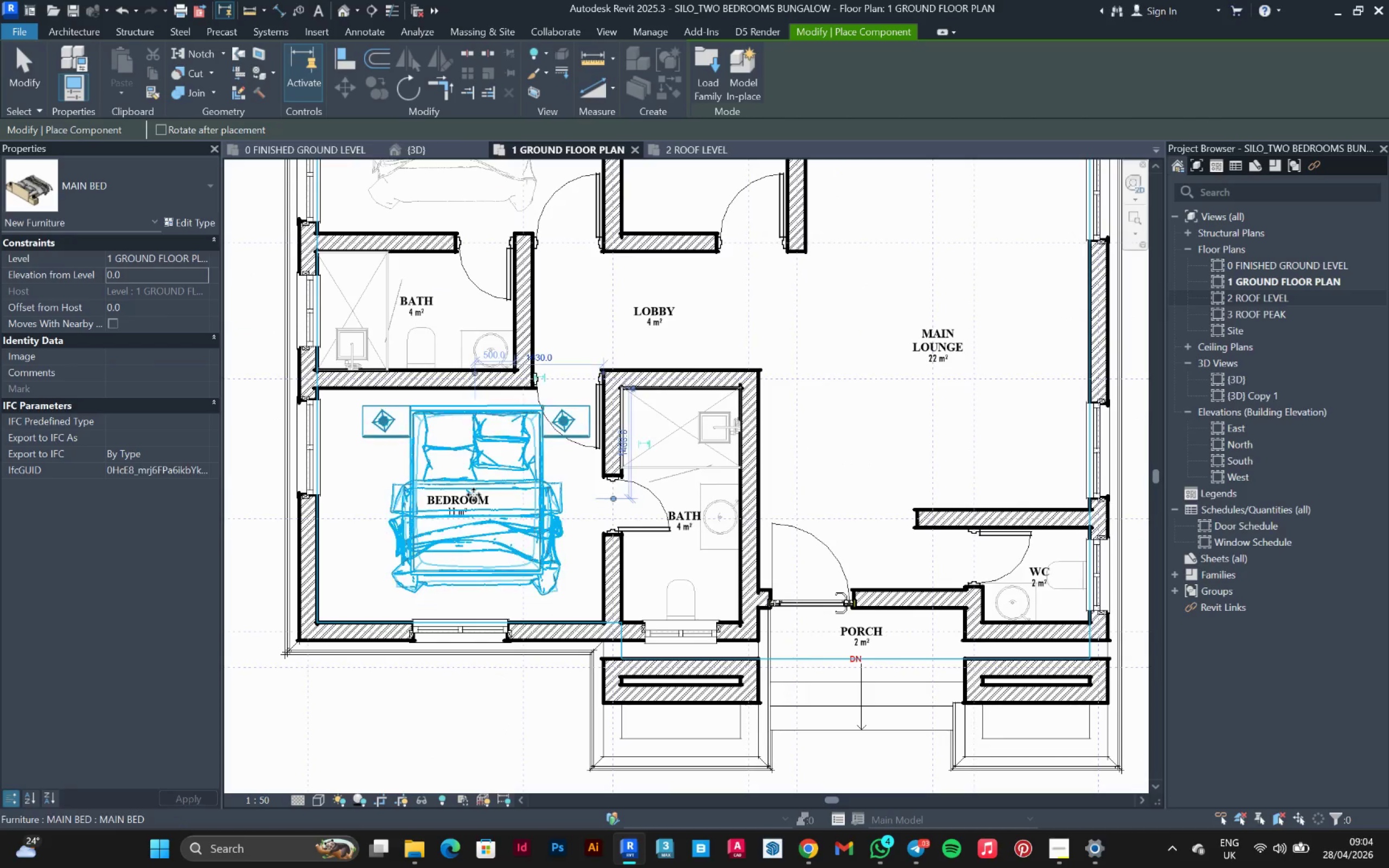 
scroll: coordinate [479, 496], scroll_direction: up, amount: 5.0
 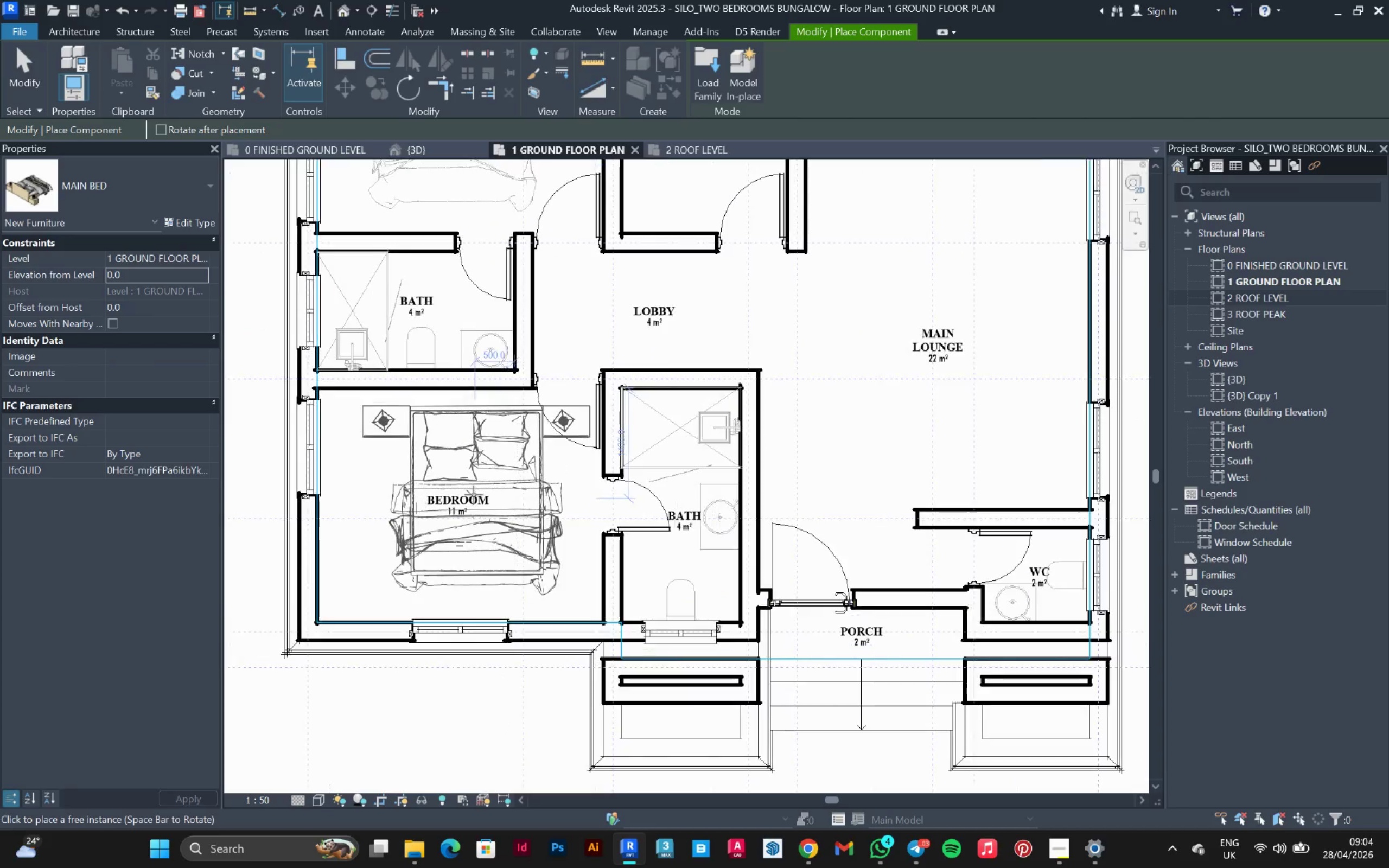 
key(Escape)
 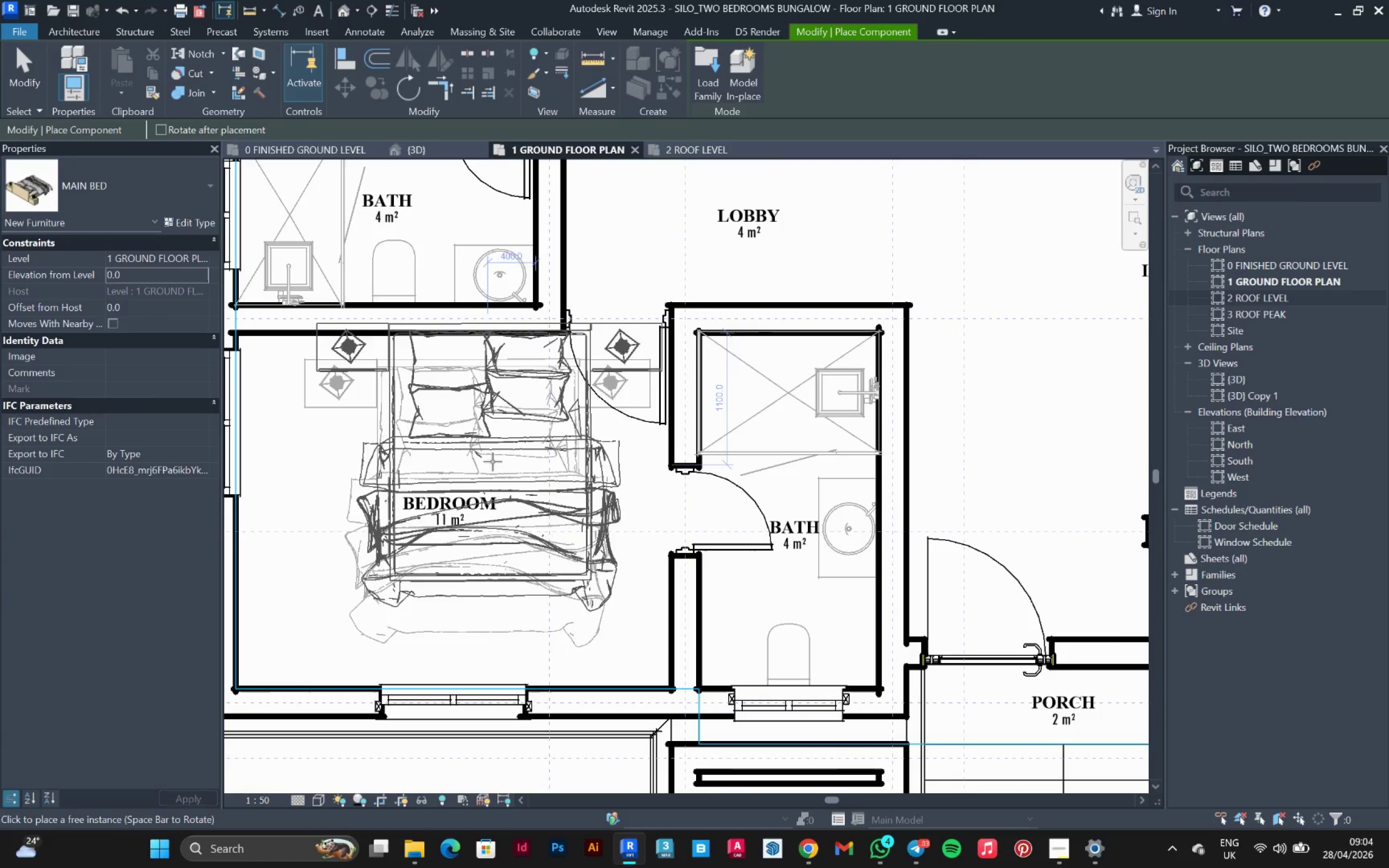 
scroll: coordinate [474, 495], scroll_direction: up, amount: 3.0
 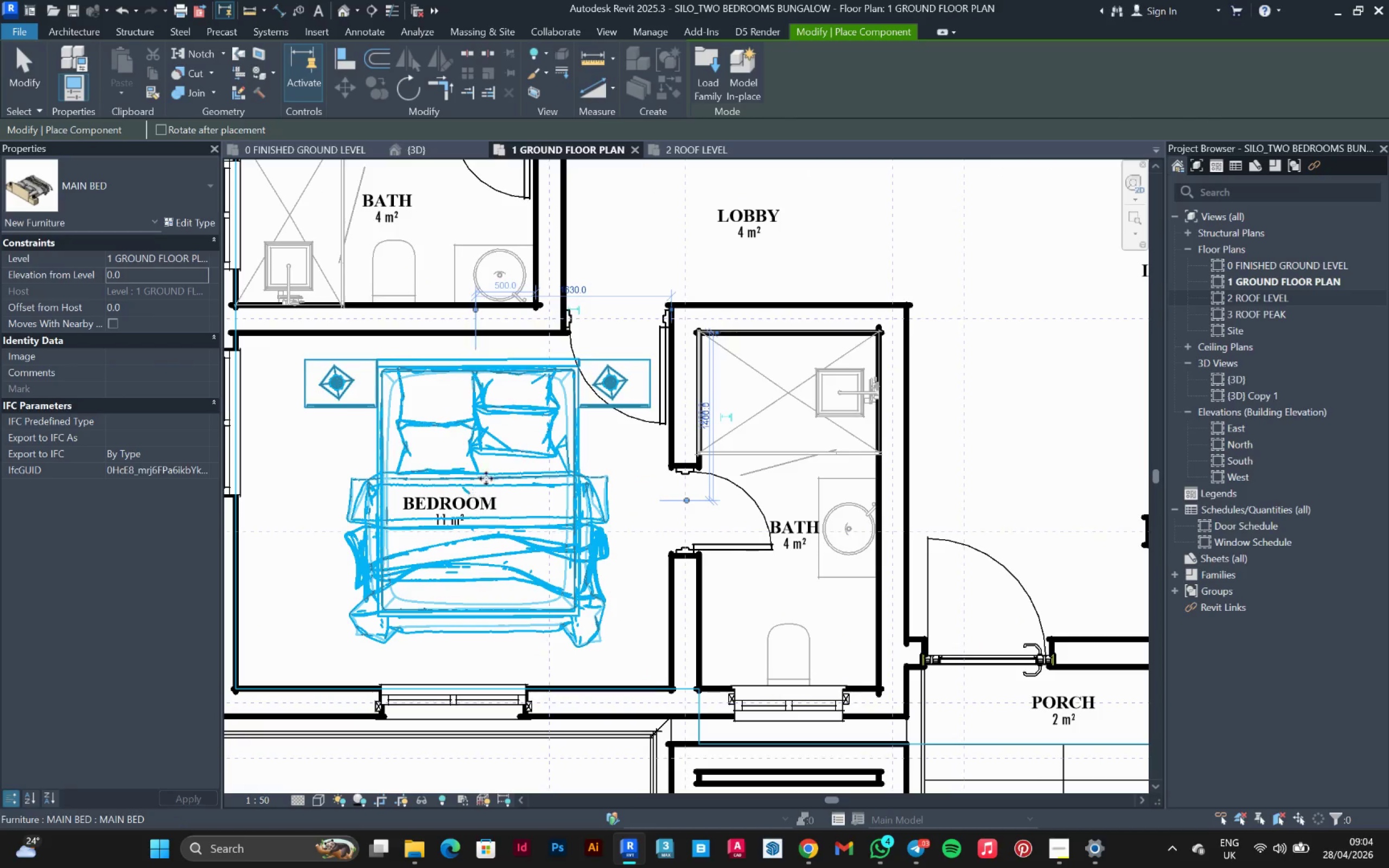 
key(Escape)
 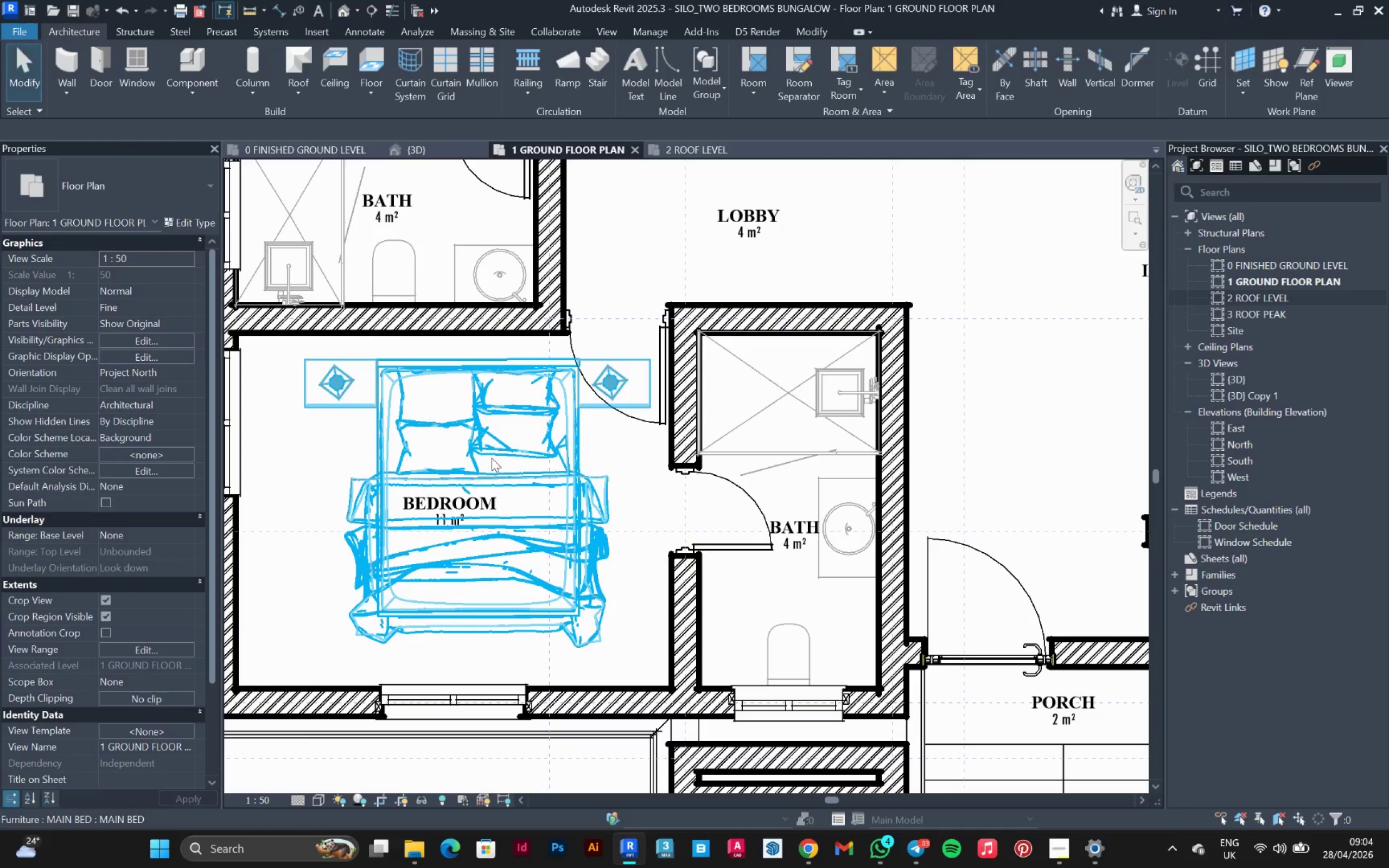 
left_click([492, 458])
 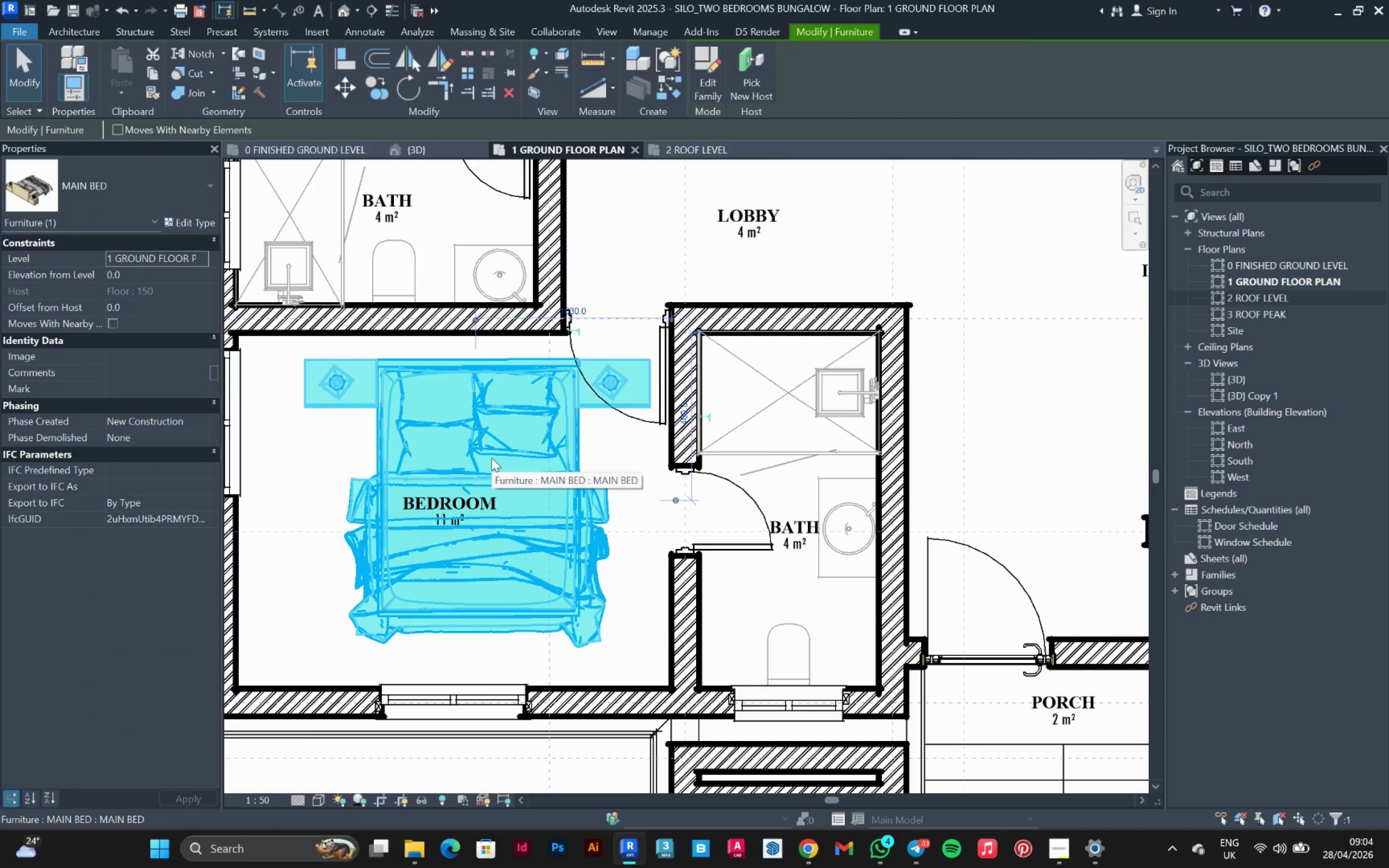 
key(Space)
 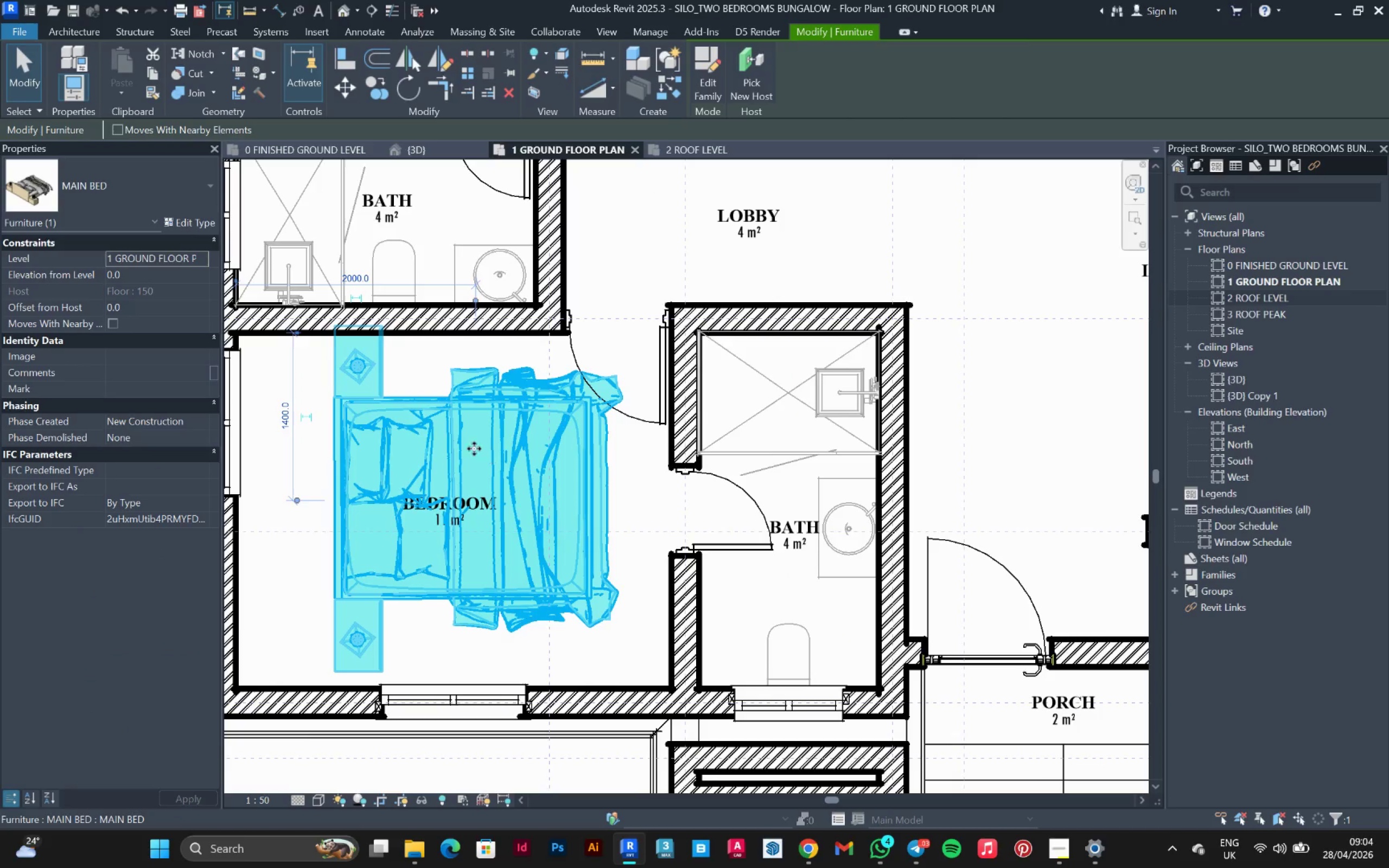 
left_click_drag(start_coordinate=[435, 438], to_coordinate=[373, 445])
 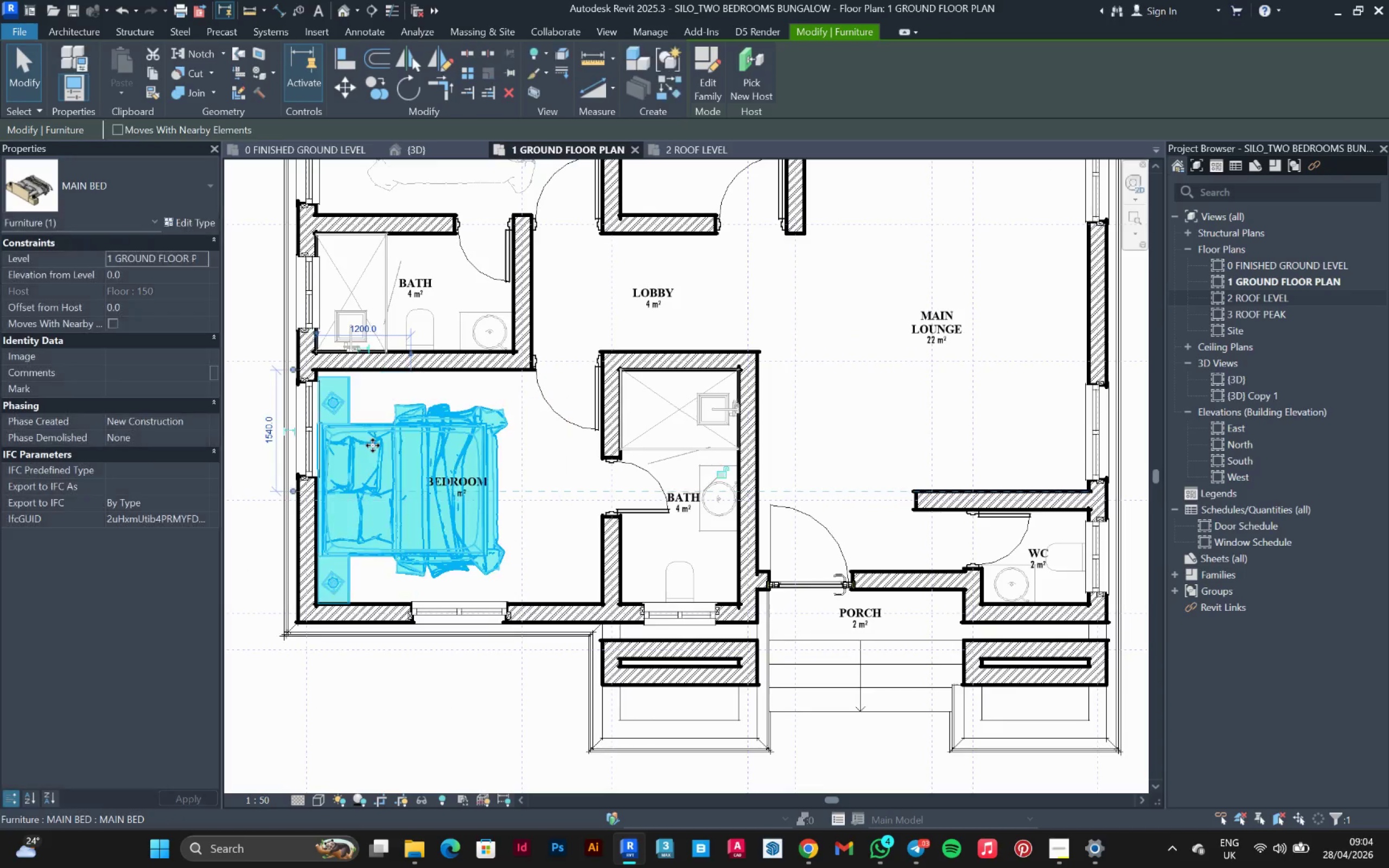 
scroll: coordinate [470, 441], scroll_direction: down, amount: 3.0
 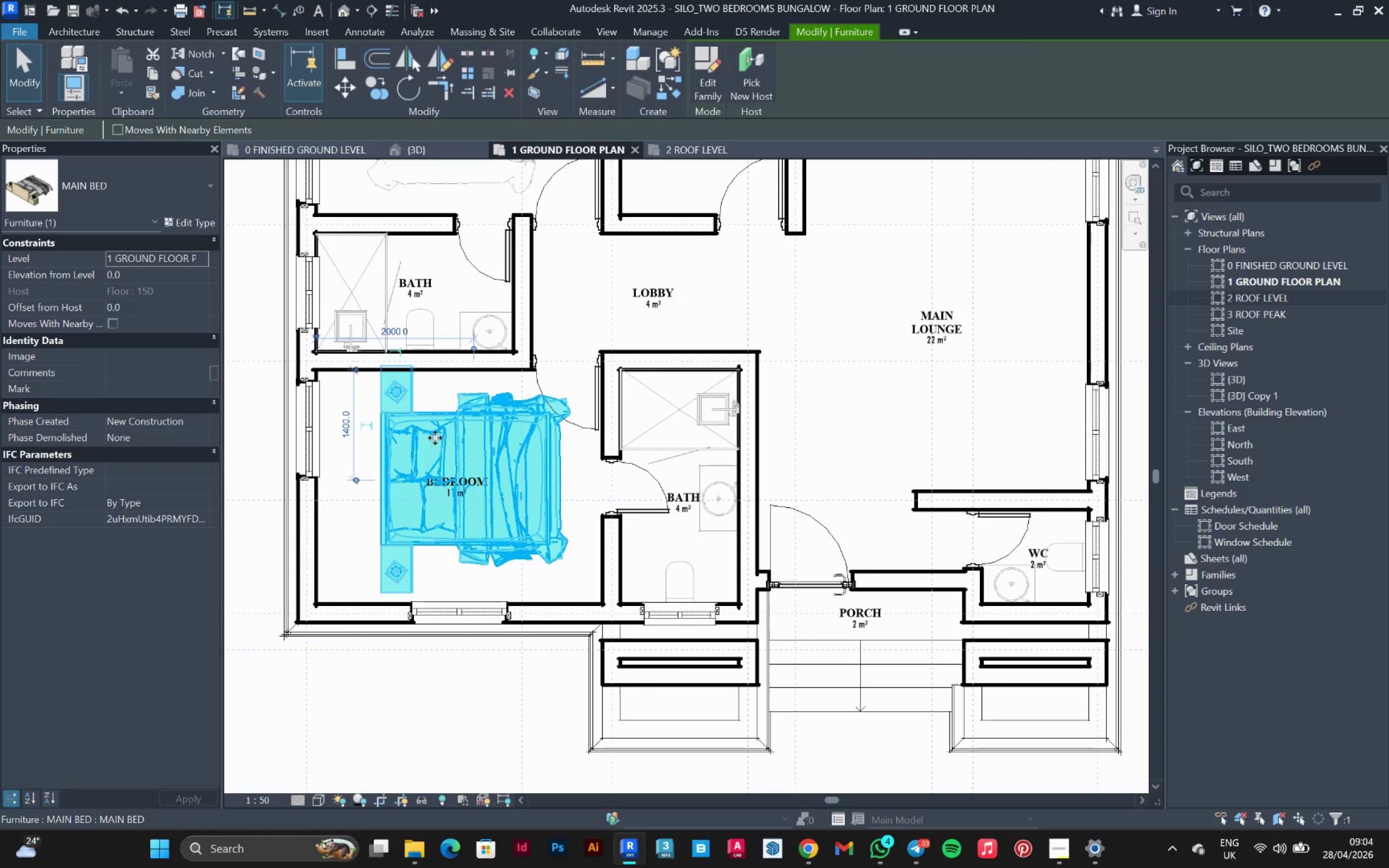 
key(ArrowUp)
 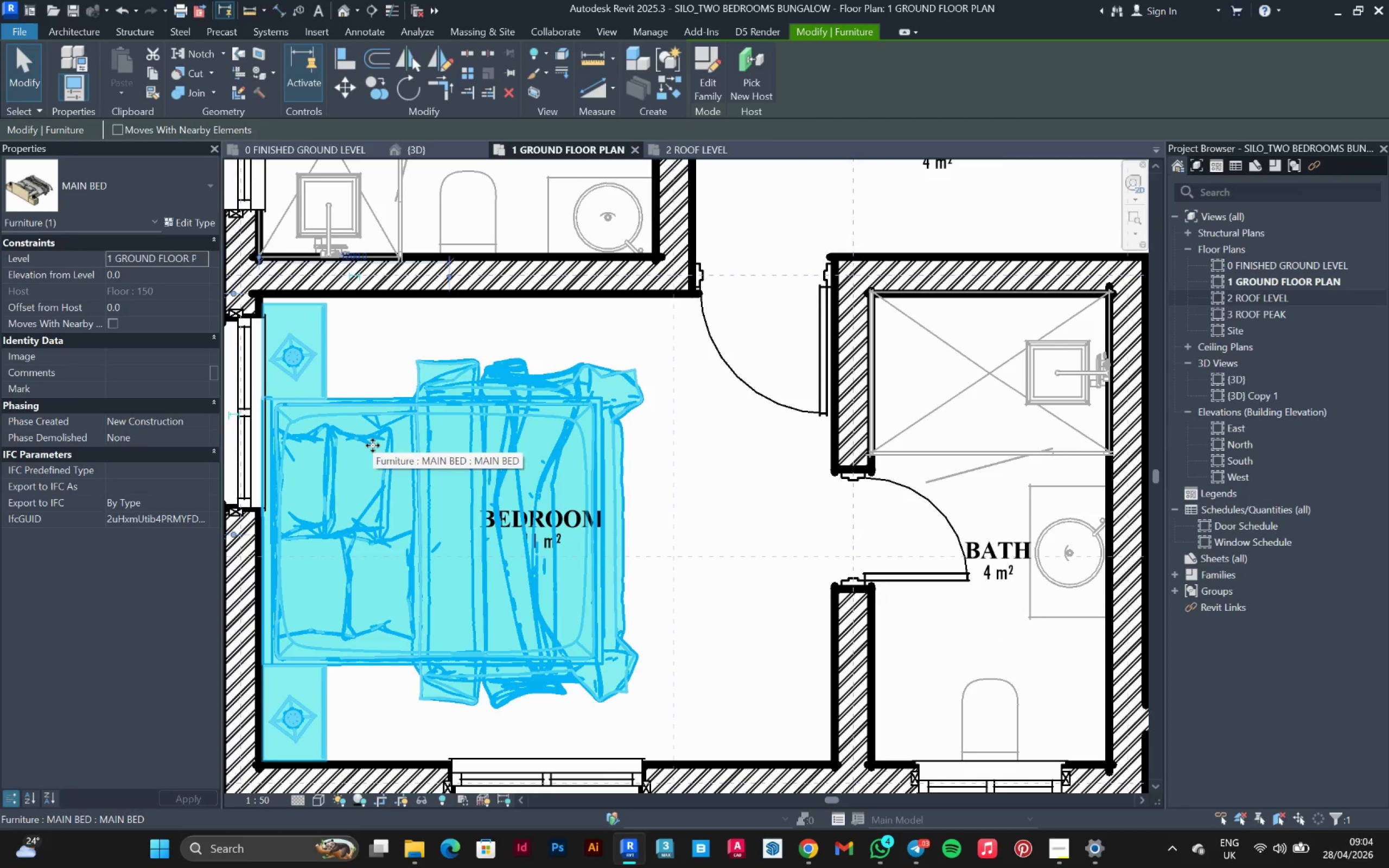 
scroll: coordinate [373, 445], scroll_direction: up, amount: 5.0
 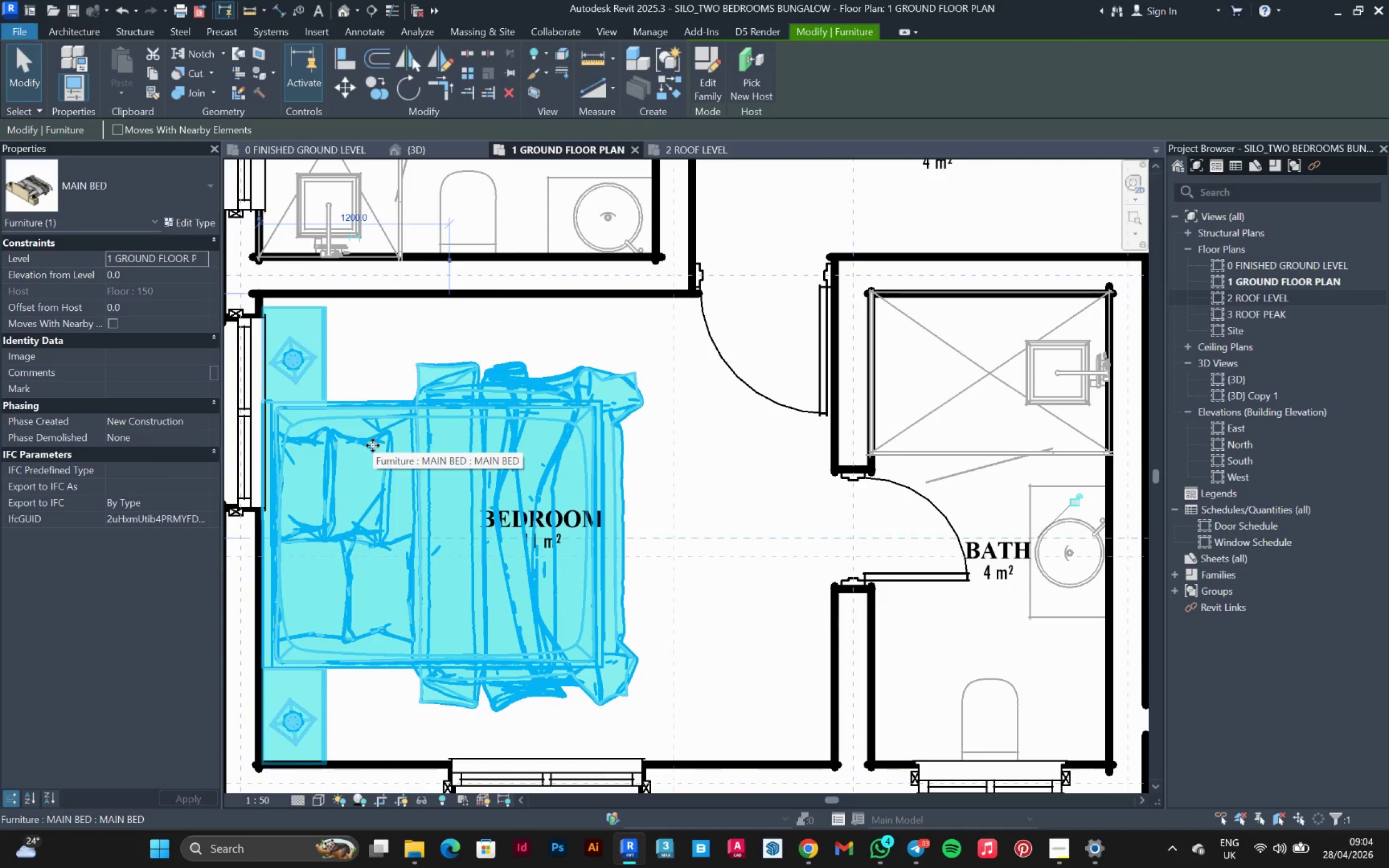 
key(ArrowUp)
 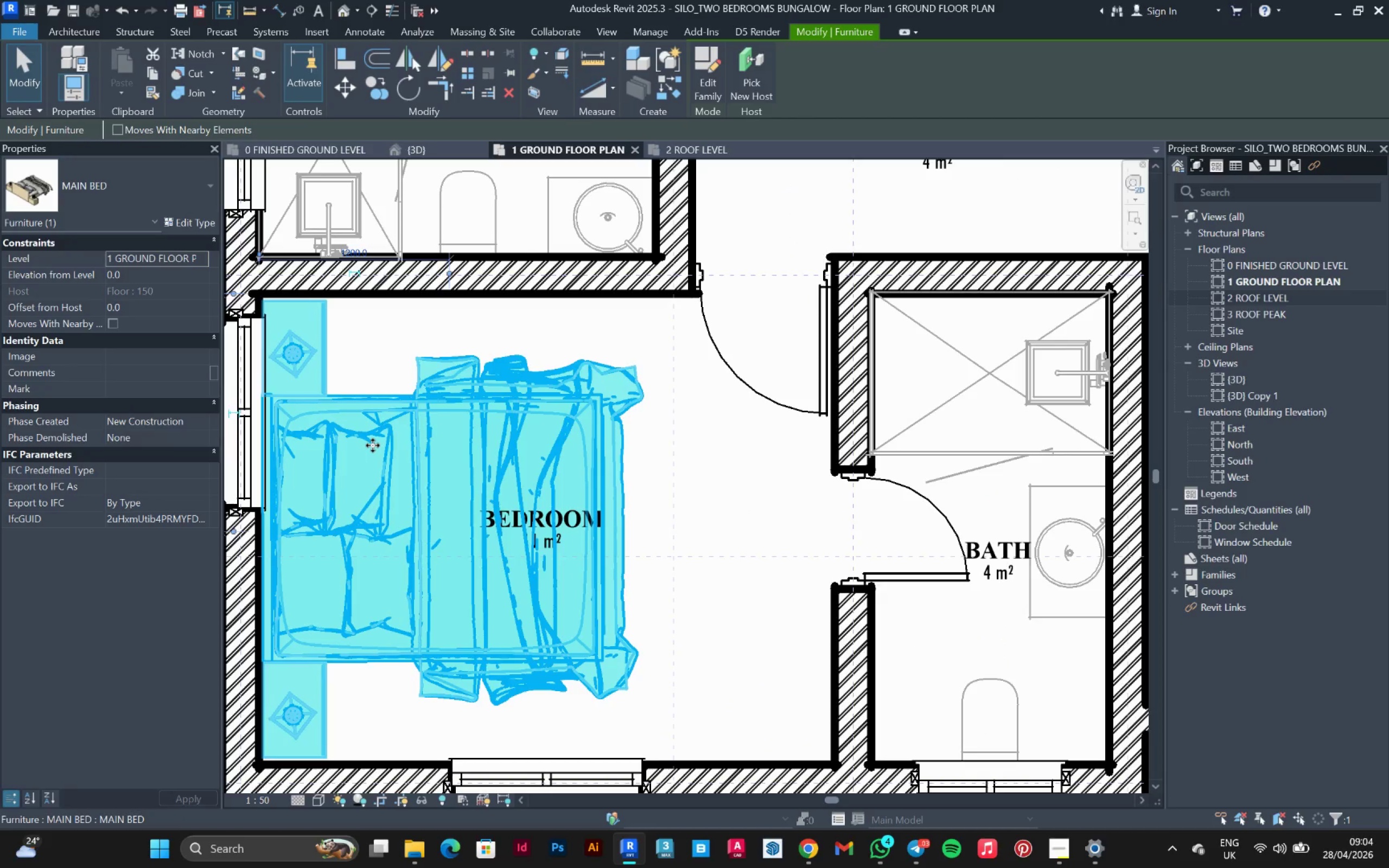 
key(ArrowRight)
 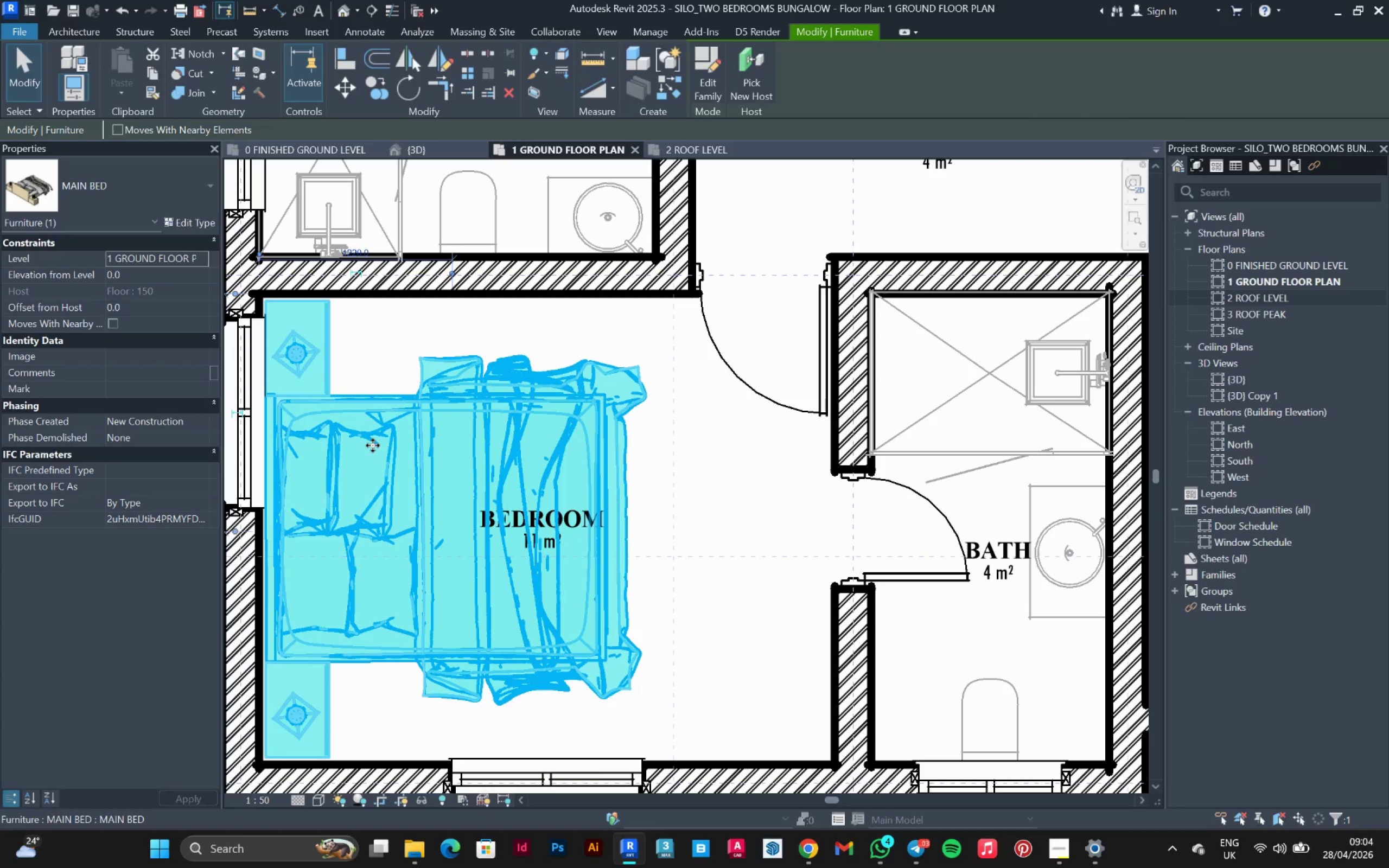 
scroll: coordinate [519, 580], scroll_direction: down, amount: 7.0
 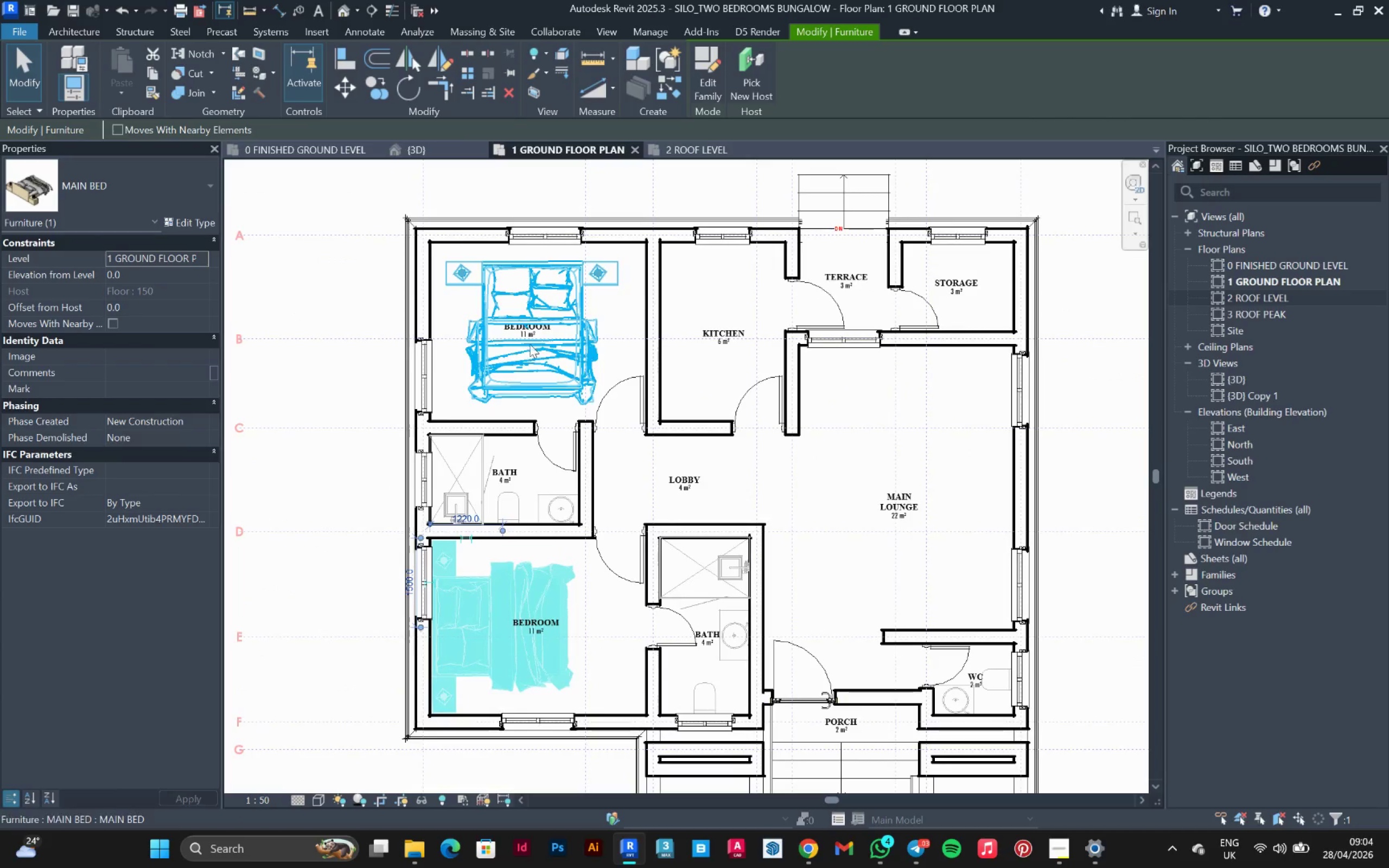 
left_click([532, 343])
 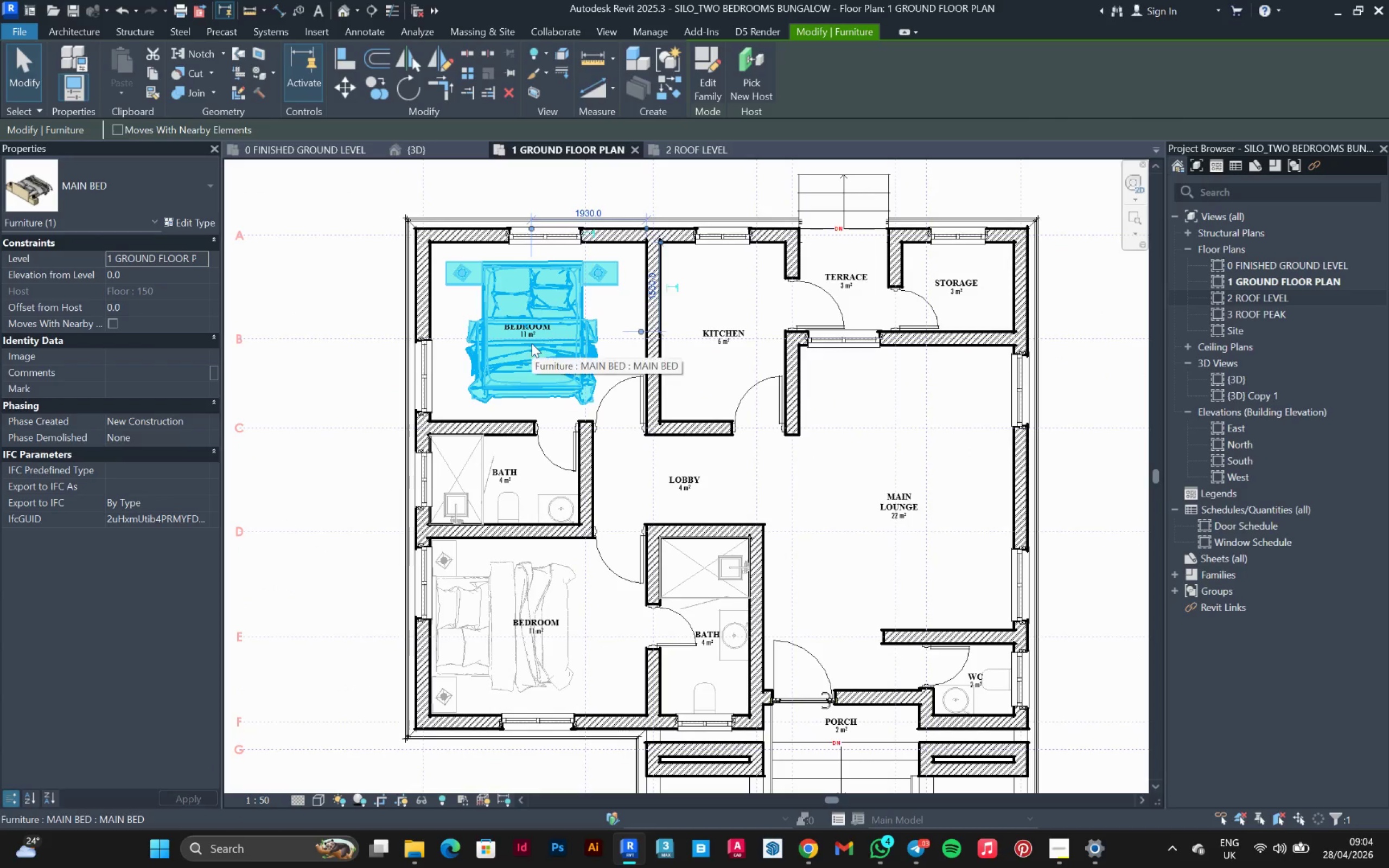 
key(Space)
 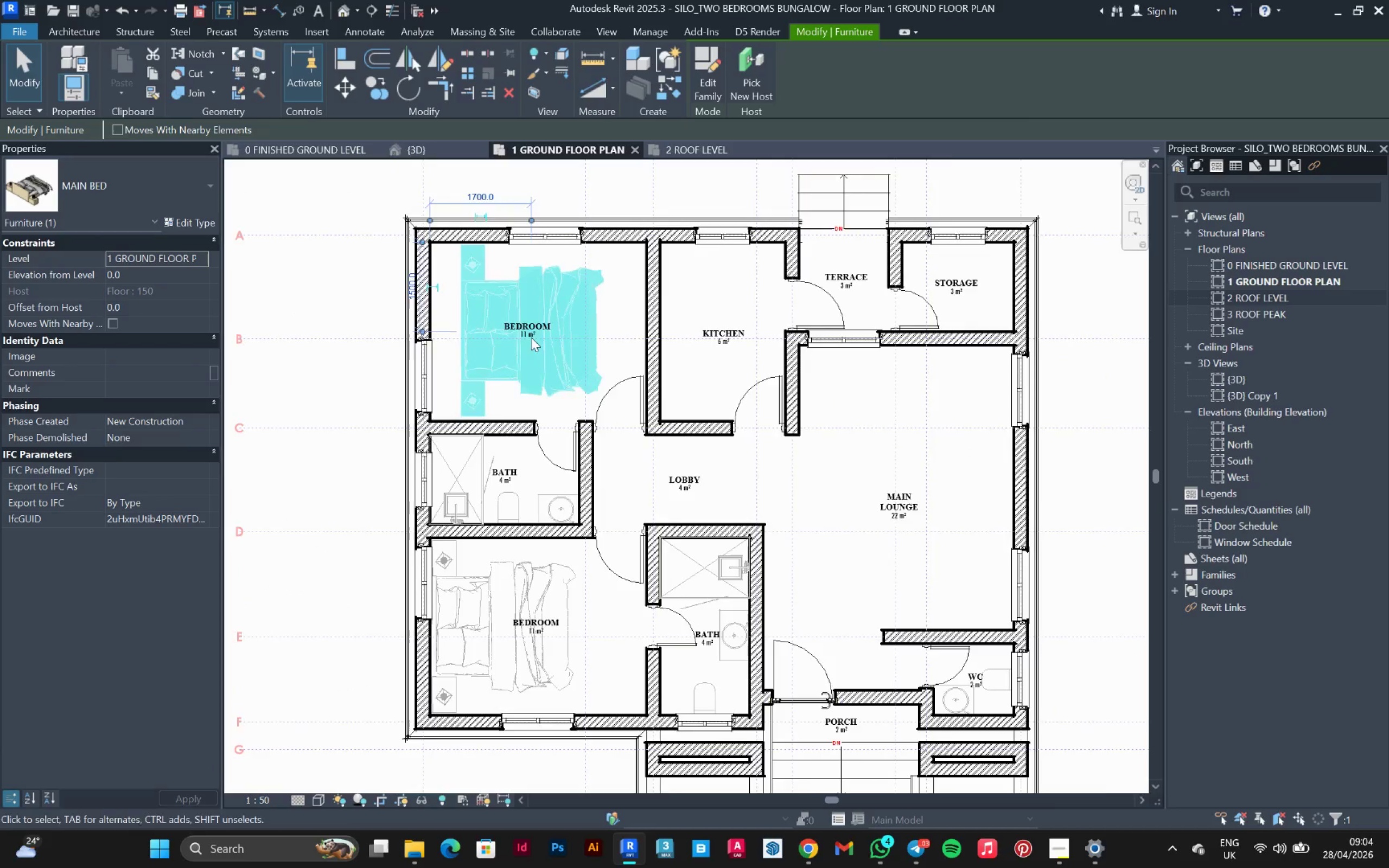 
scroll: coordinate [529, 335], scroll_direction: up, amount: 3.0
 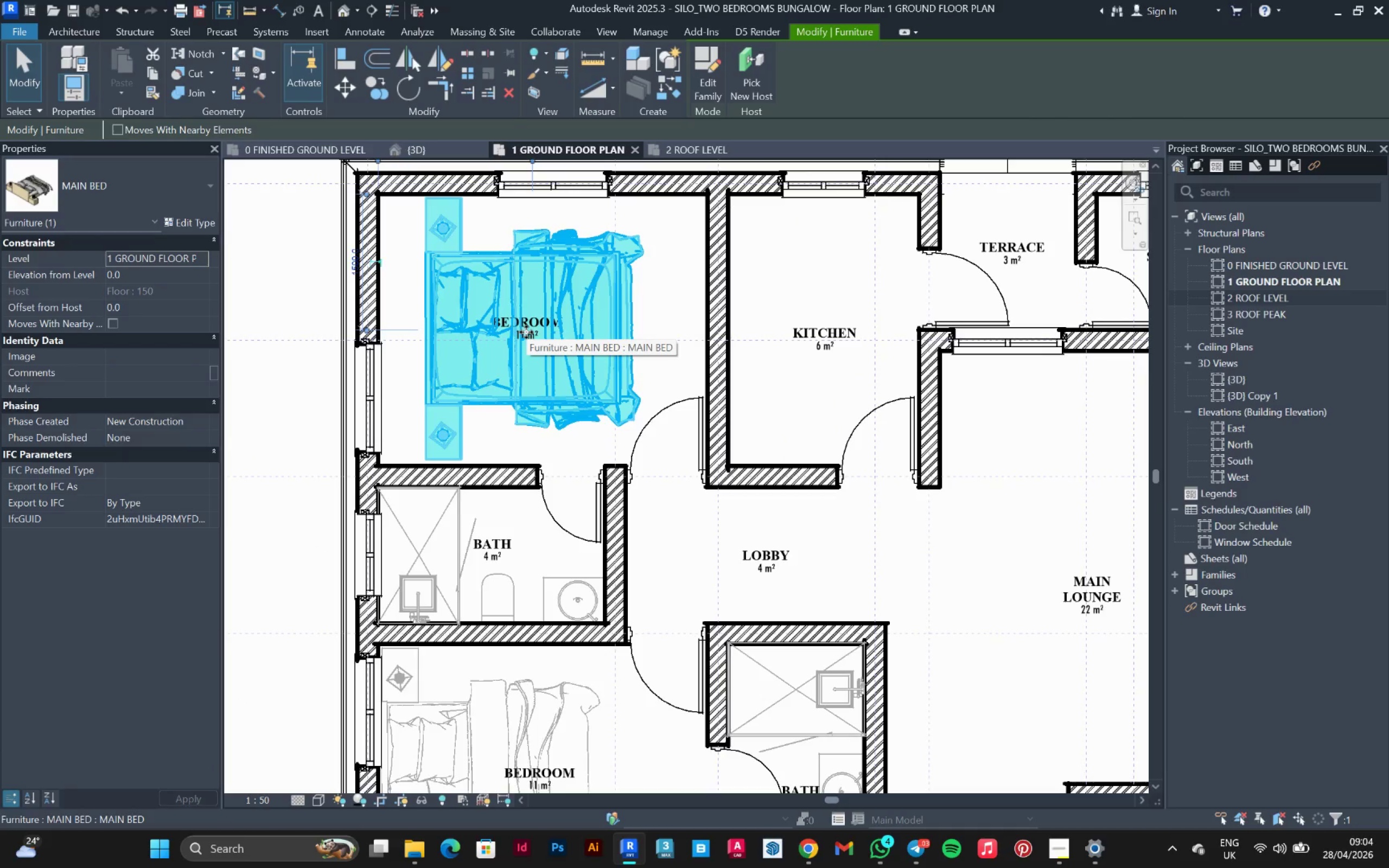 
key(ArrowLeft)
 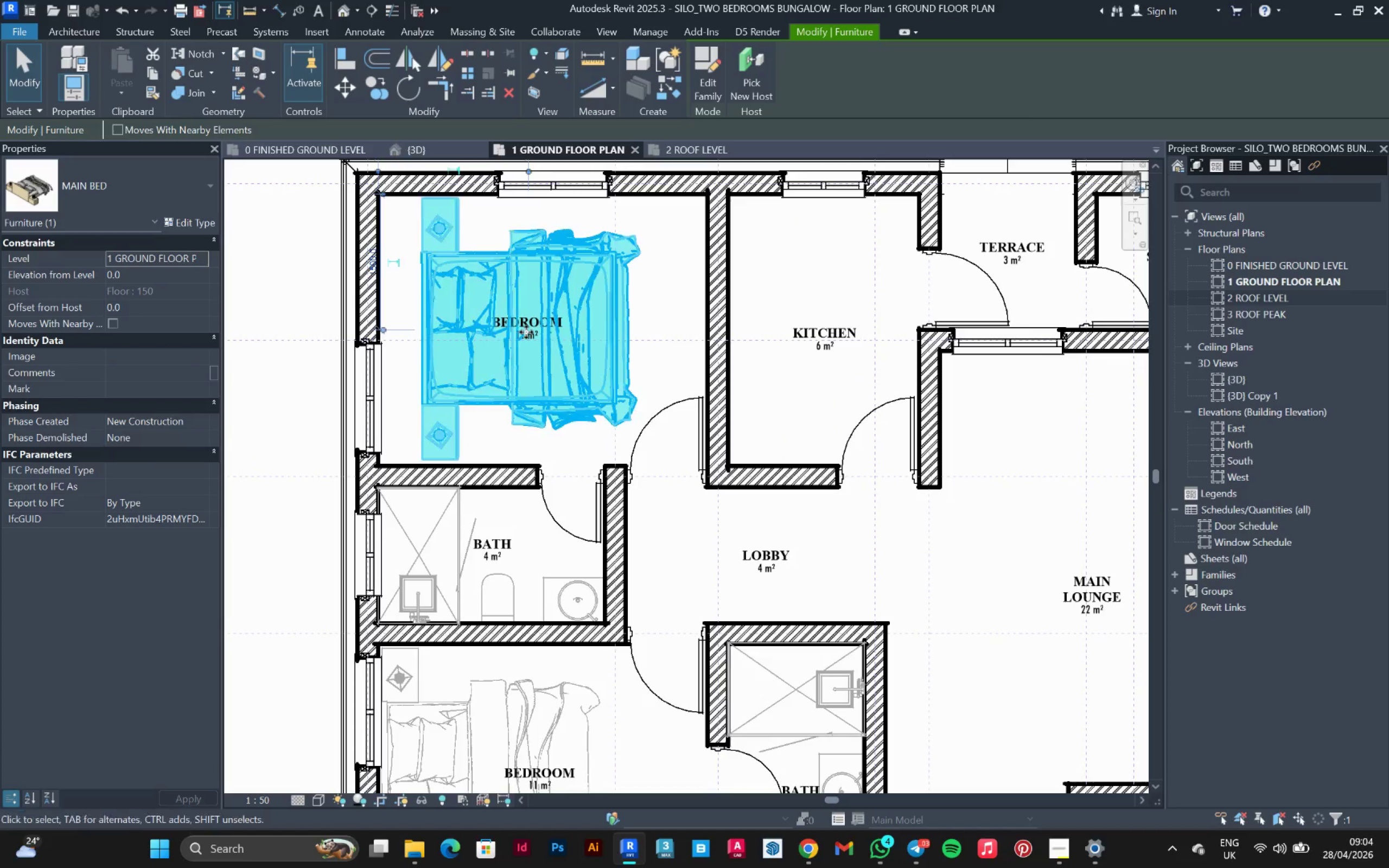 
key(ArrowLeft)
 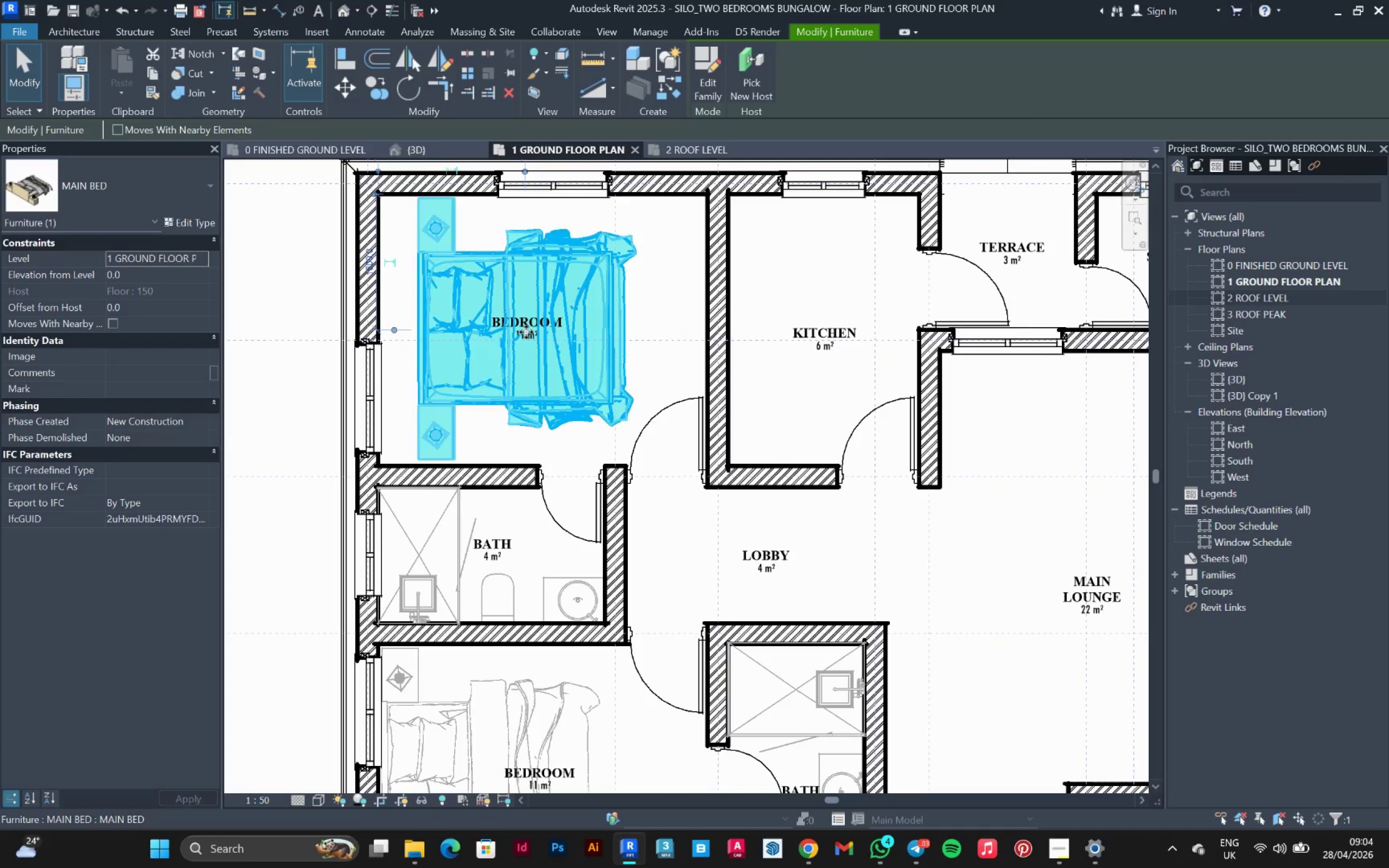 
key(ArrowLeft)
 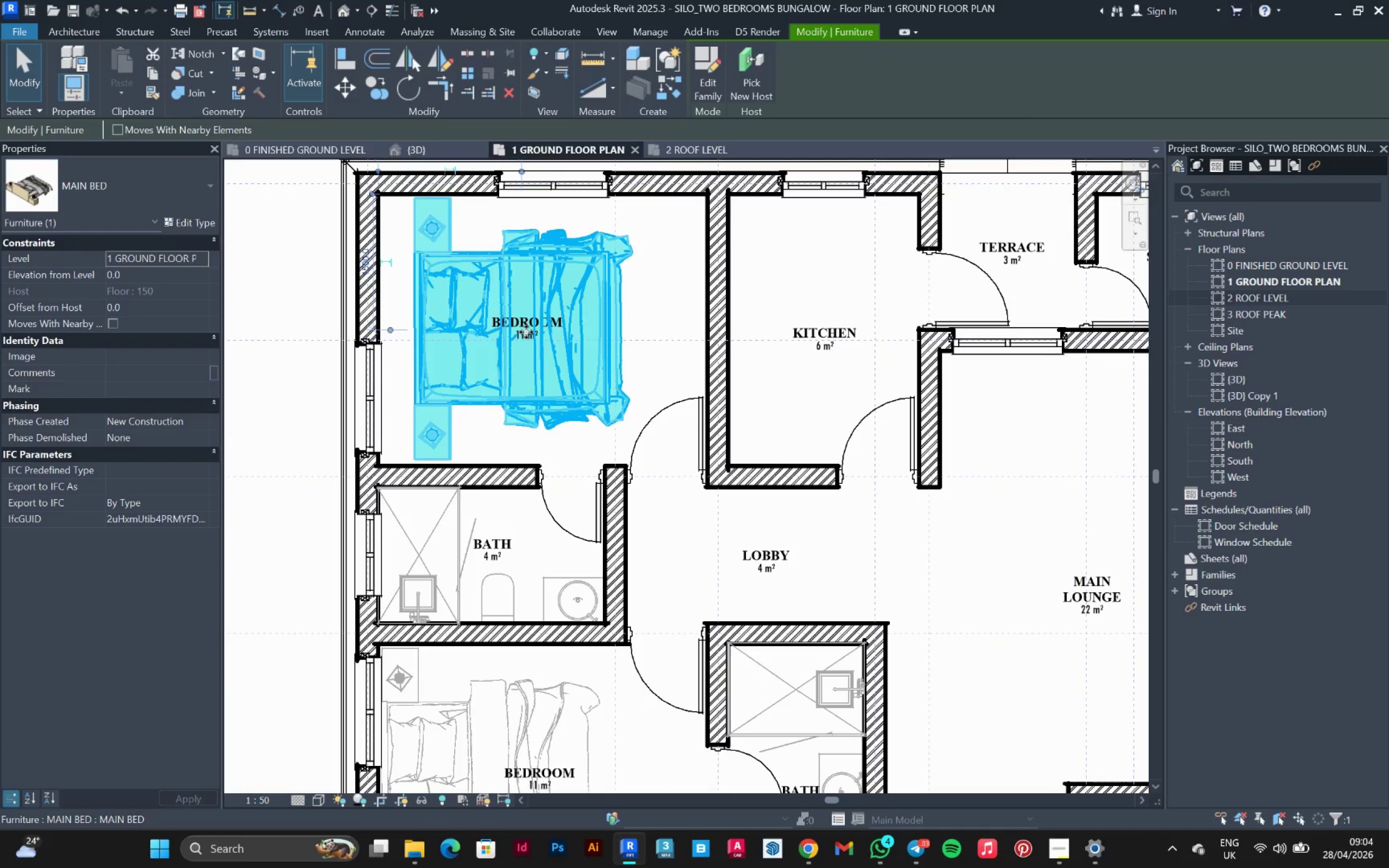 
key(ArrowLeft)
 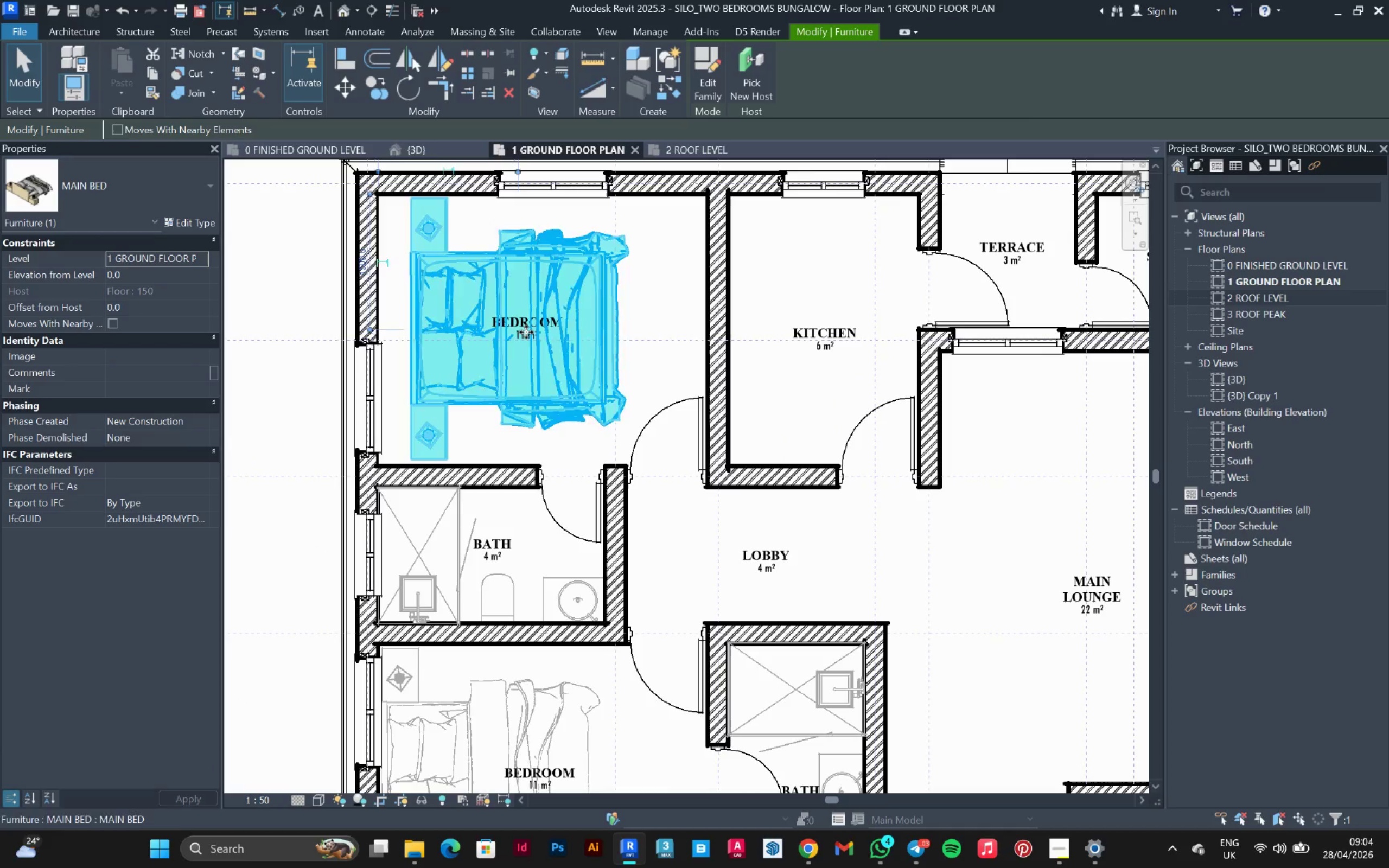 
key(ArrowLeft)
 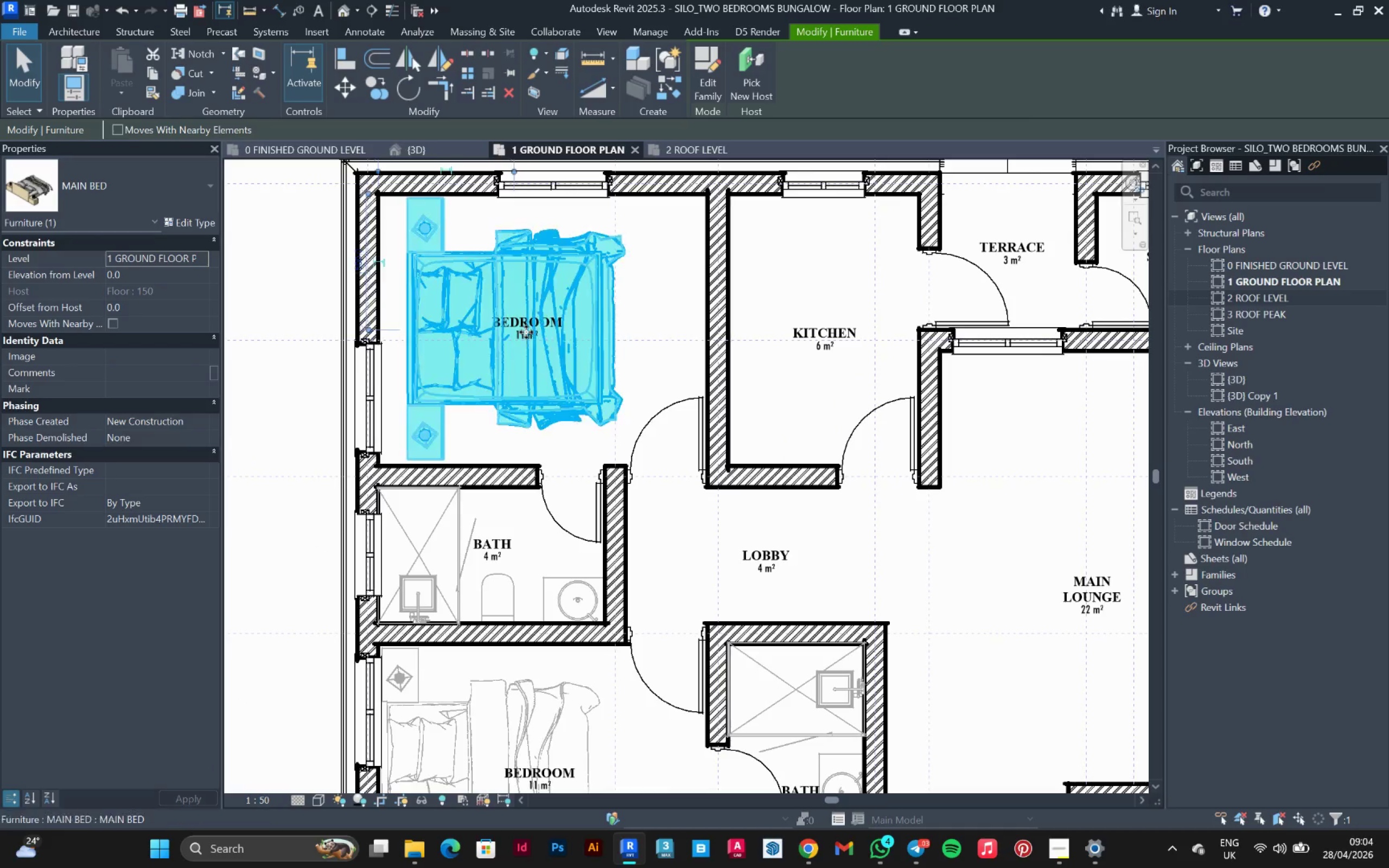 
key(ArrowLeft)
 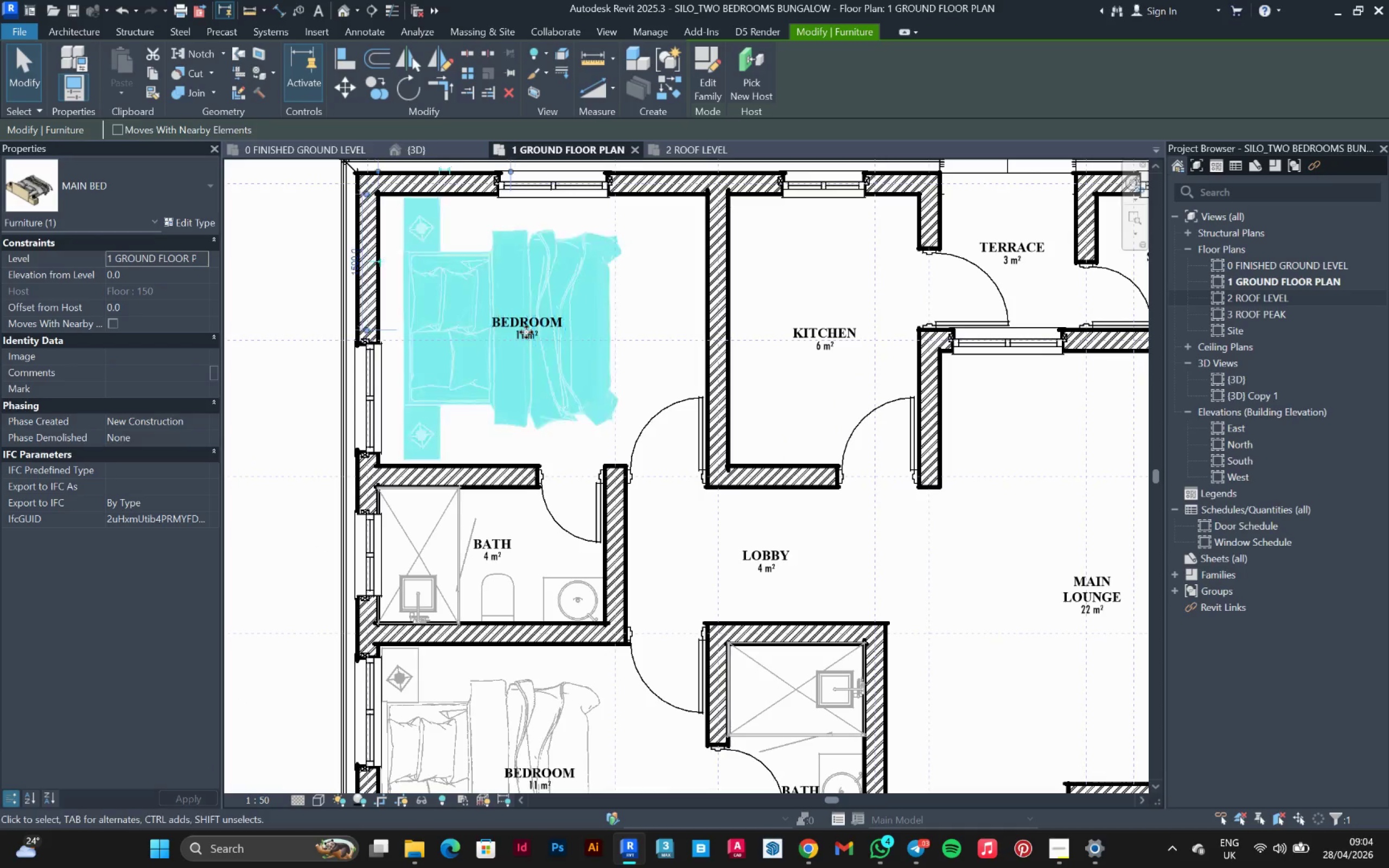 
key(ArrowLeft)
 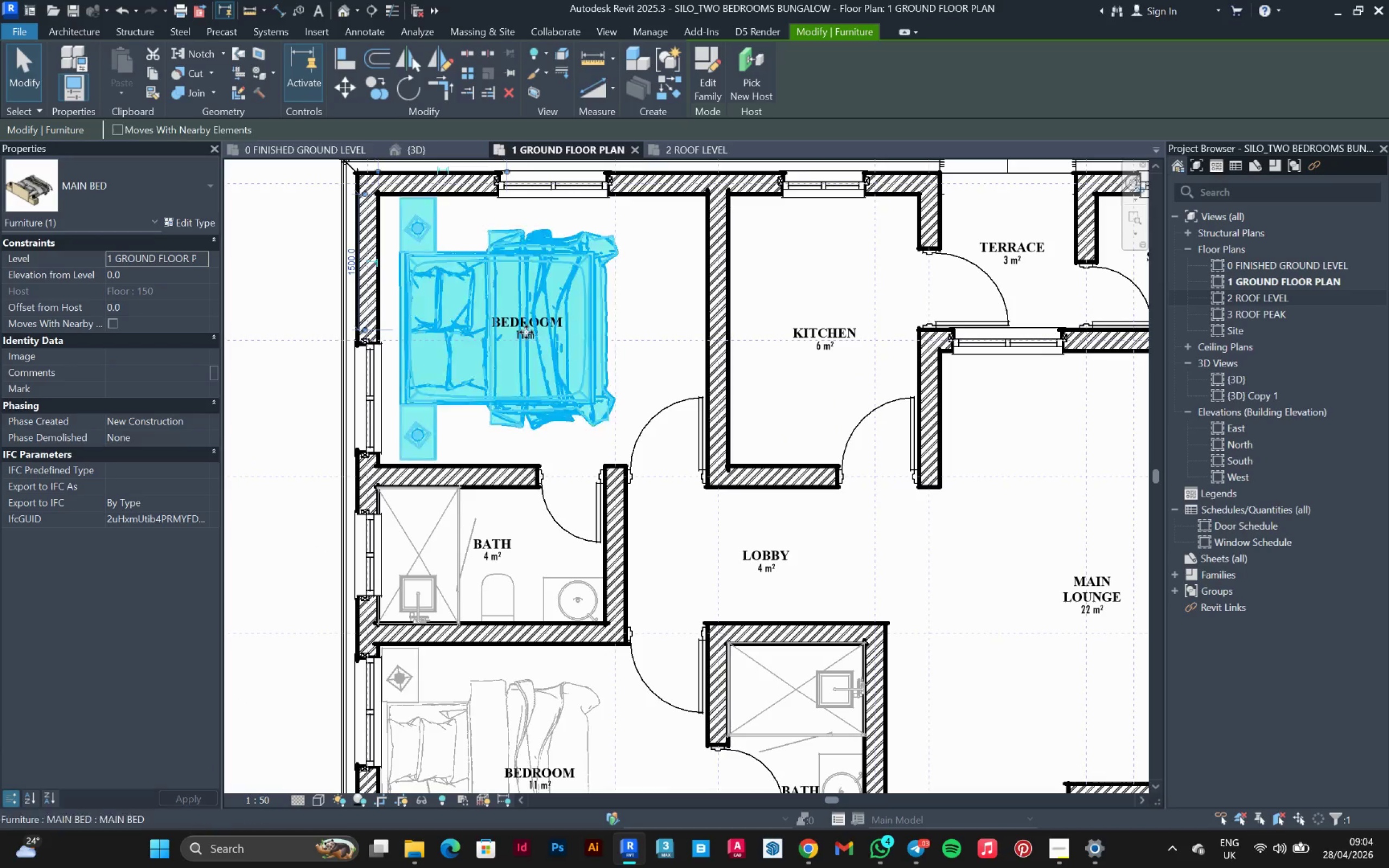 
key(ArrowLeft)
 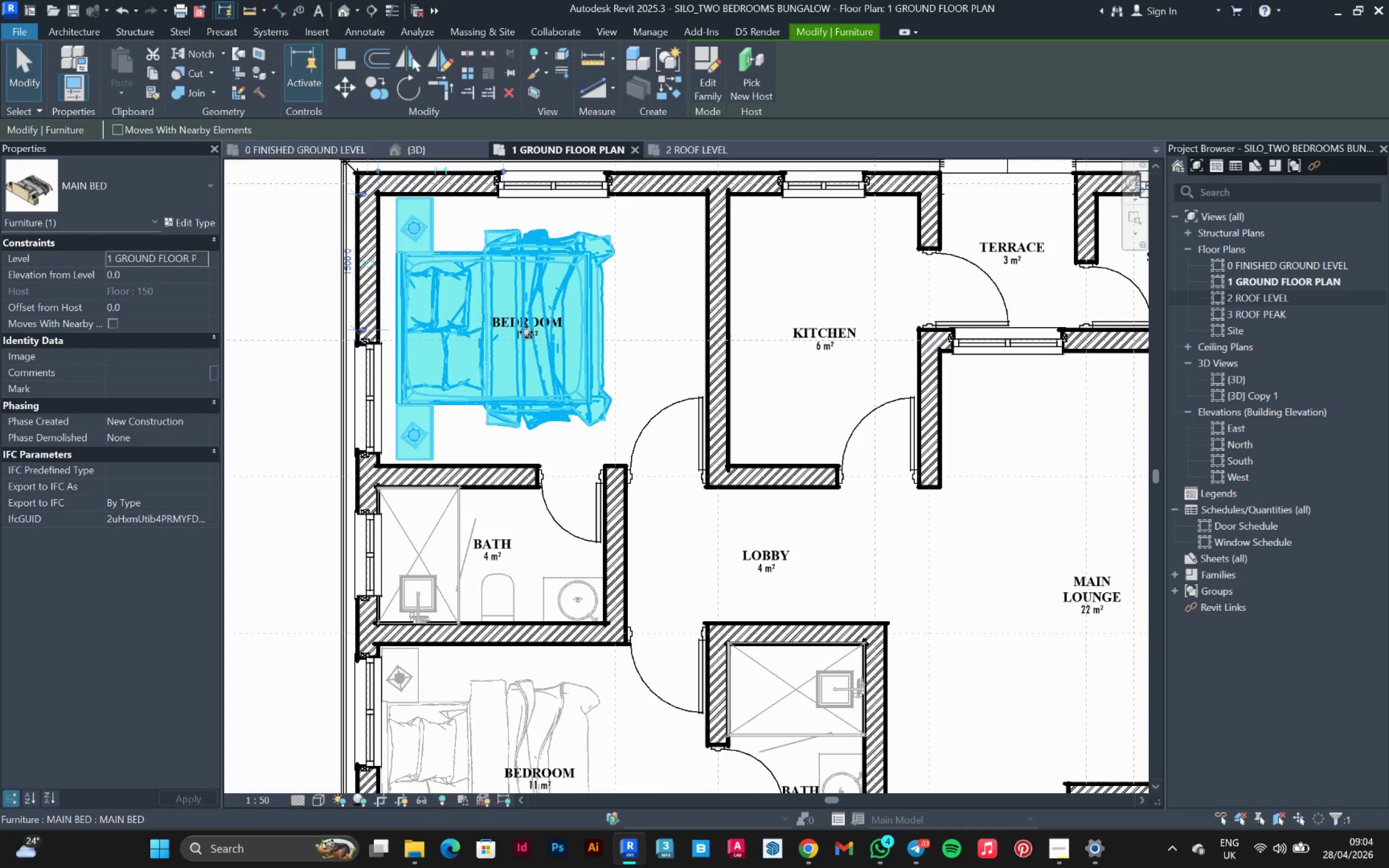 
key(ArrowLeft)
 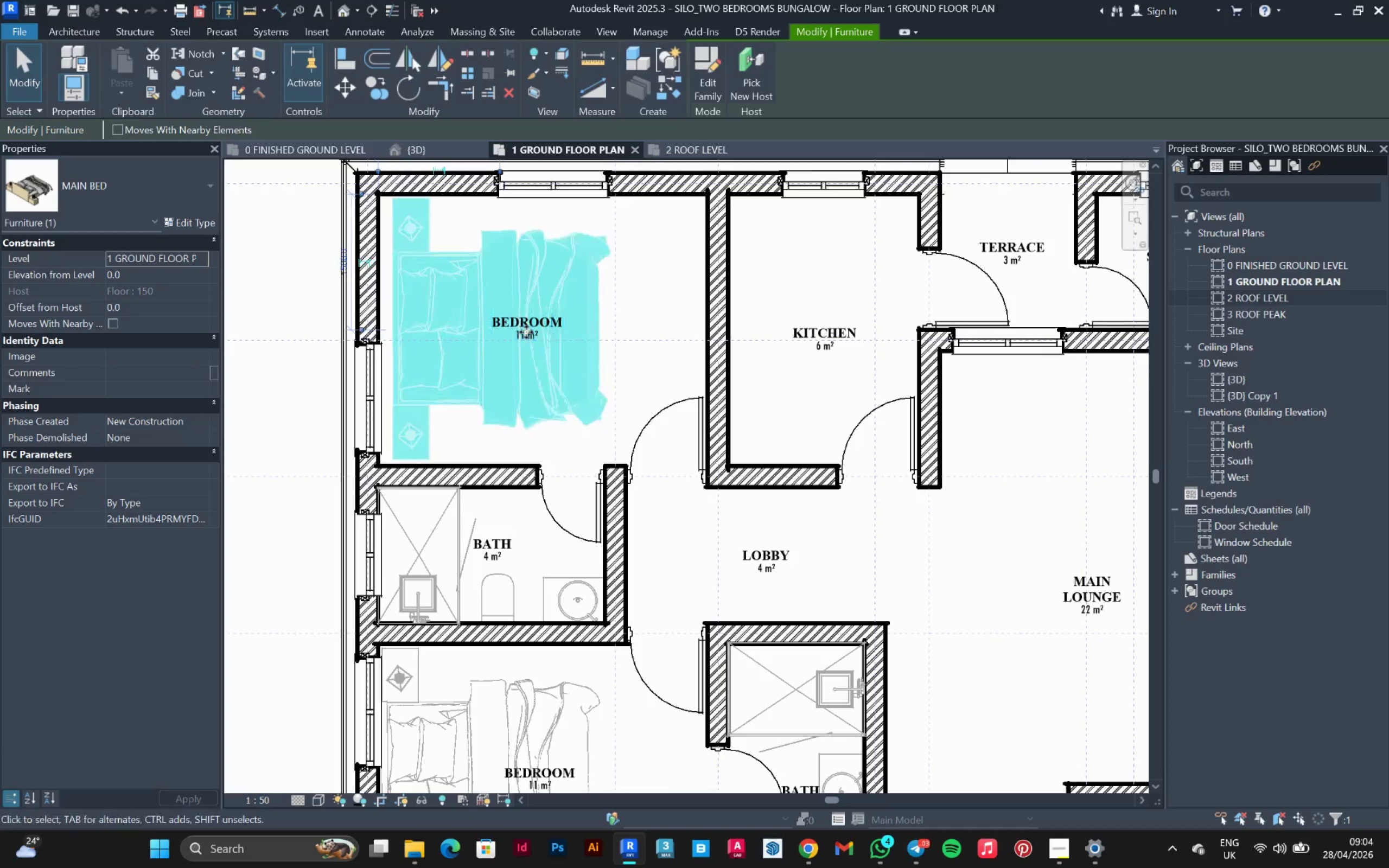 
key(ArrowLeft)
 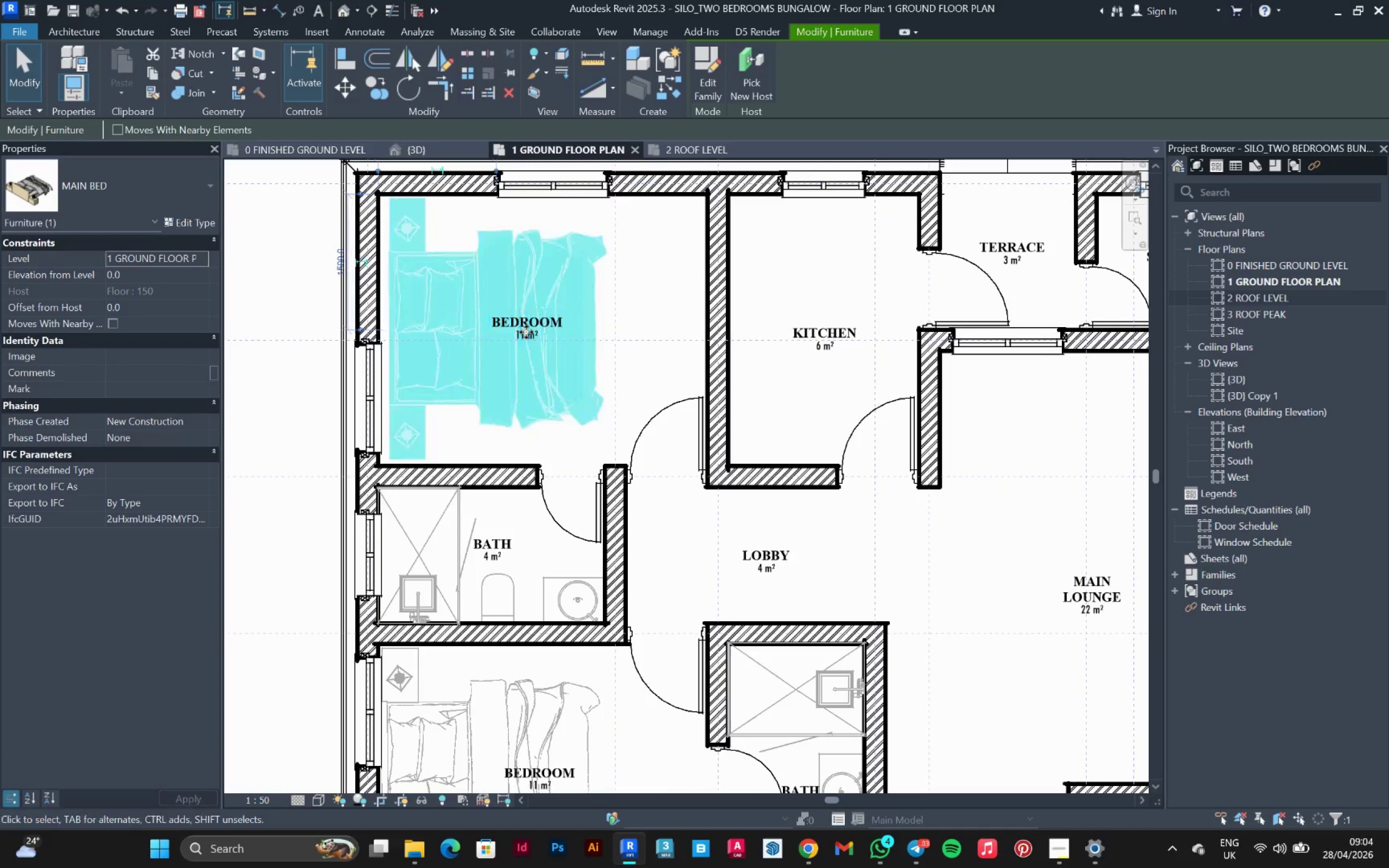 
key(ArrowLeft)
 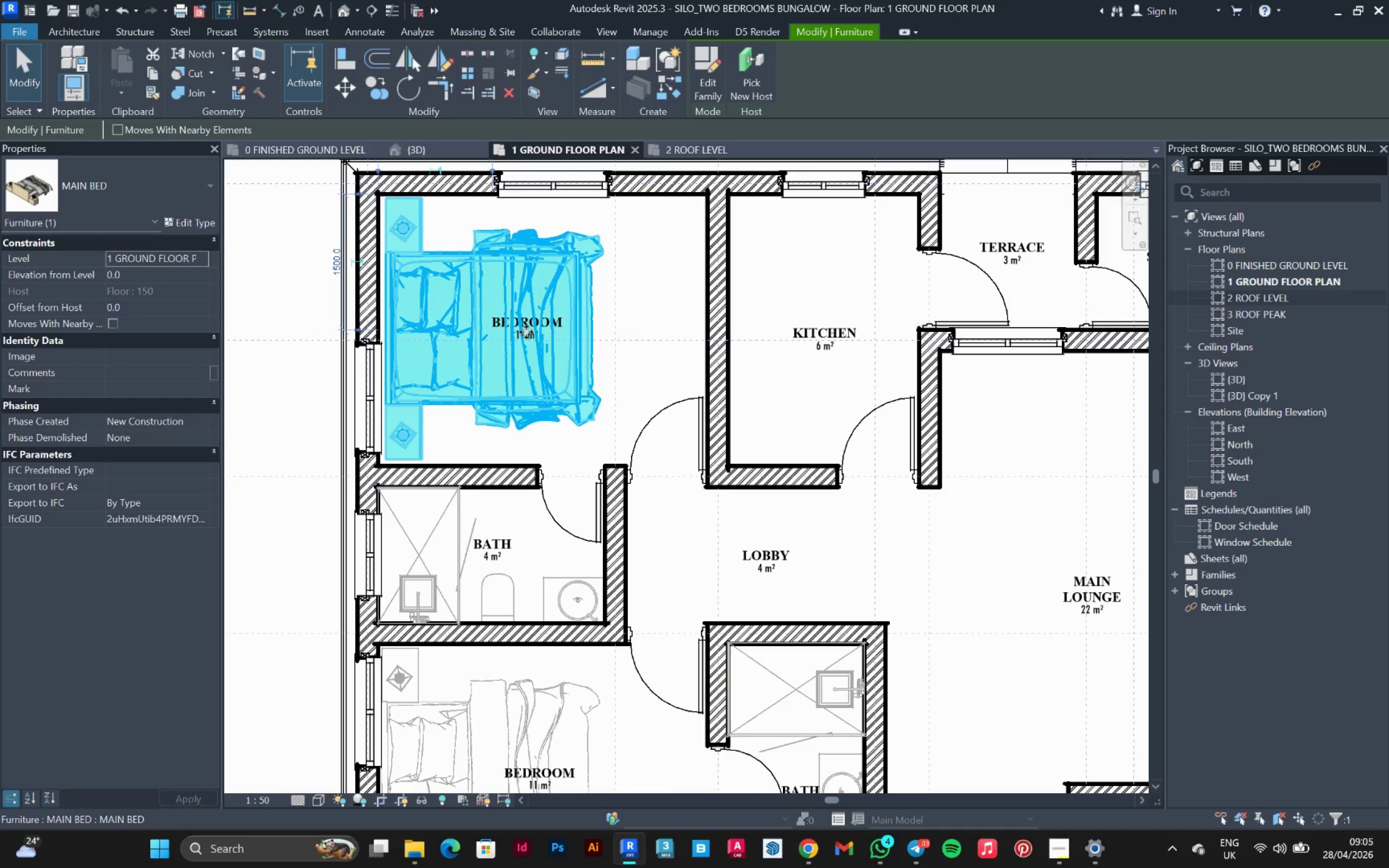 
key(ArrowLeft)
 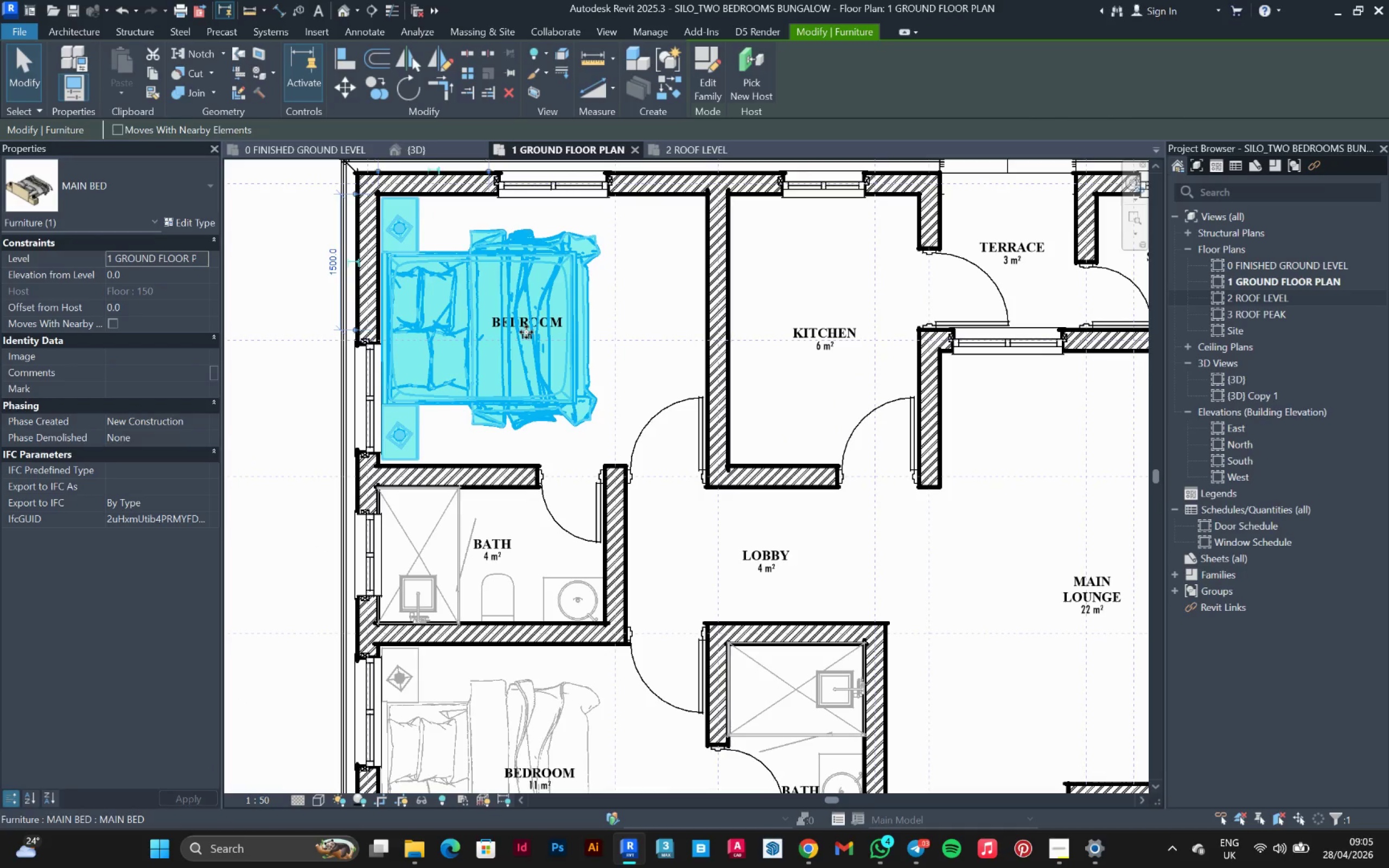 
scroll: coordinate [531, 329], scroll_direction: down, amount: 4.0
 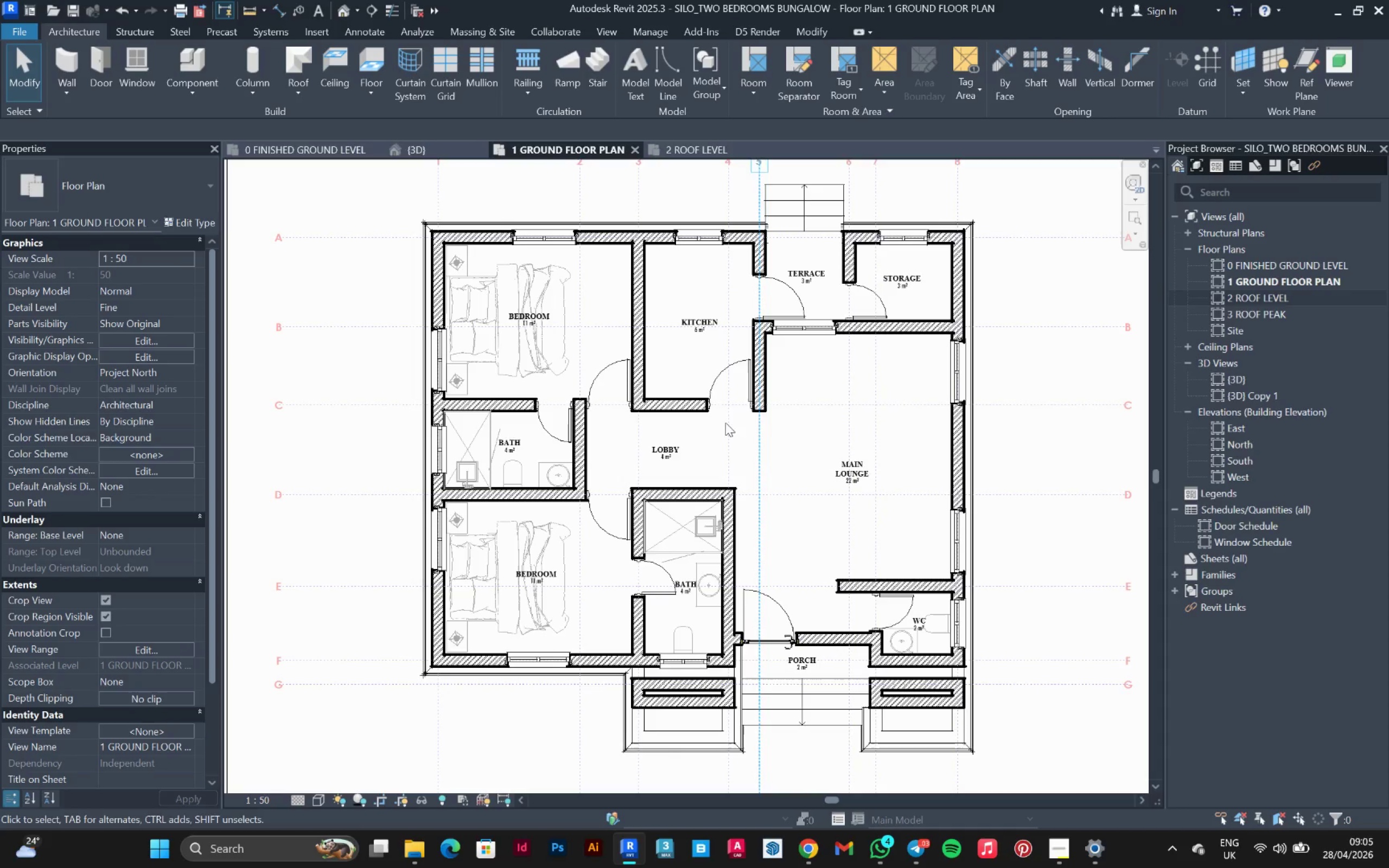 
left_click([214, 57])
 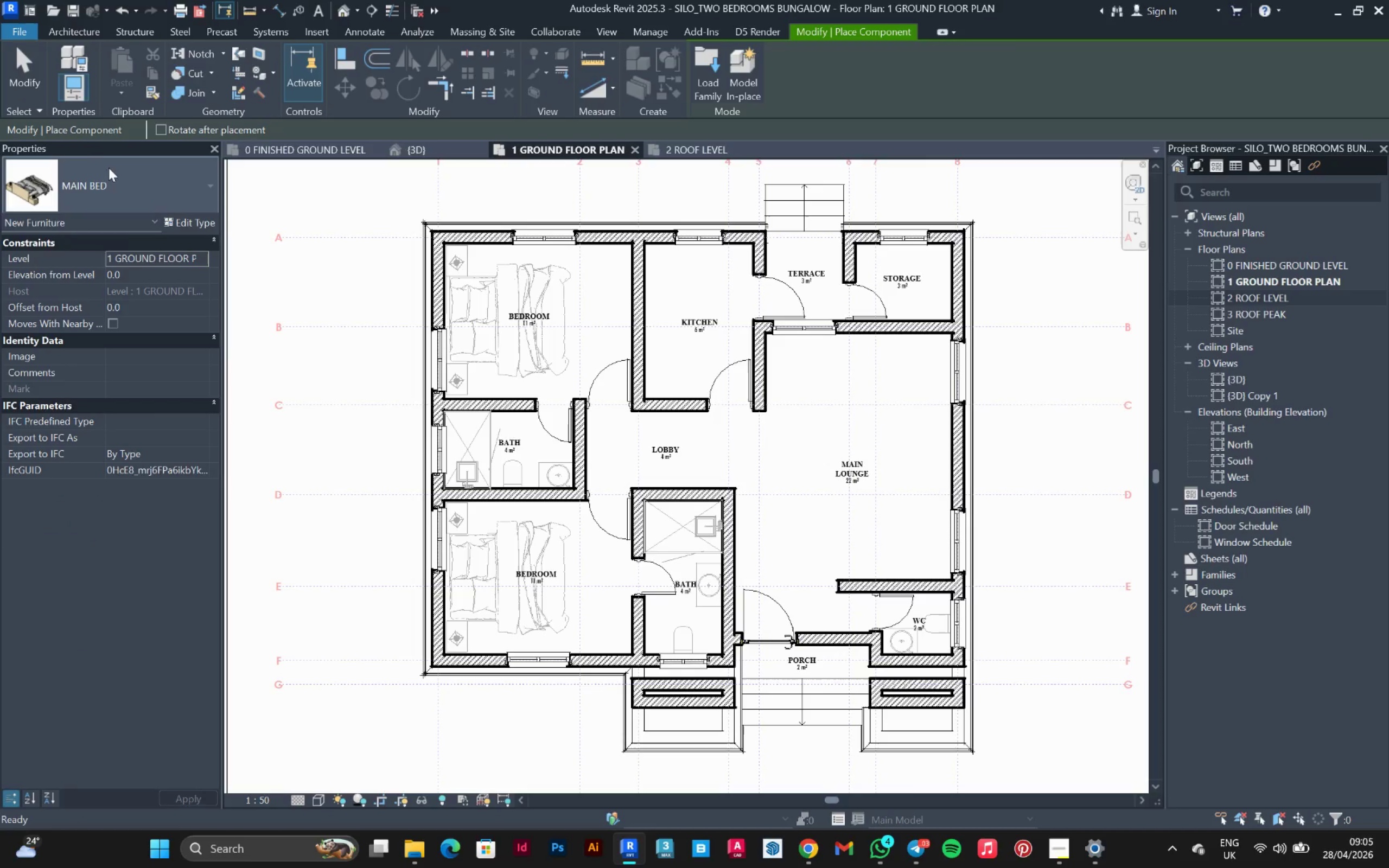 
left_click([110, 170])
 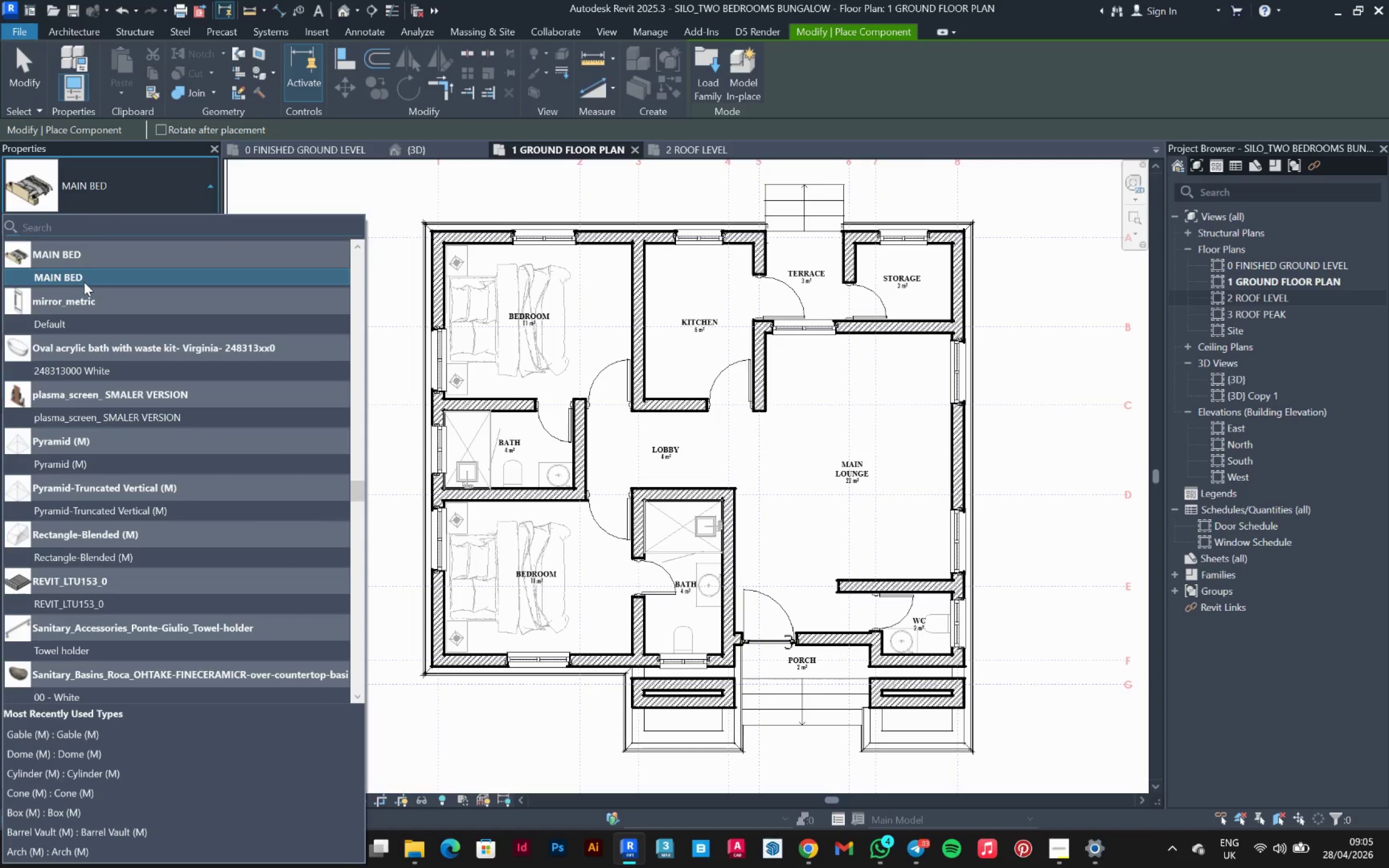 
scroll: coordinate [120, 367], scroll_direction: down, amount: 47.0
 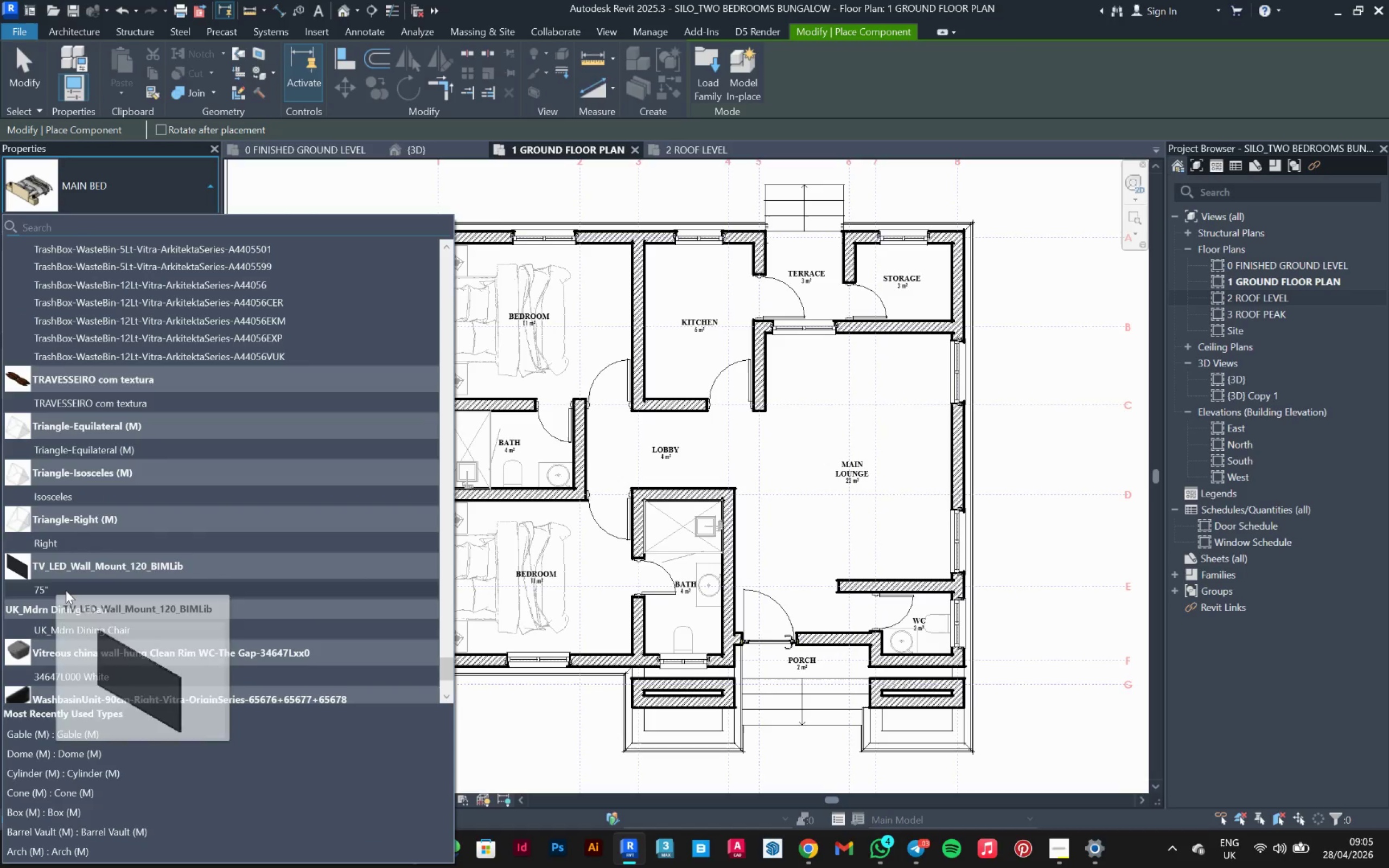 
left_click([58, 586])
 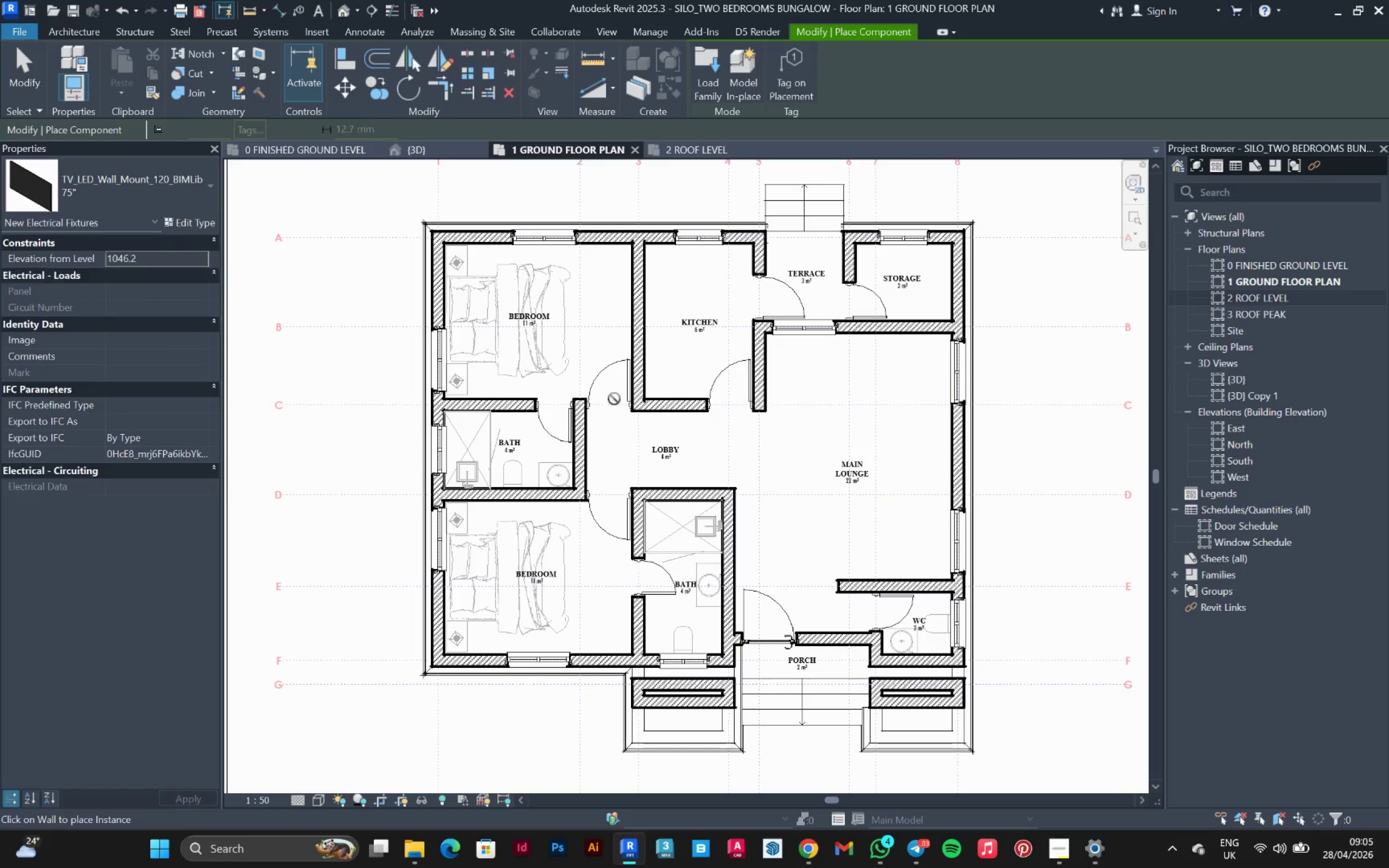 
scroll: coordinate [608, 334], scroll_direction: up, amount: 3.0
 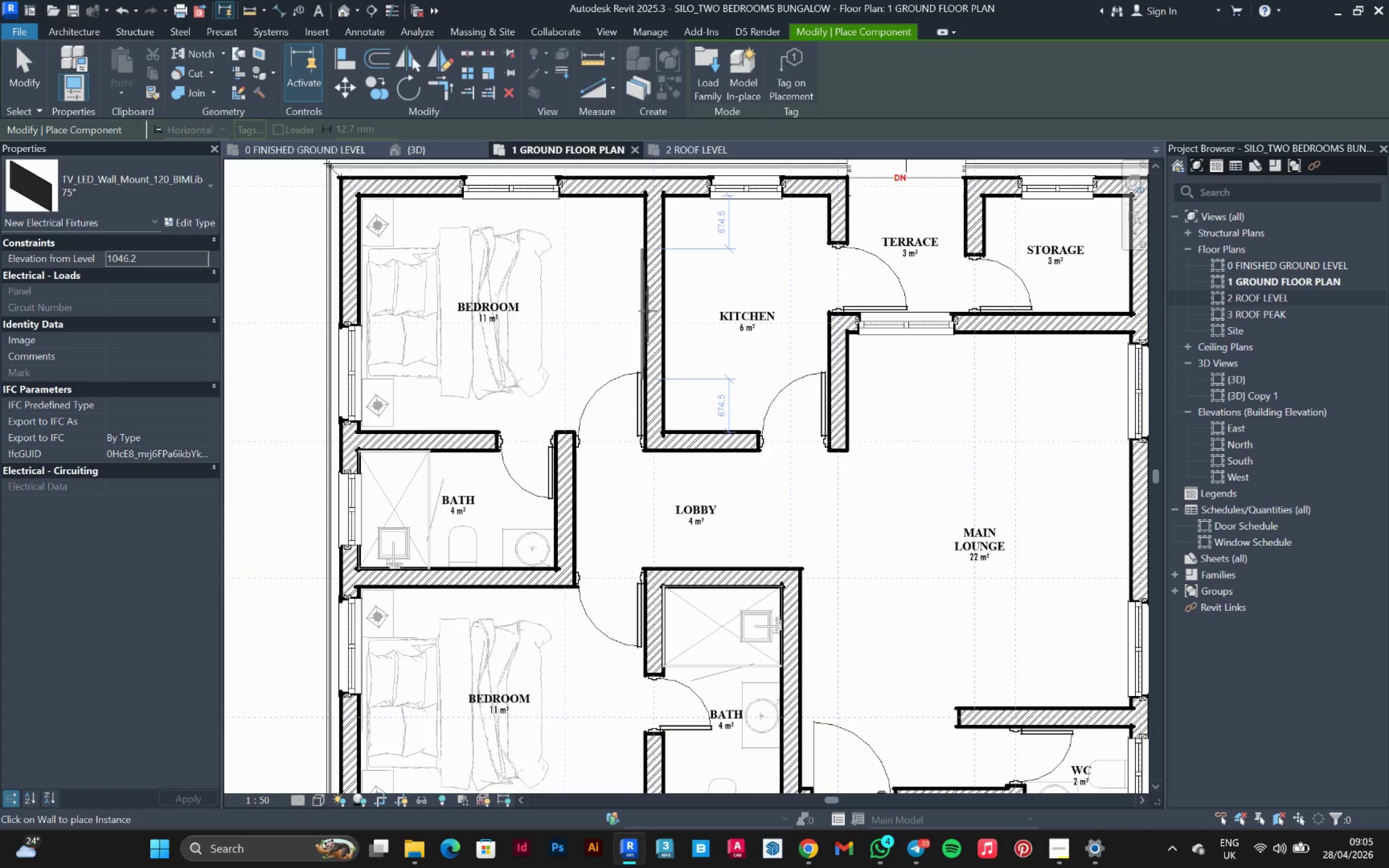 
left_click([646, 311])
 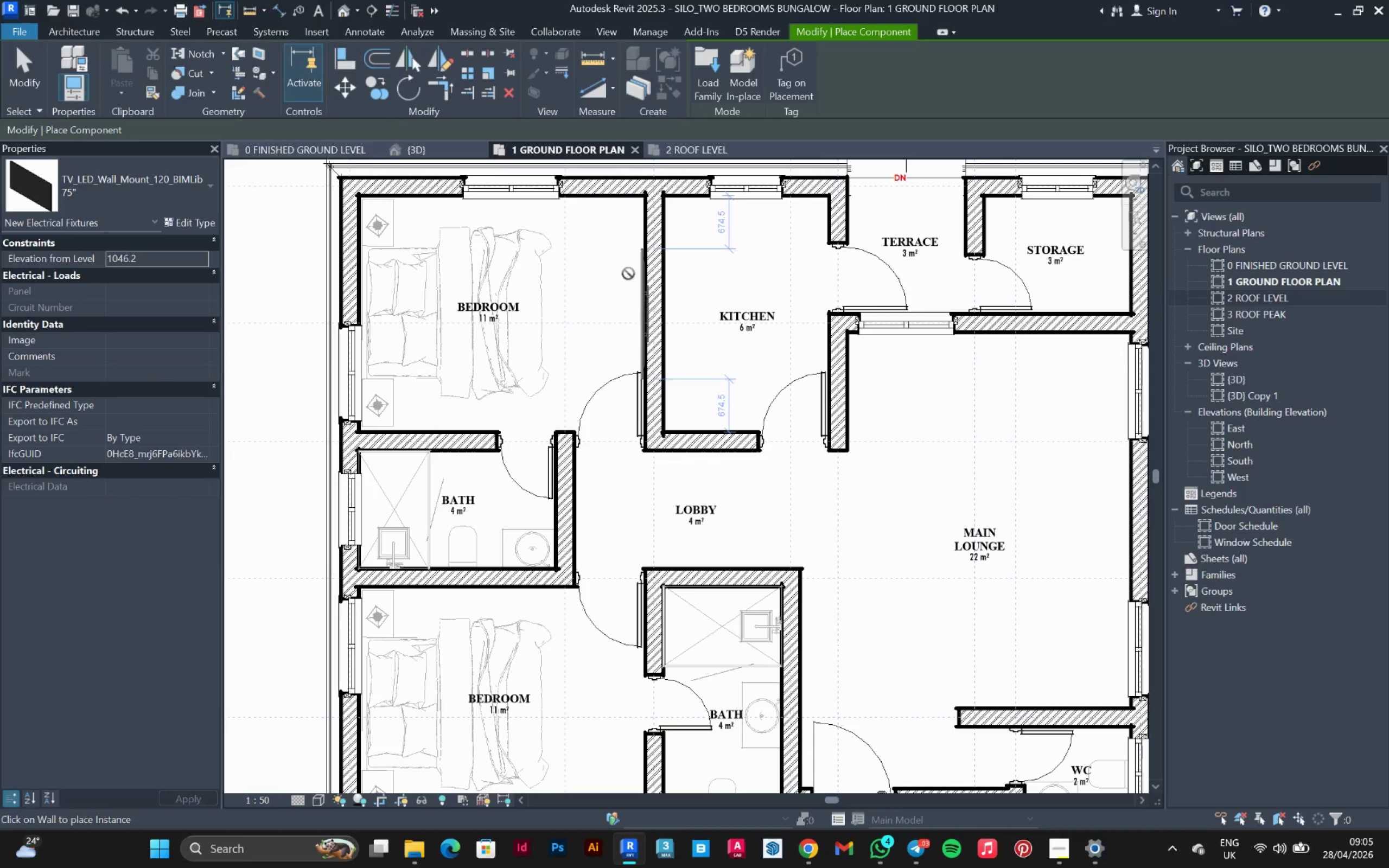 
scroll: coordinate [628, 269], scroll_direction: down, amount: 3.0
 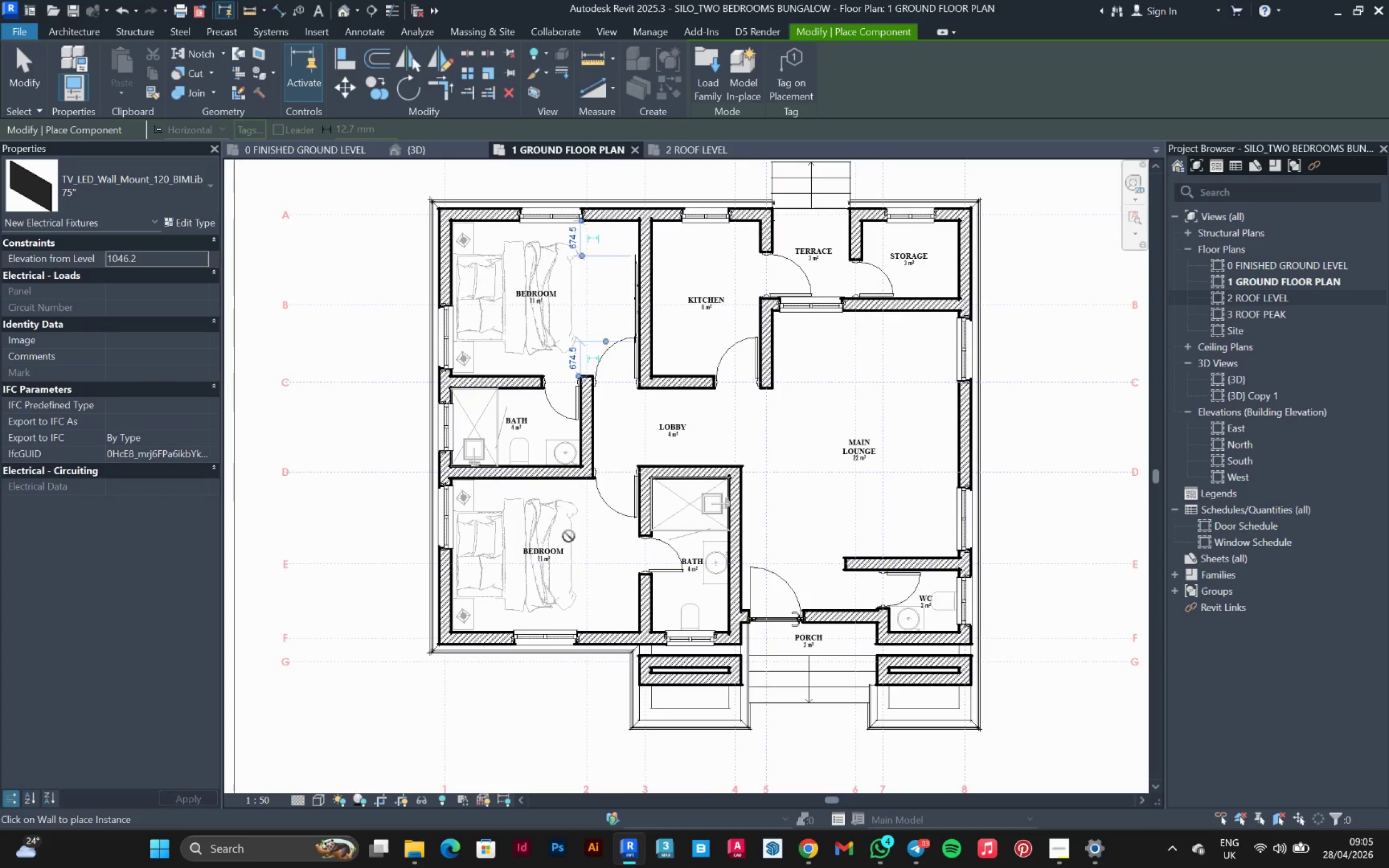 
scroll: coordinate [521, 486], scroll_direction: up, amount: 4.0
 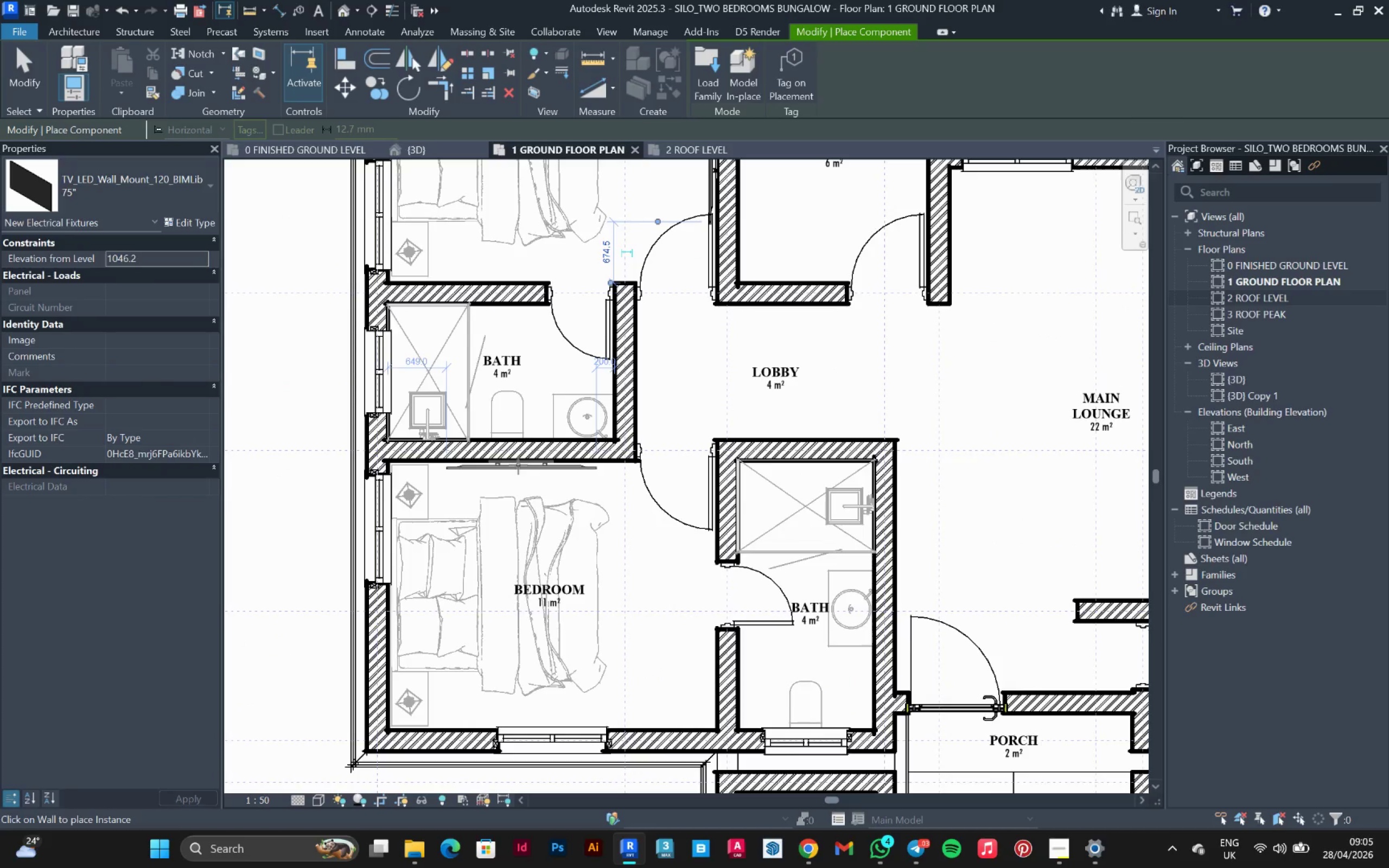 
left_click([518, 464])
 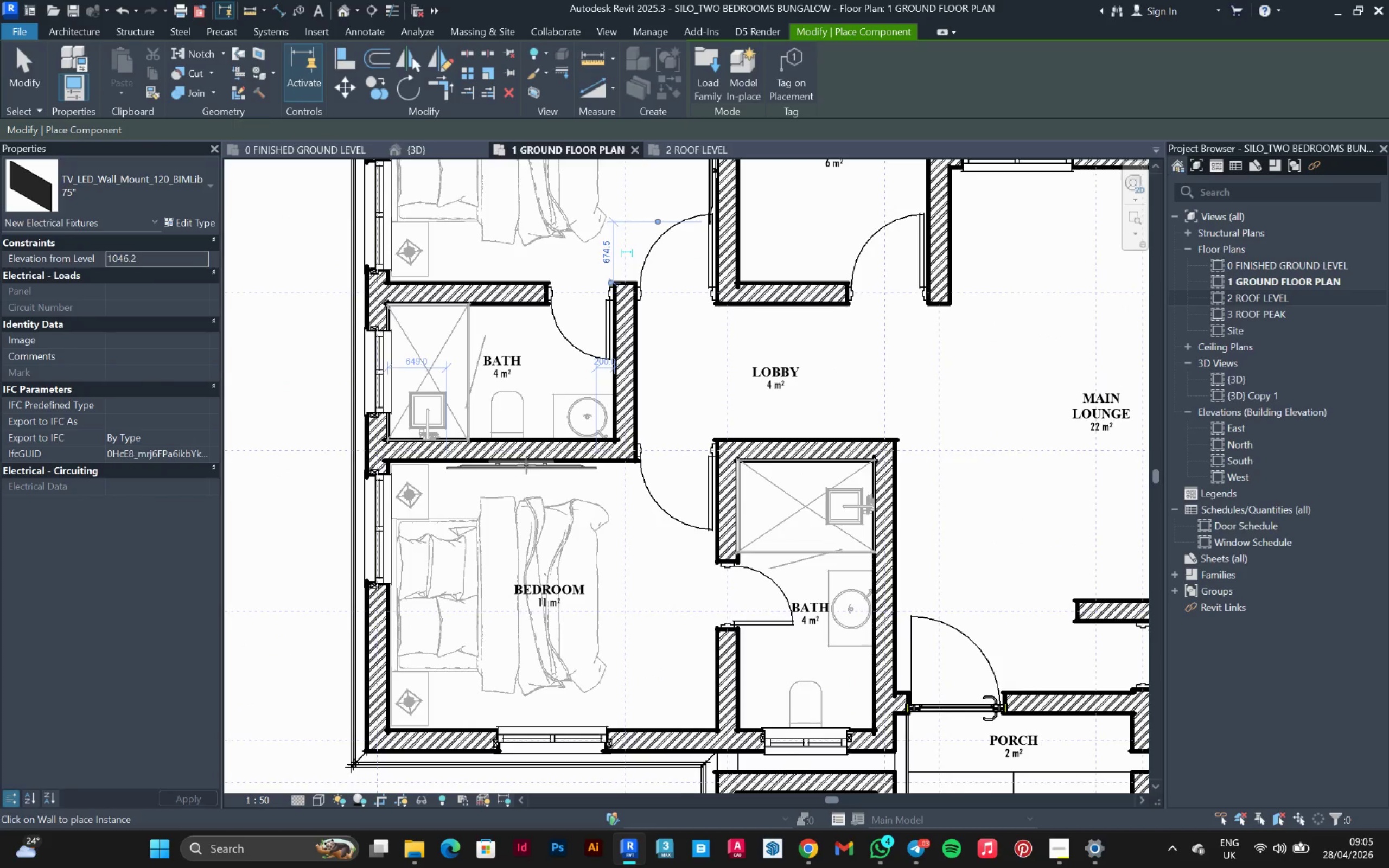 
scroll: coordinate [531, 465], scroll_direction: down, amount: 3.0
 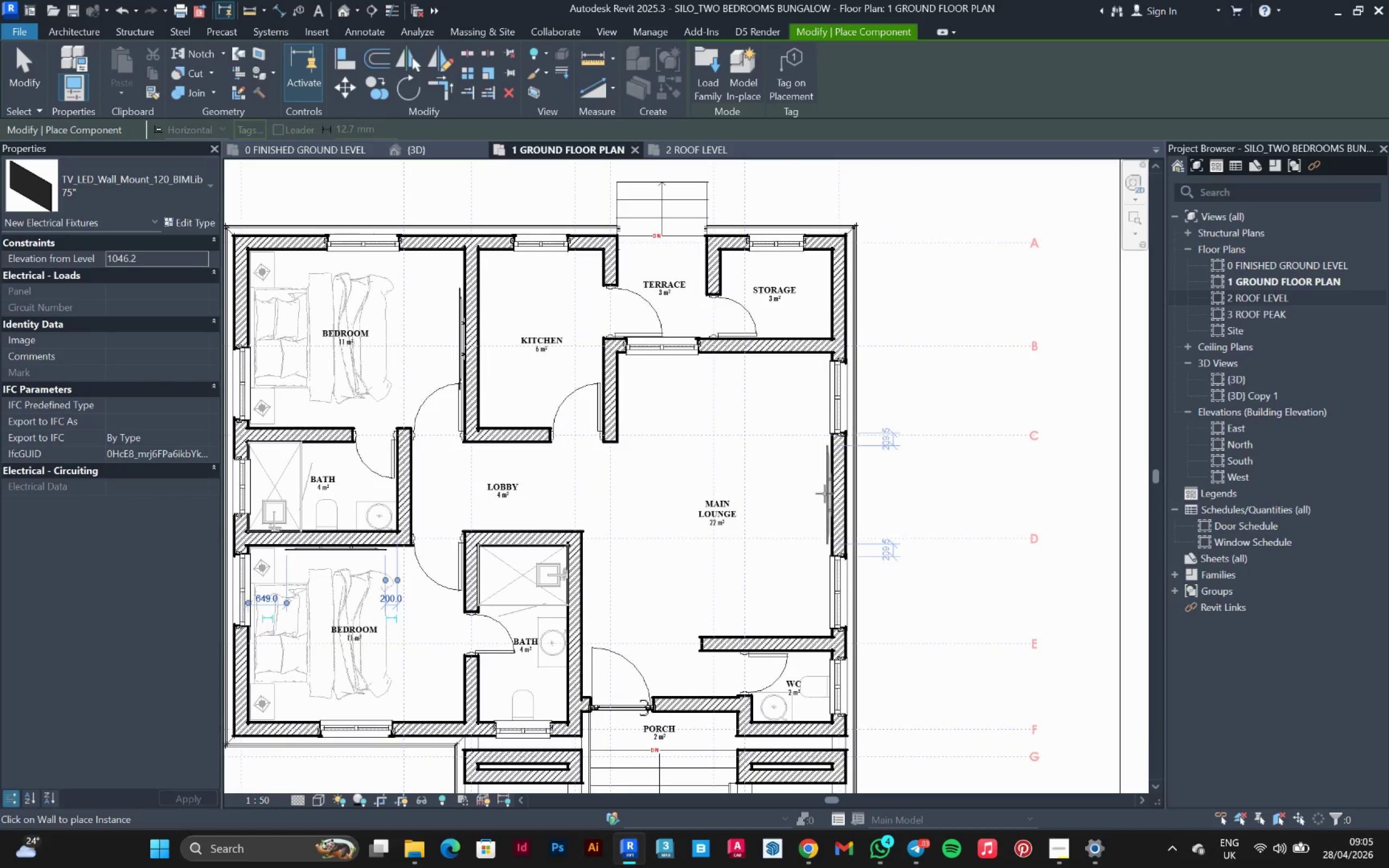 
left_click([826, 494])
 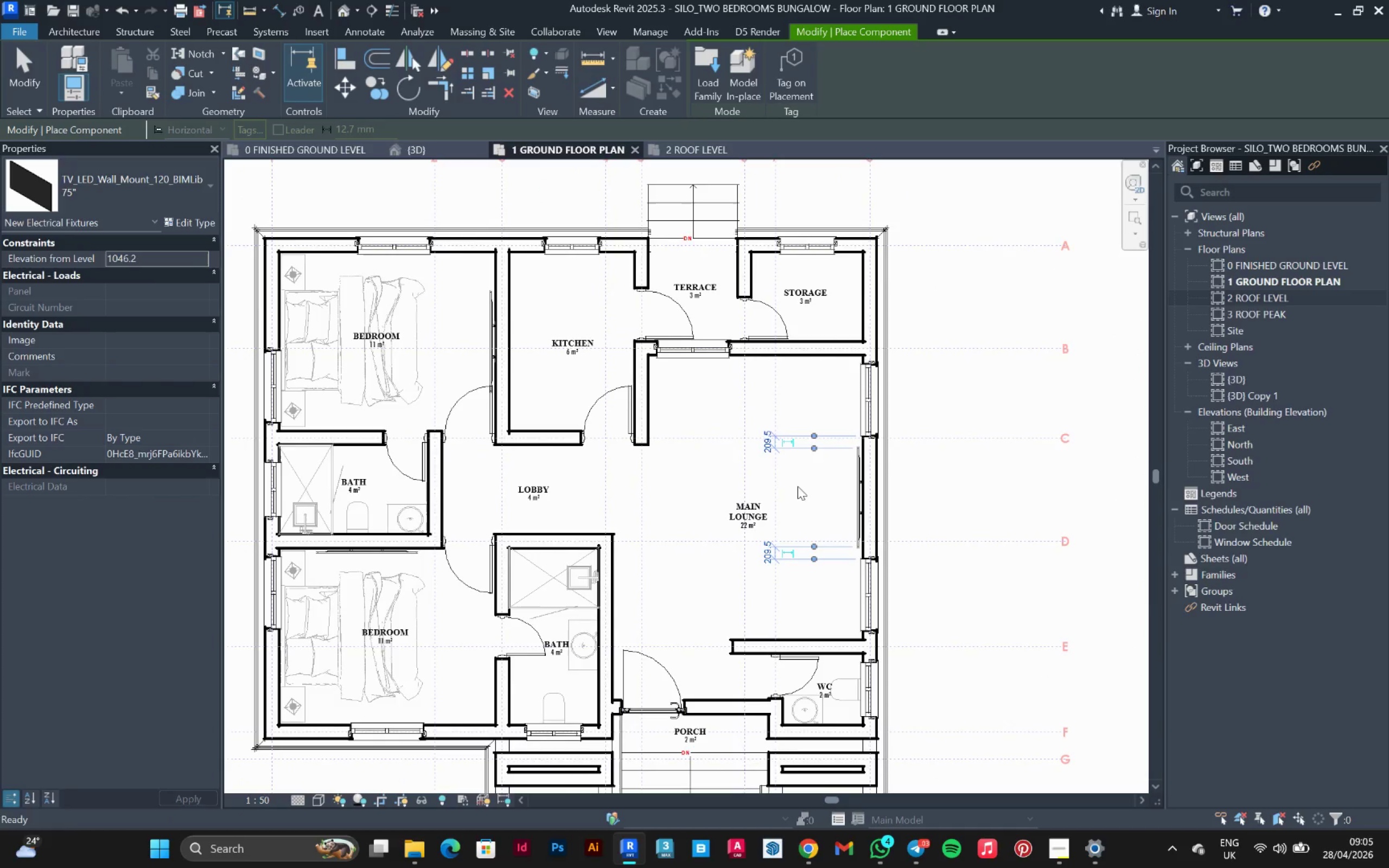 
scroll: coordinate [809, 469], scroll_direction: none, amount: 0.0
 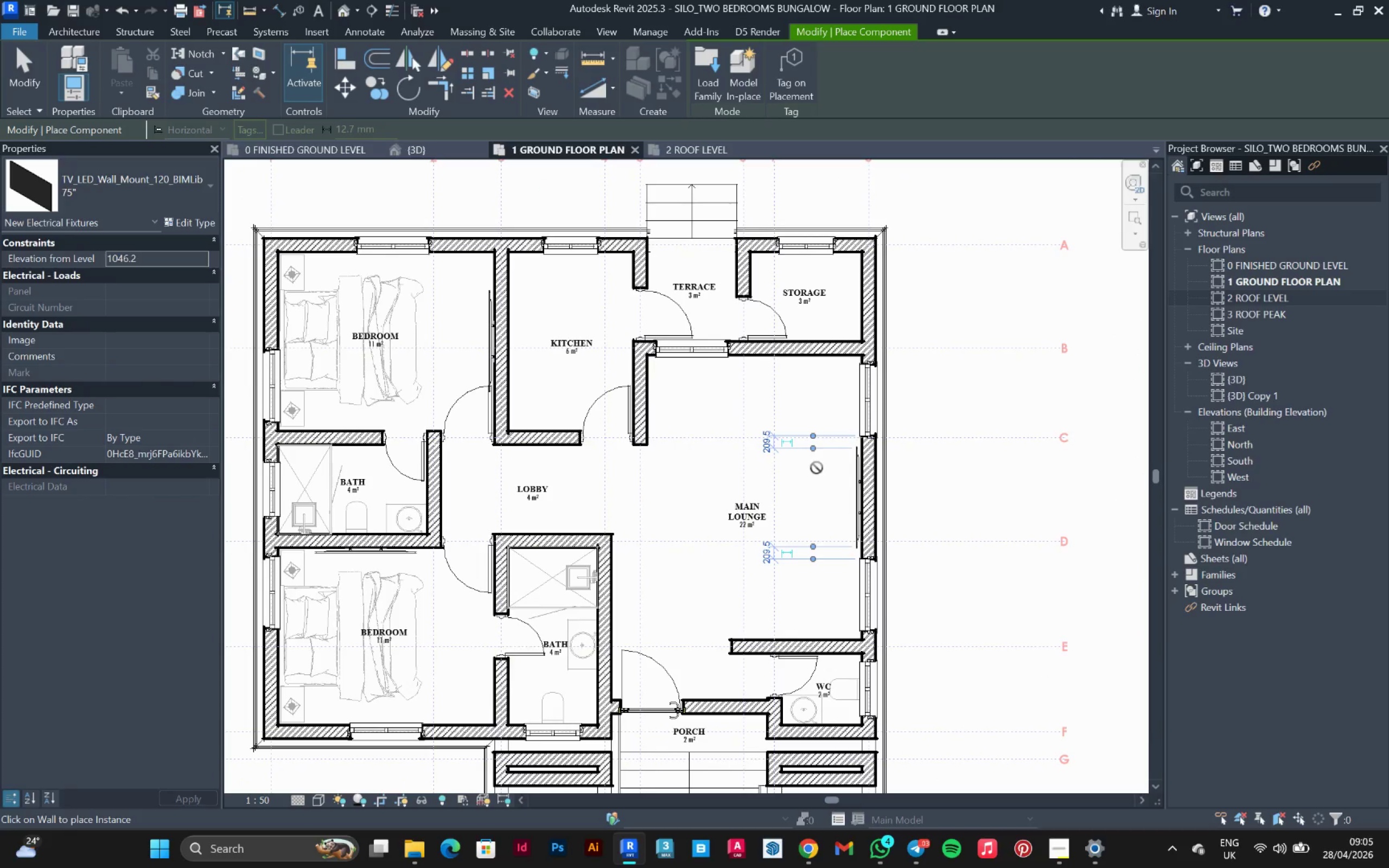 
key(Escape)
 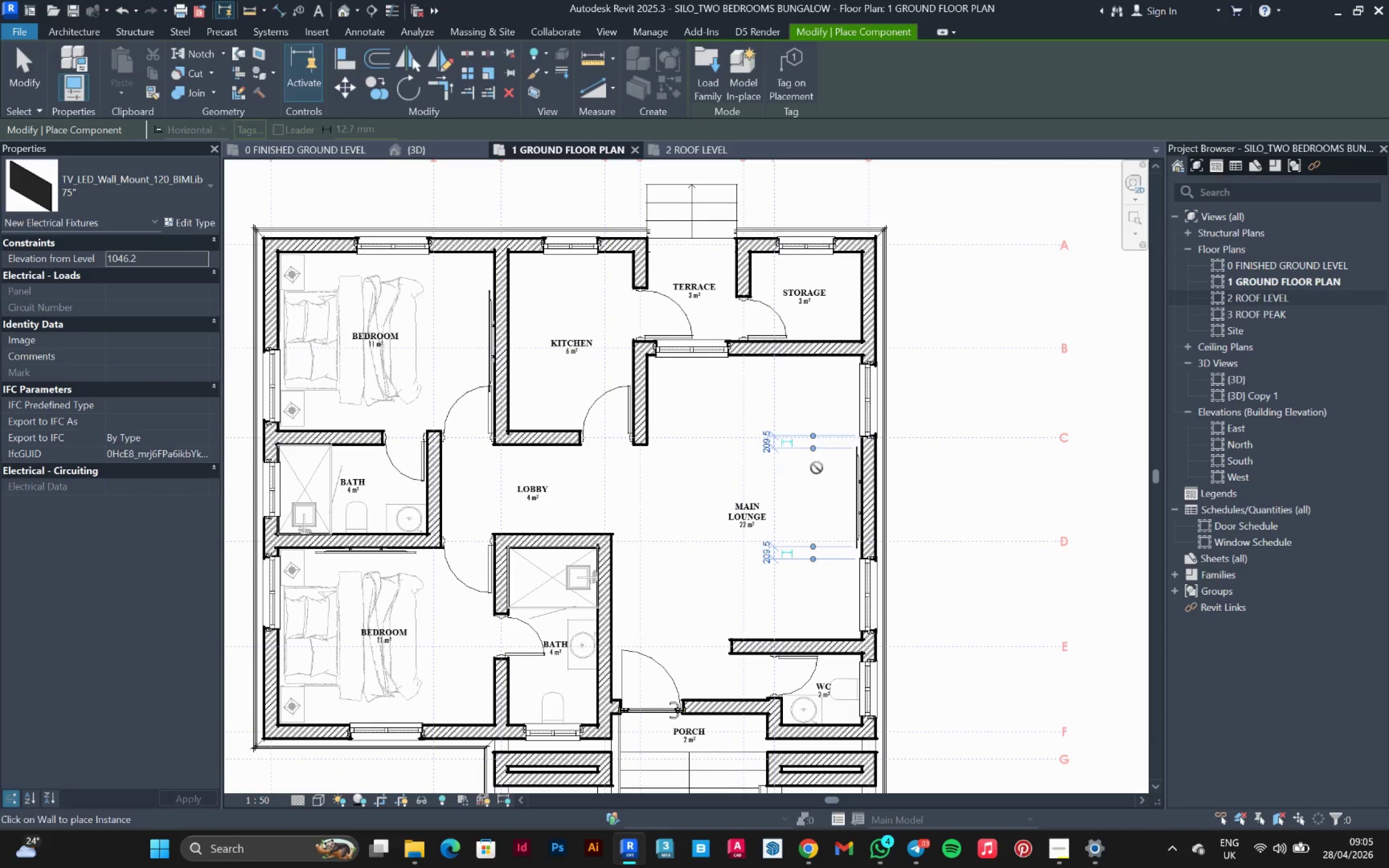 
key(Escape)
 